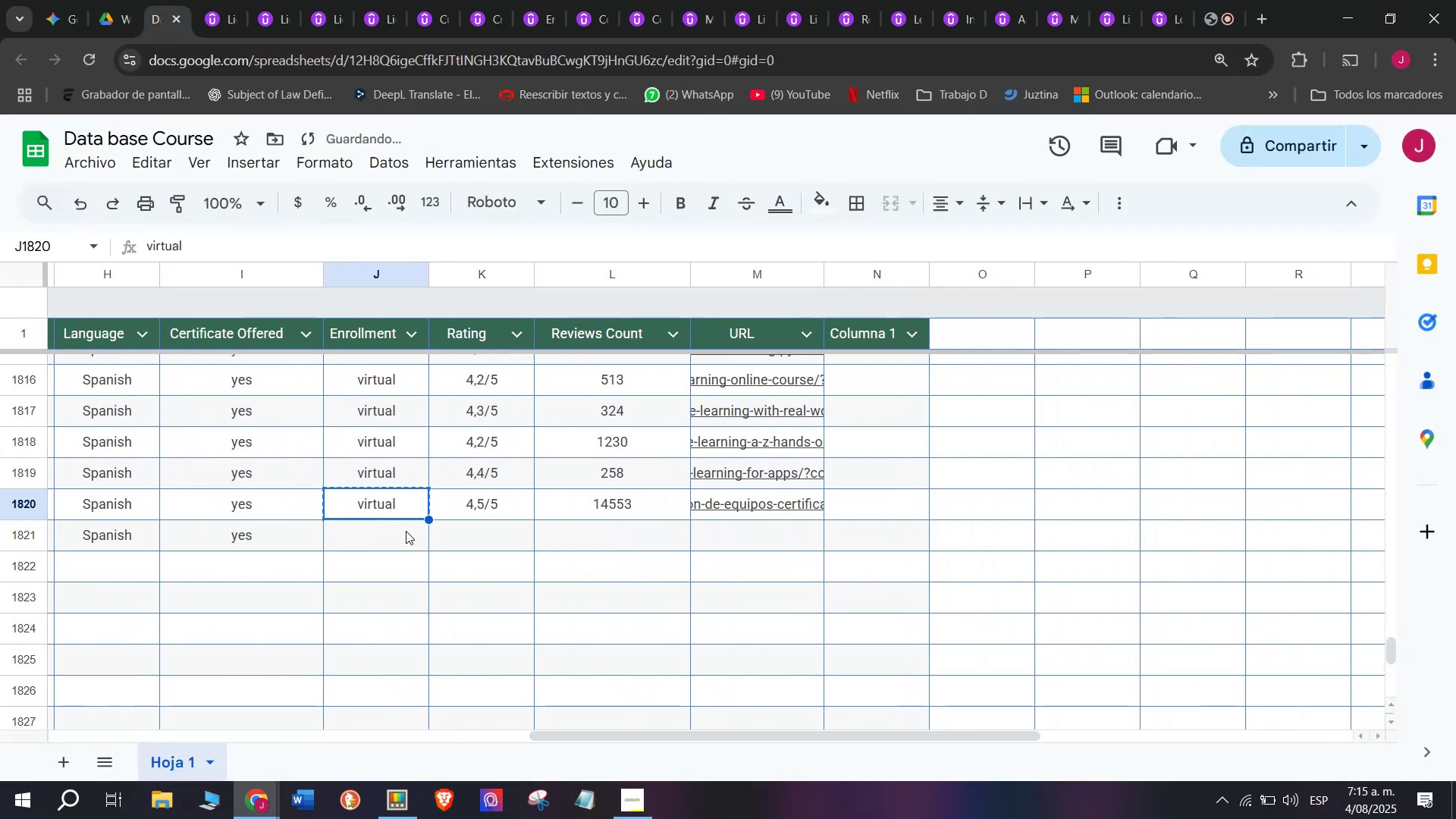 
double_click([406, 531])
 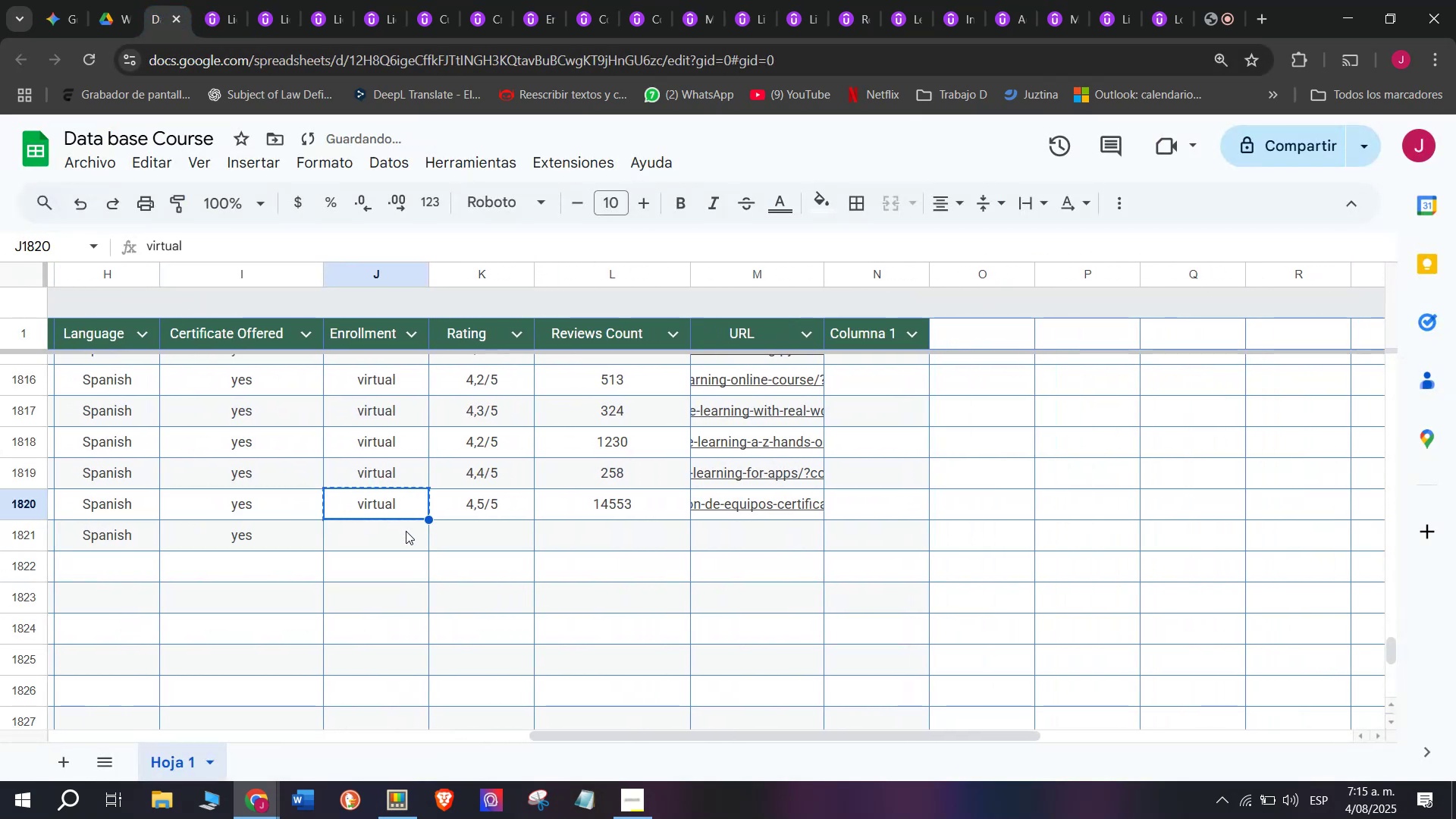 
key(Control+ControlLeft)
 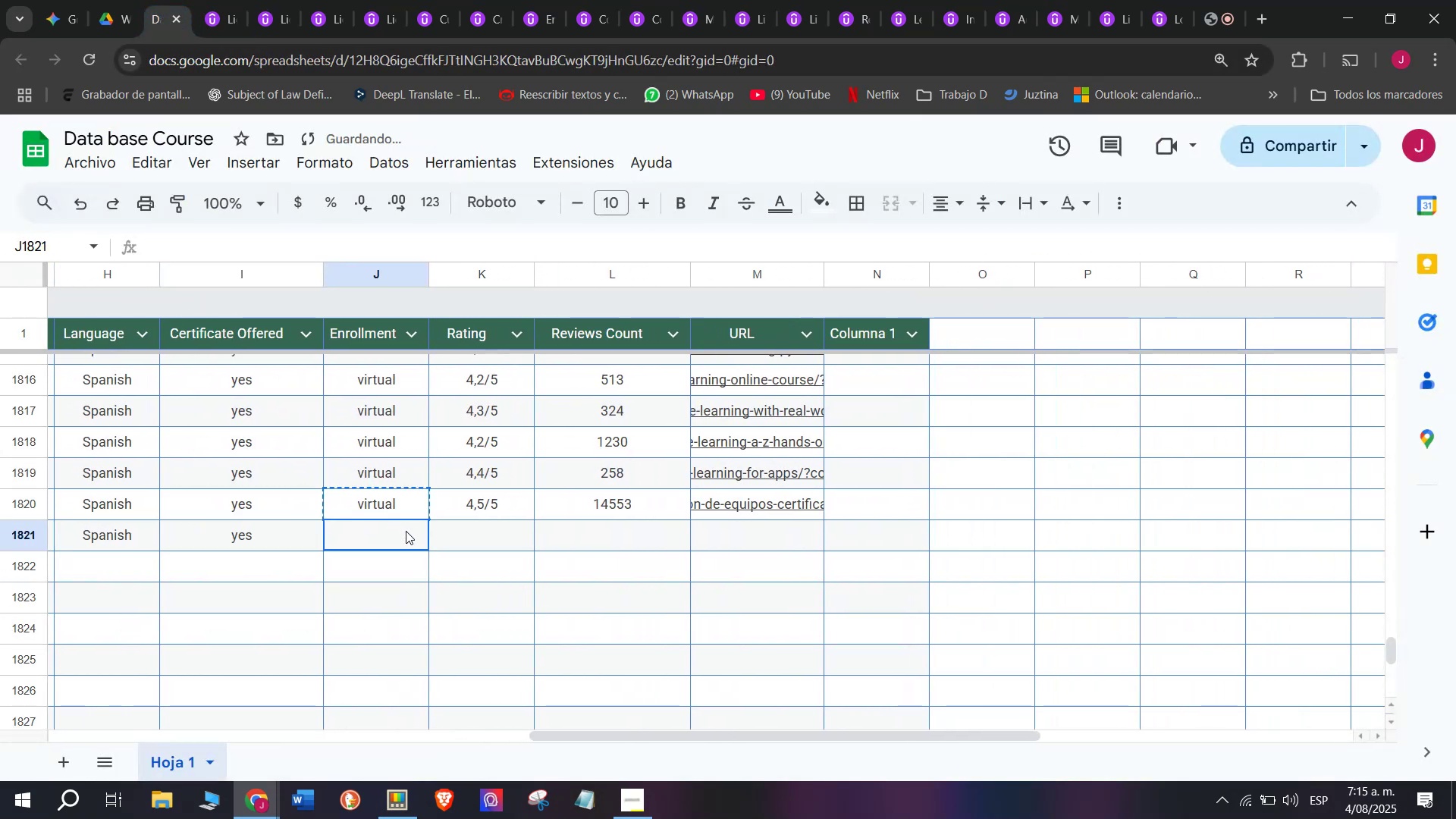 
key(Z)
 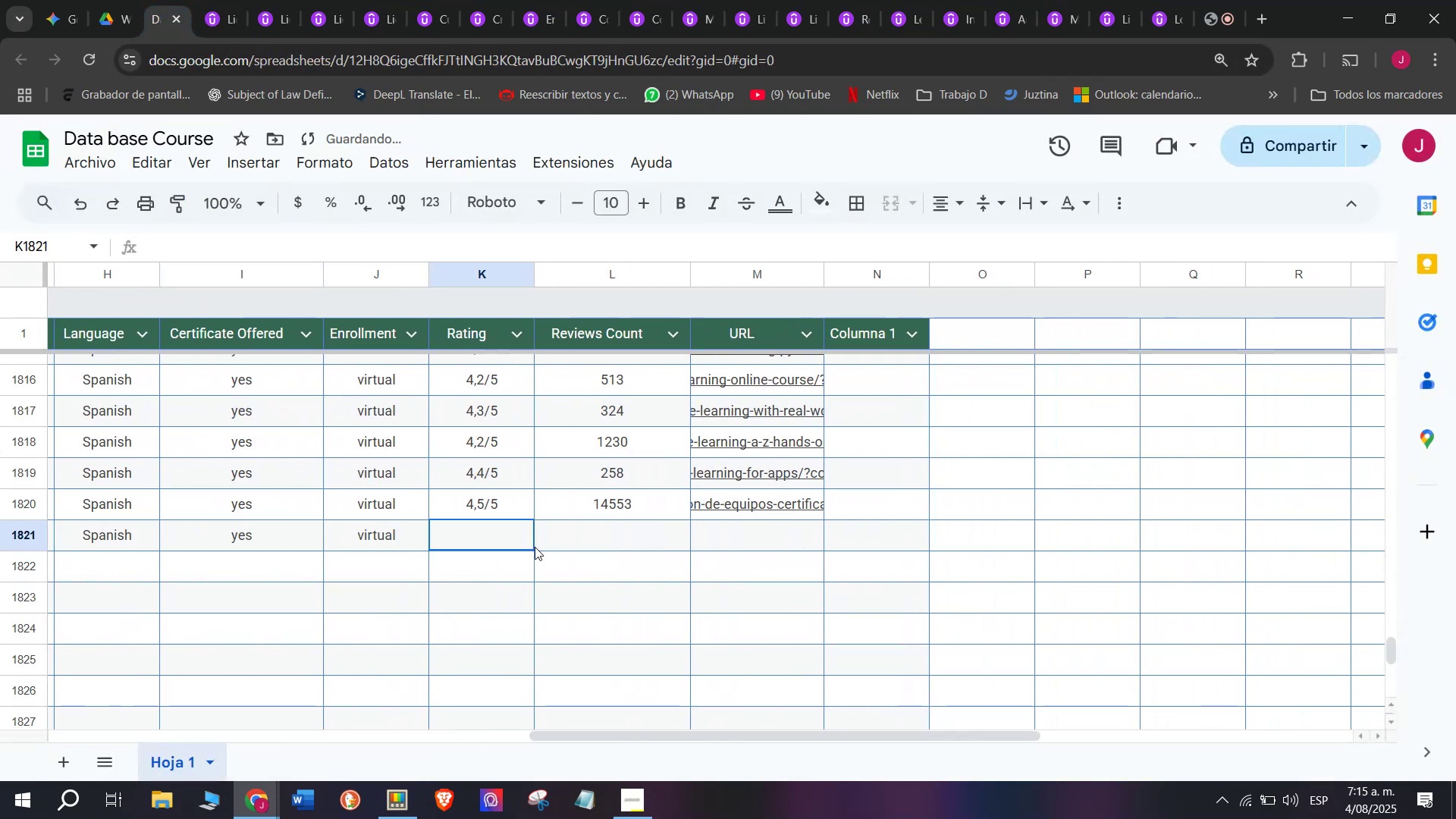 
key(Control+V)
 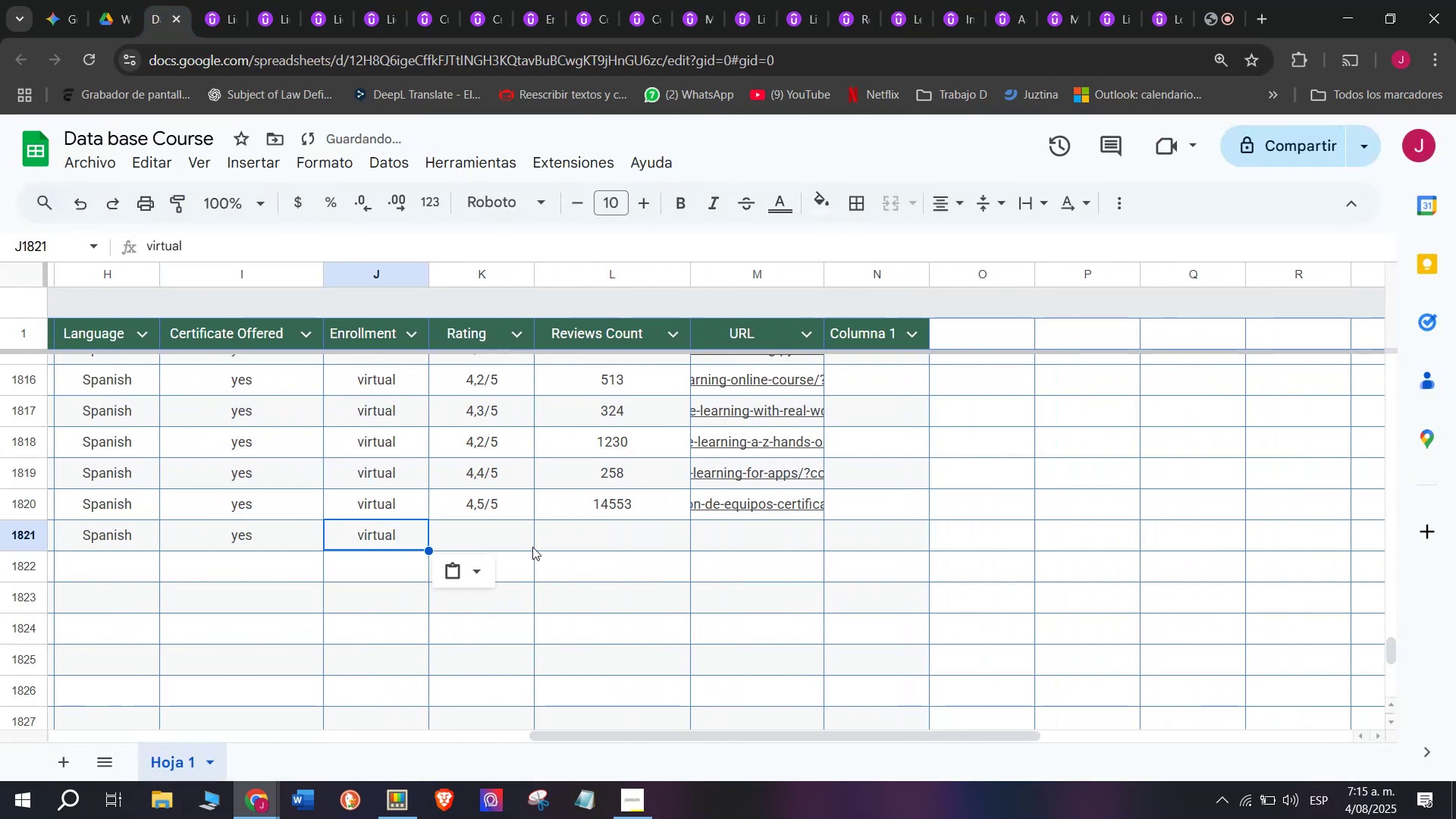 
triple_click([535, 547])
 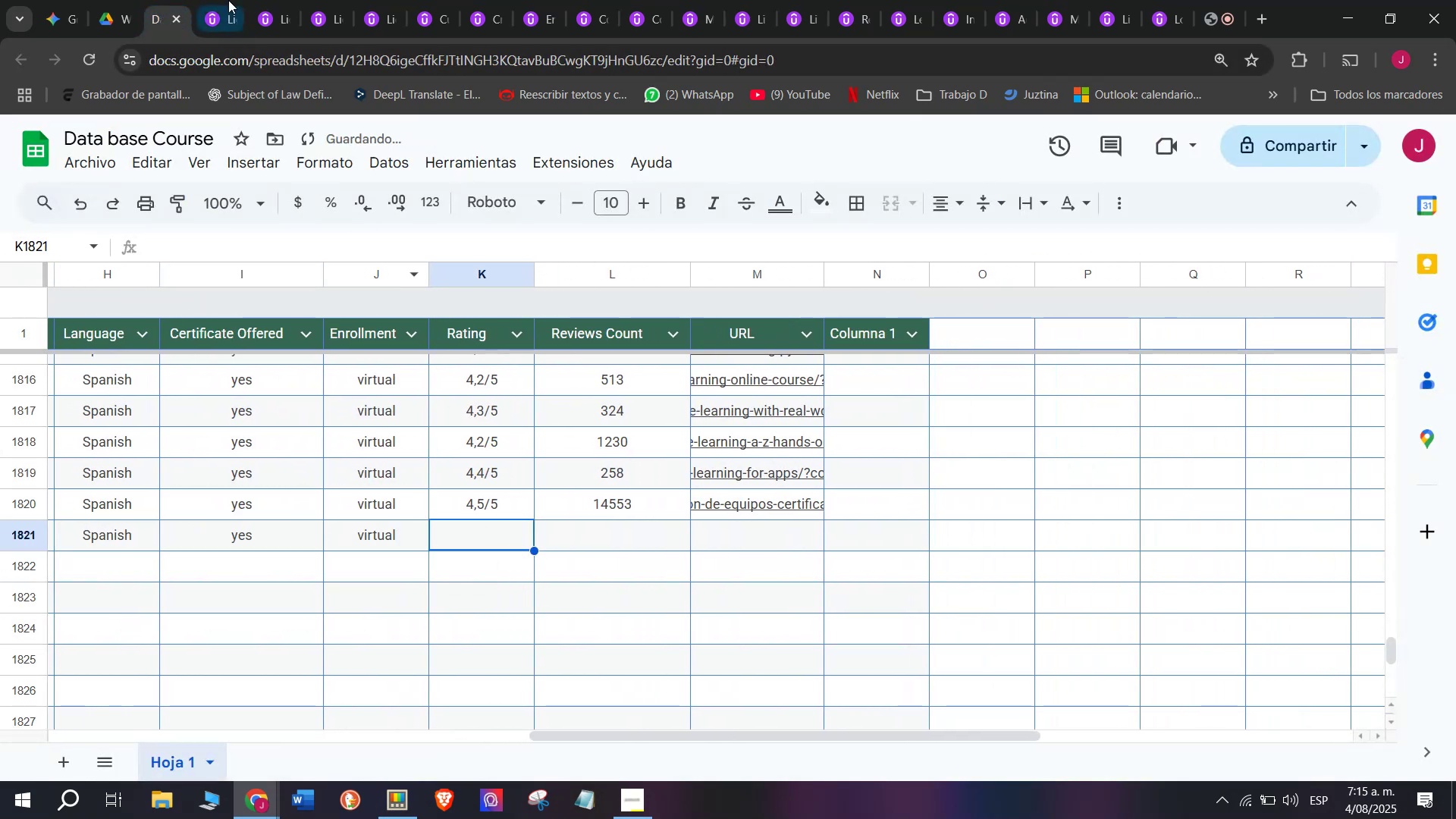 
left_click([228, 0])
 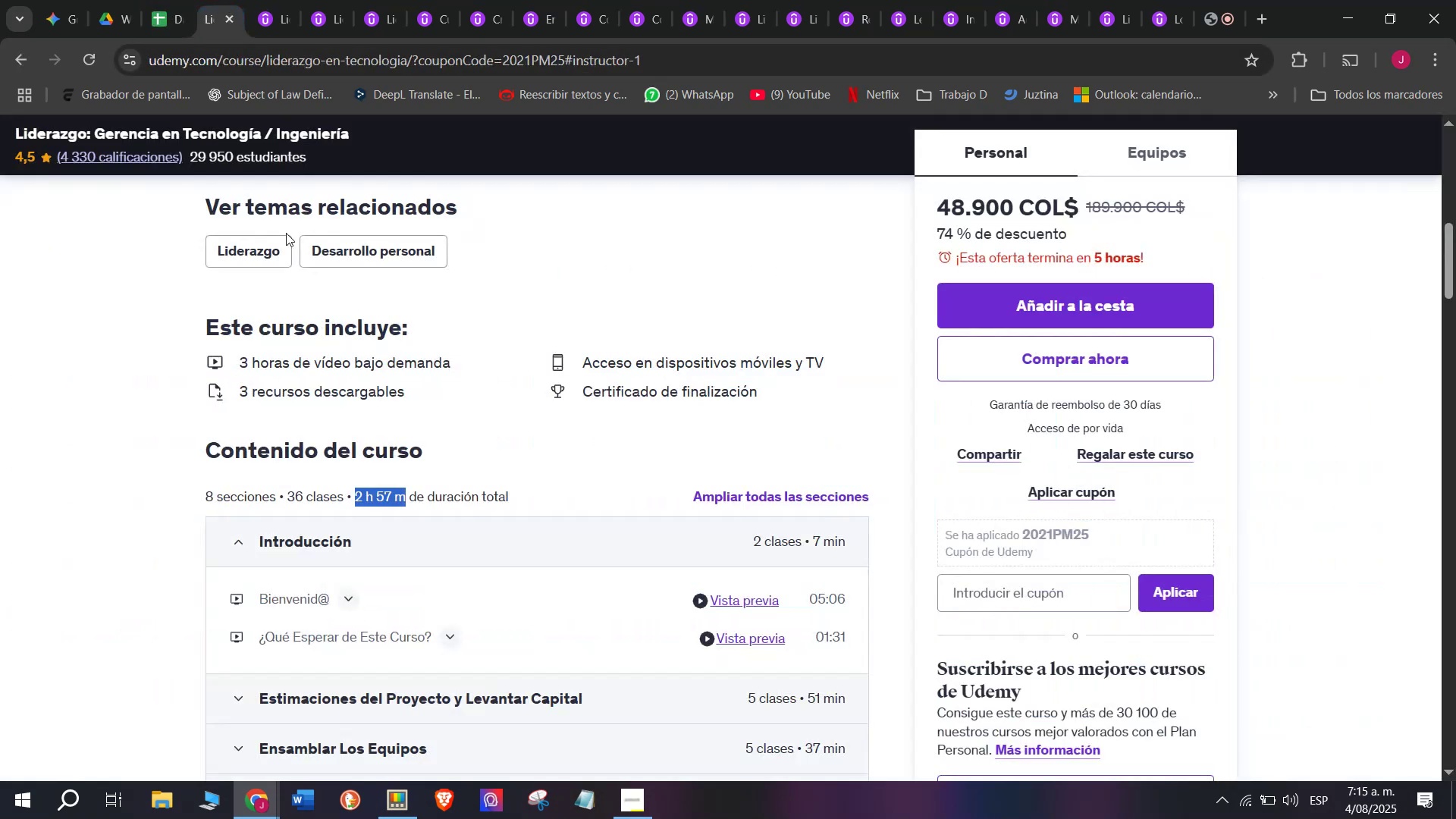 
scroll: coordinate [284, 386], scroll_direction: up, amount: 3.0
 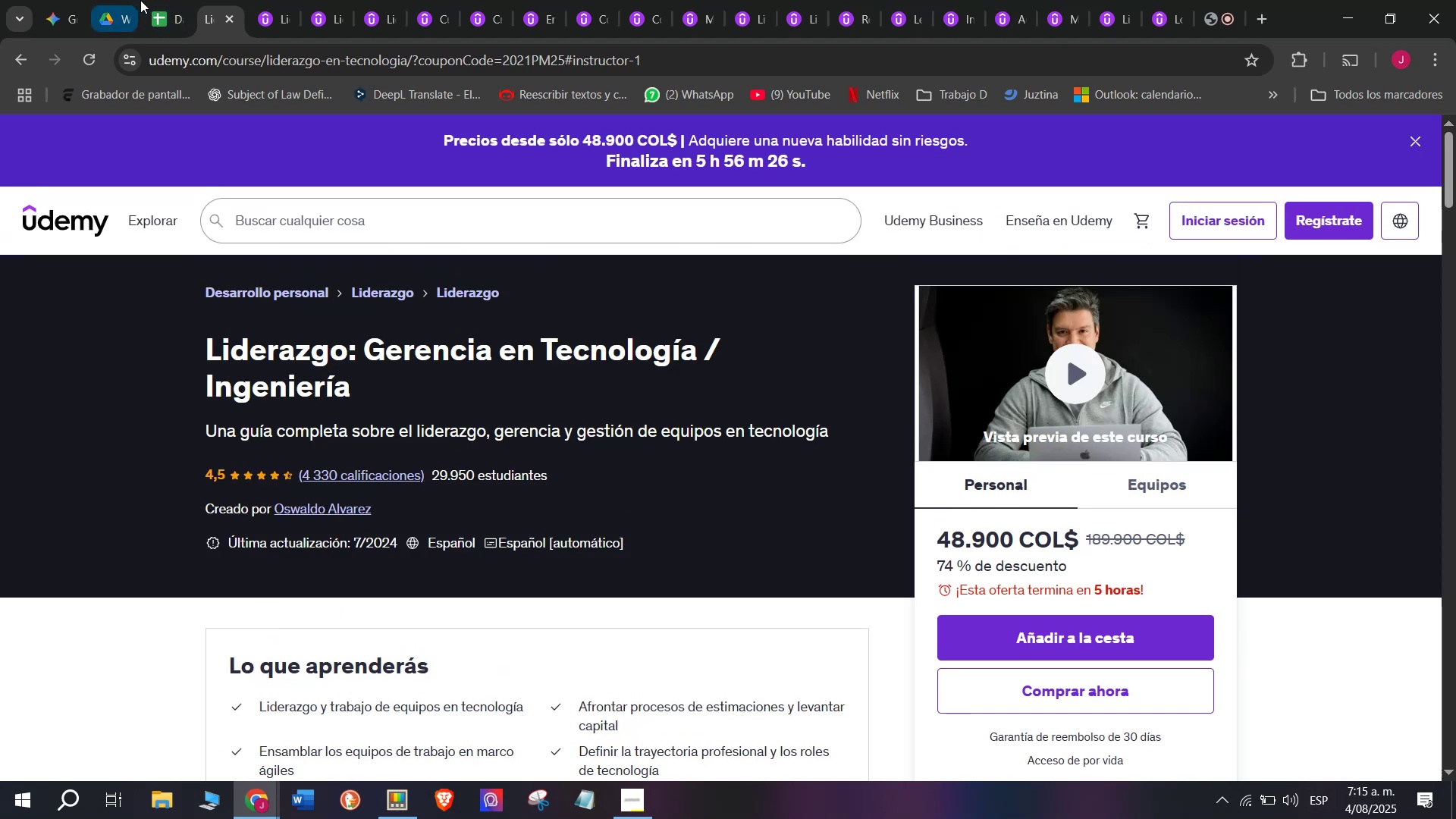 
left_click([153, 0])
 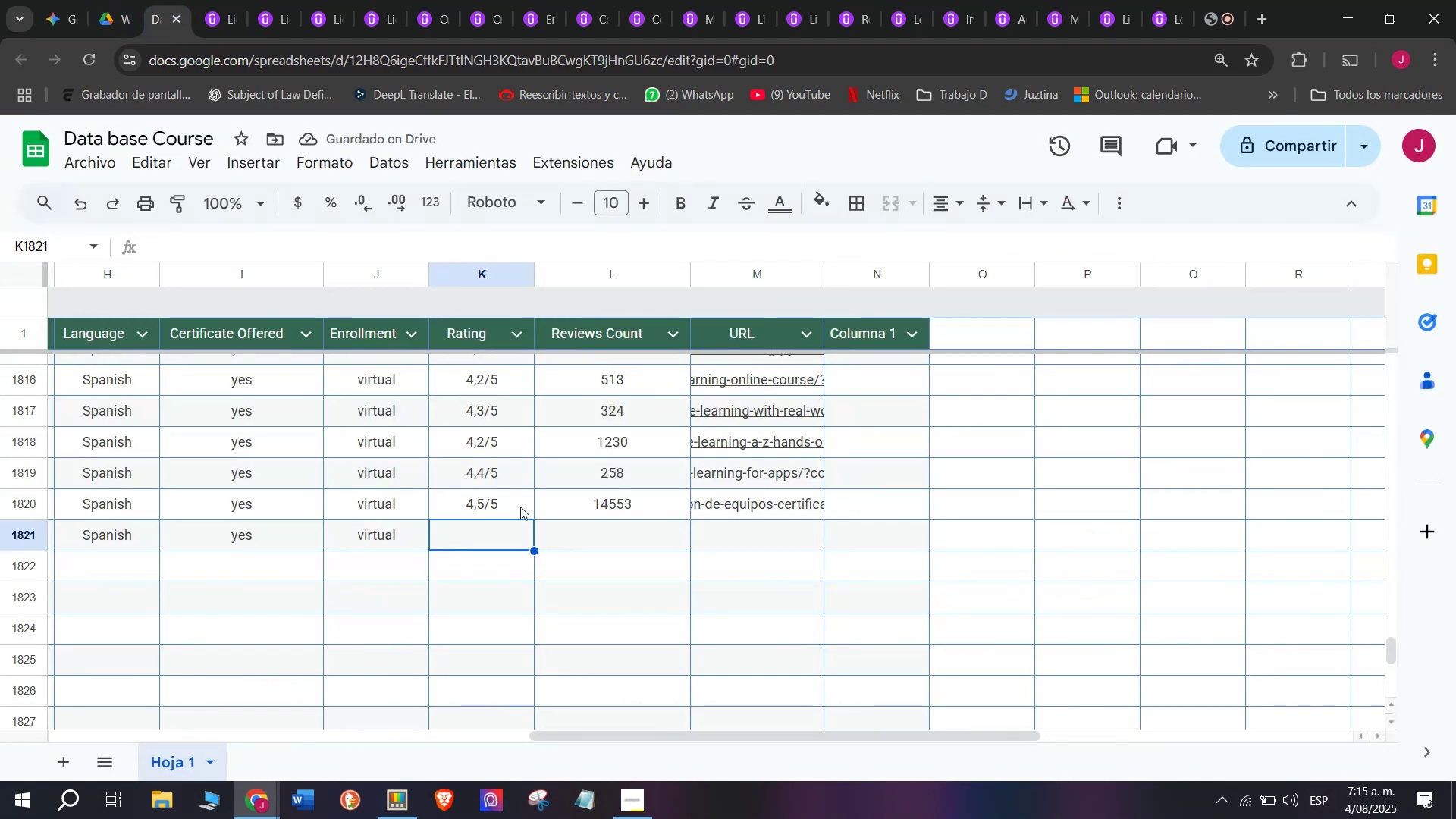 
left_click([500, 512])
 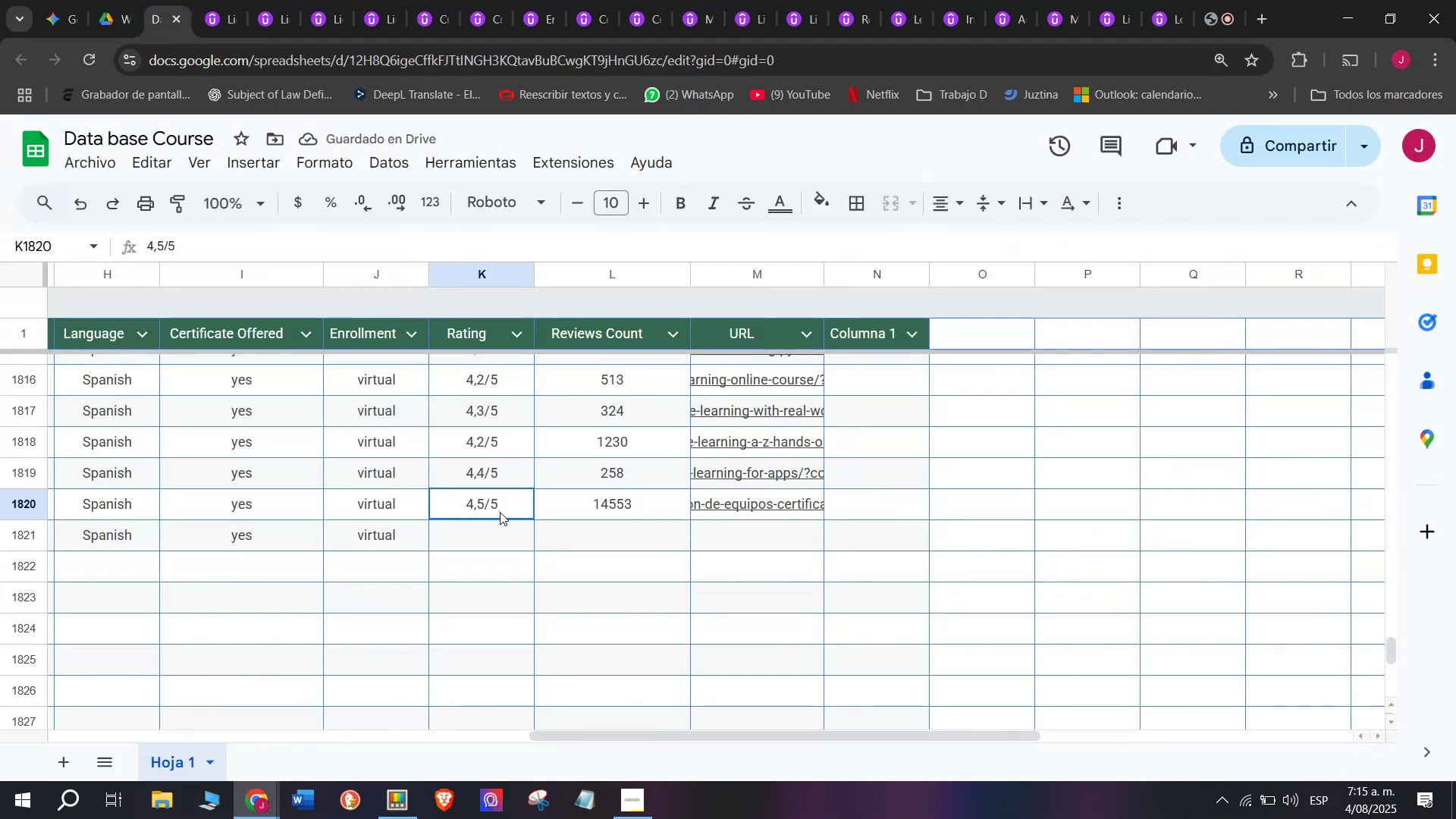 
key(Control+ControlLeft)
 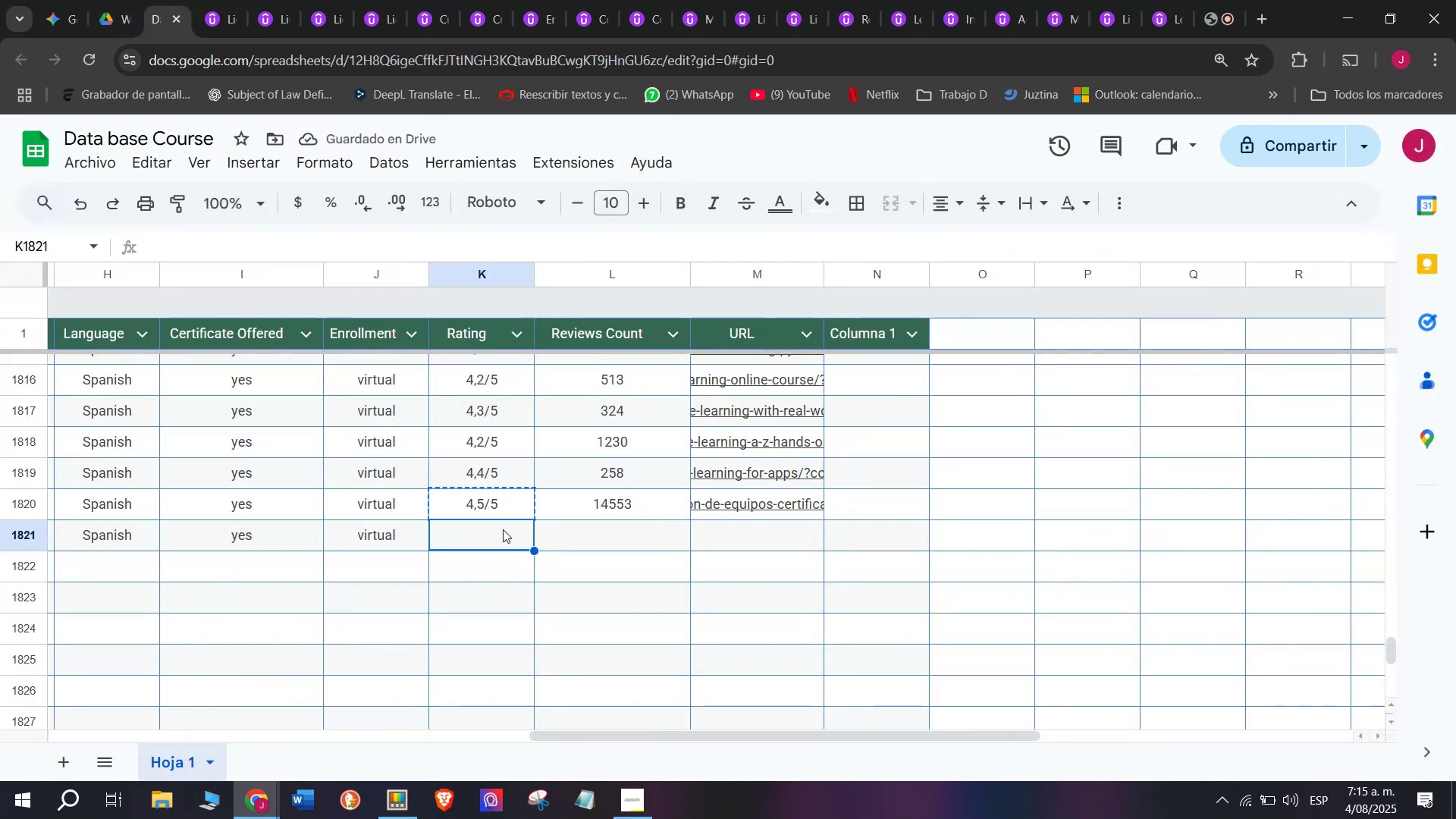 
key(Break)
 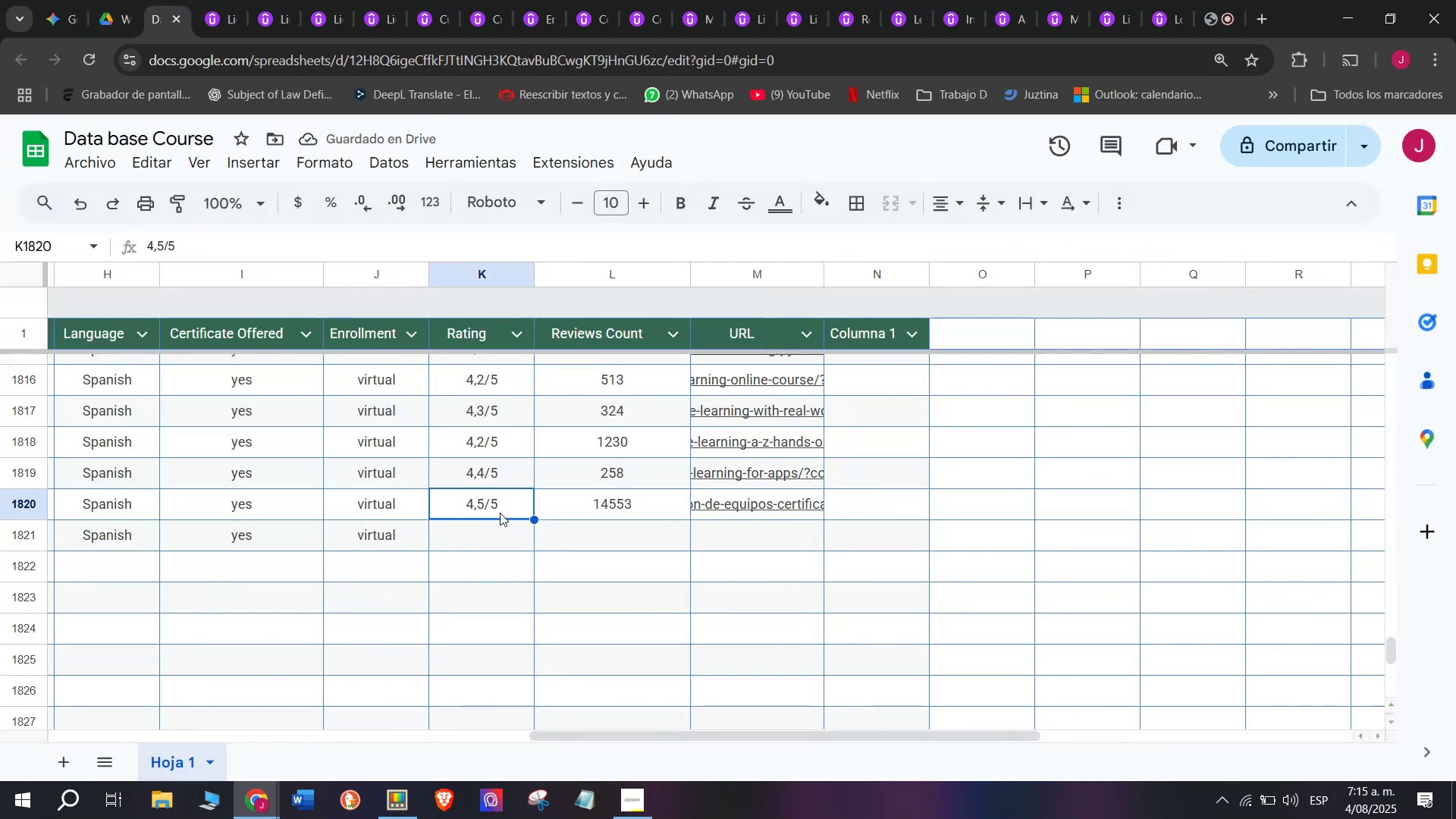 
key(Control+C)
 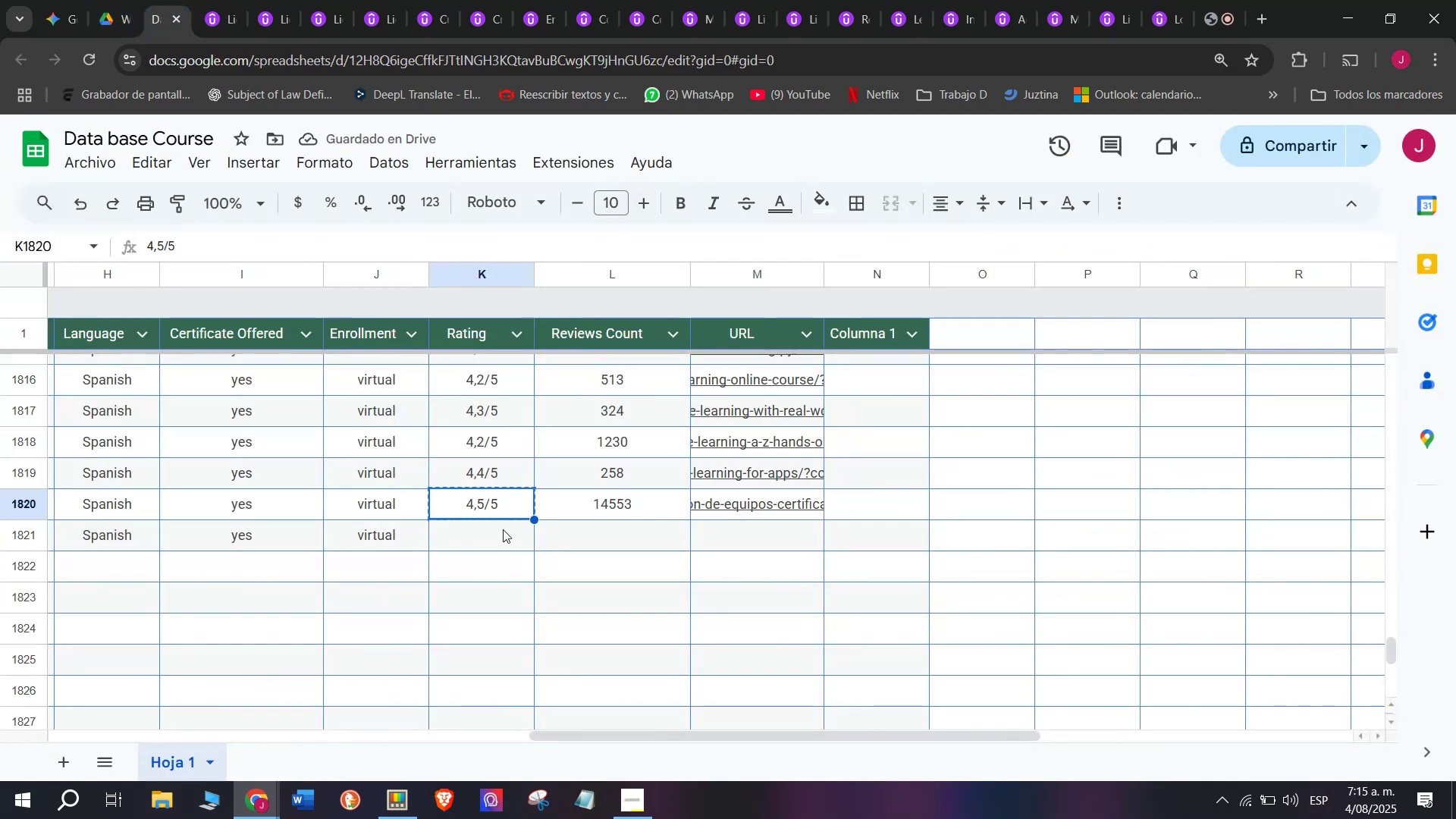 
double_click([503, 529])
 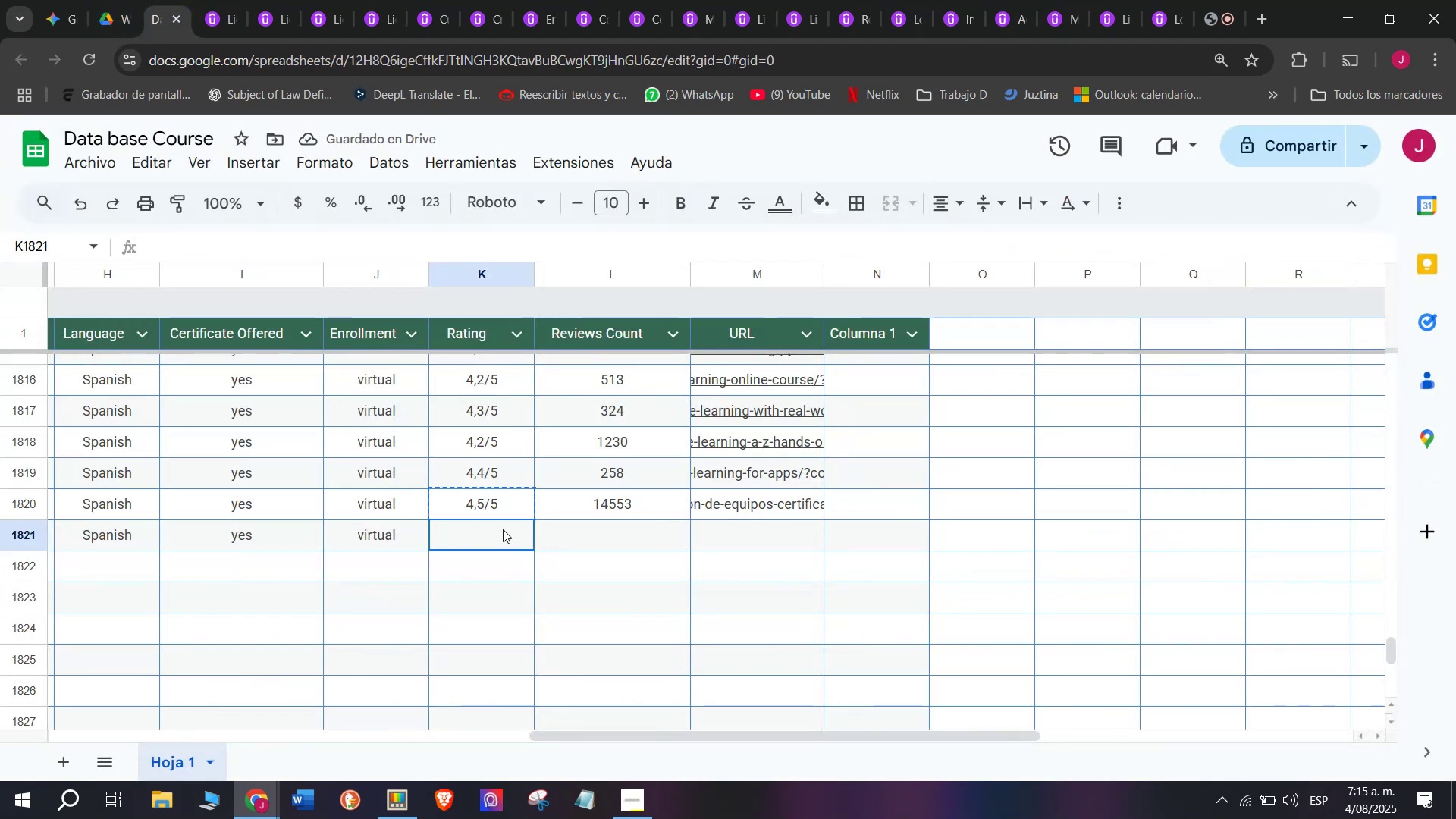 
key(Z)
 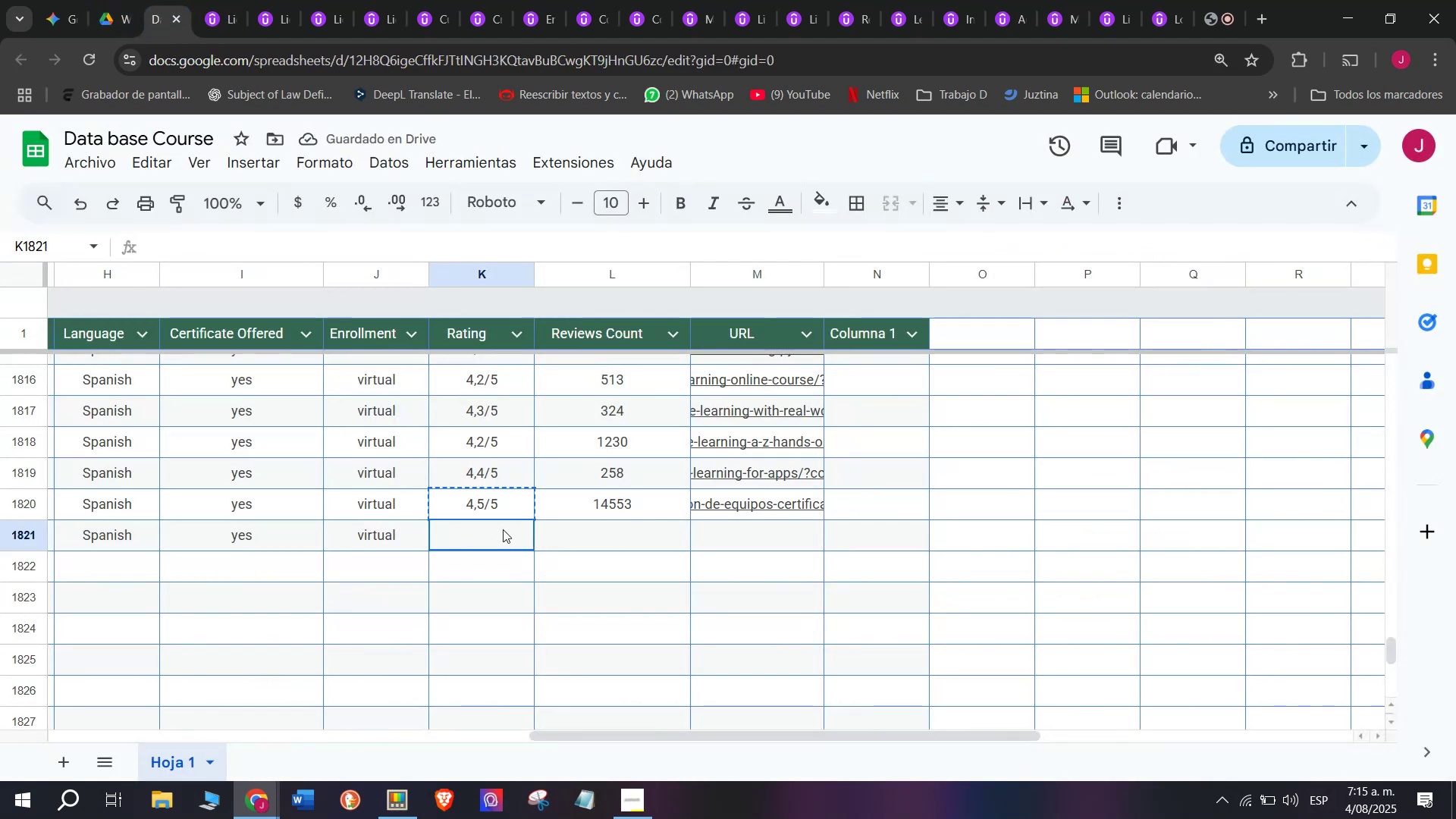 
key(Control+ControlLeft)
 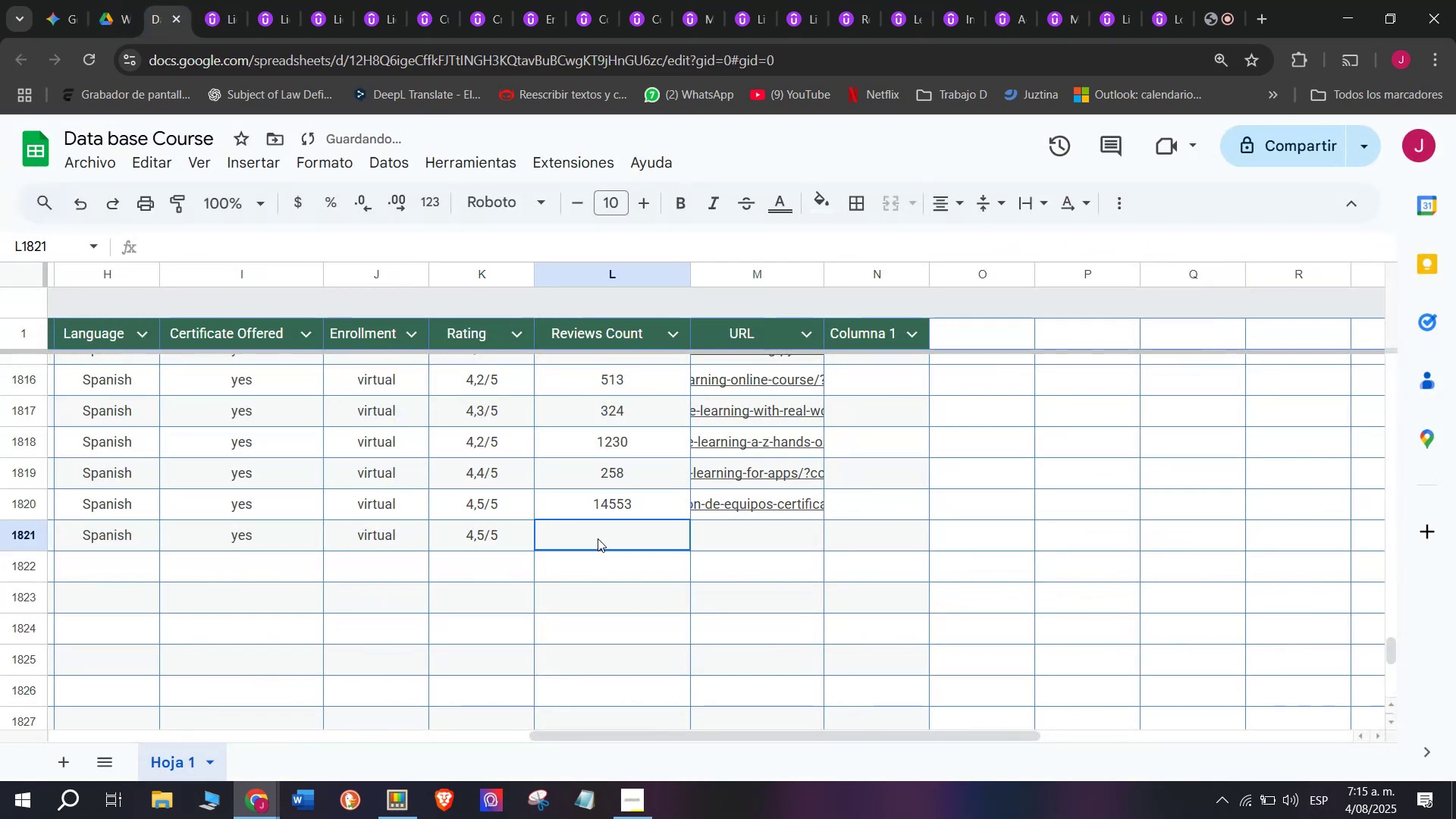 
key(Control+V)
 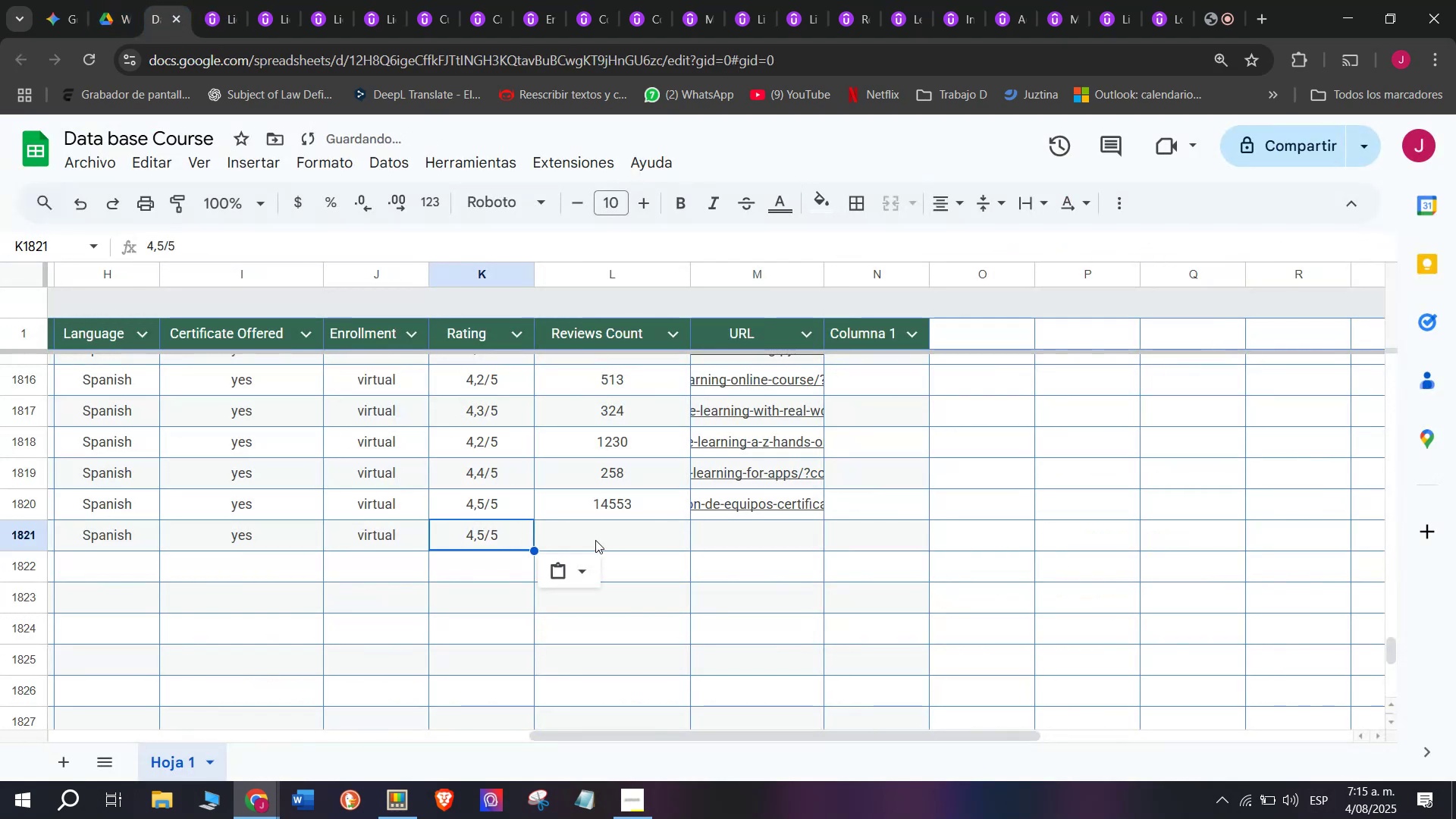 
triple_click([598, 538])
 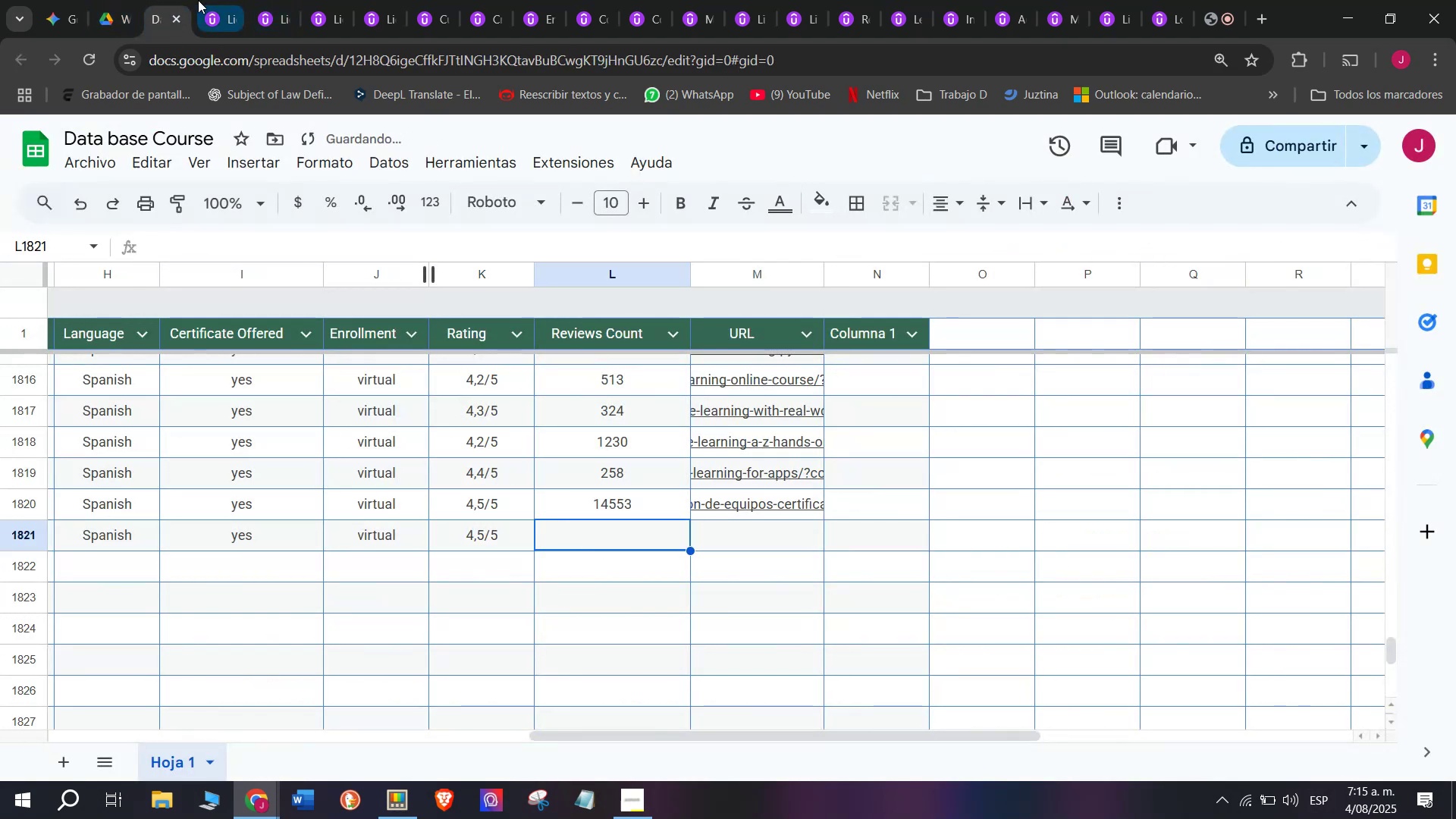 
left_click([216, 4])
 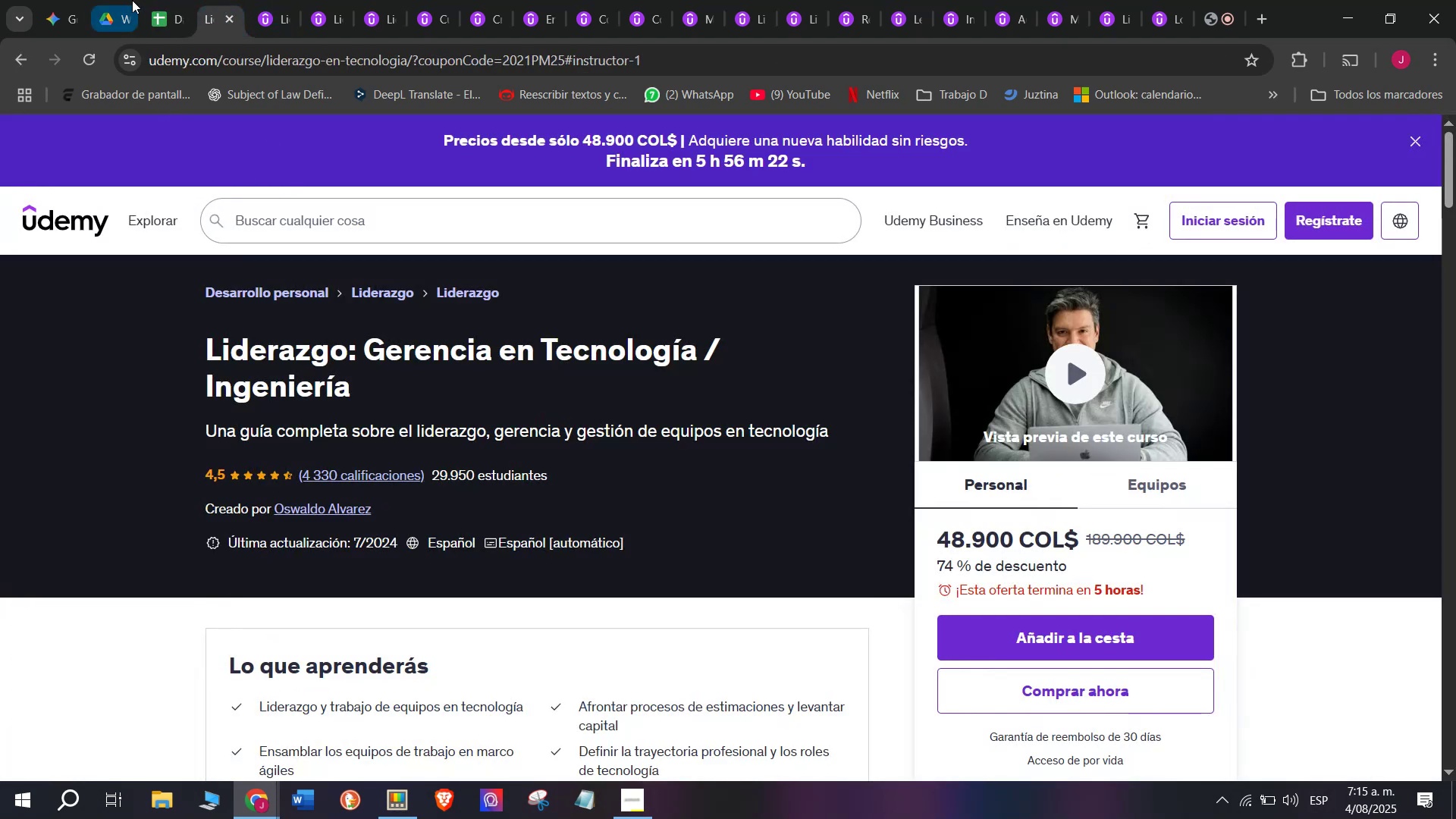 
left_click([151, 0])
 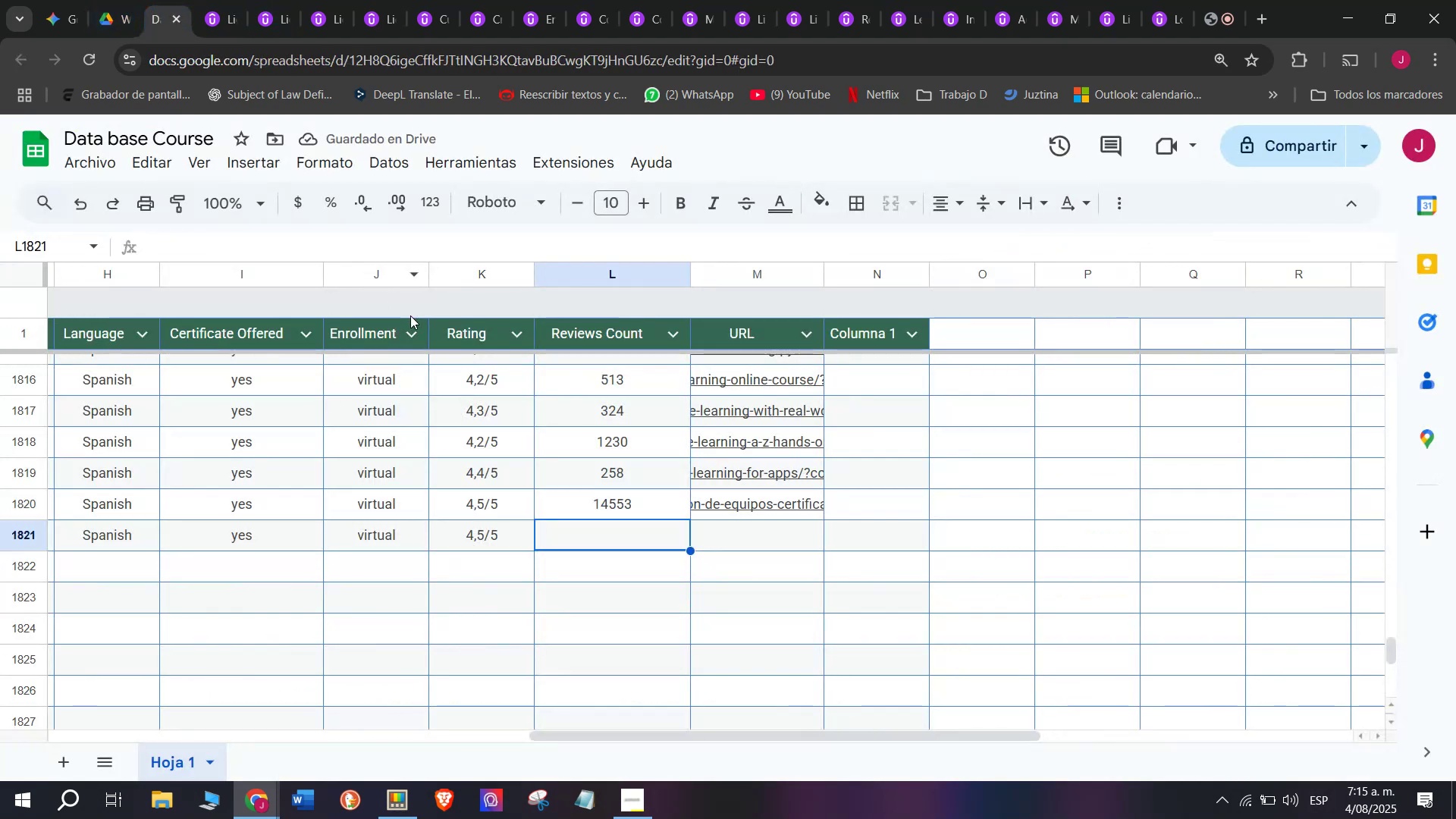 
type(4330)
 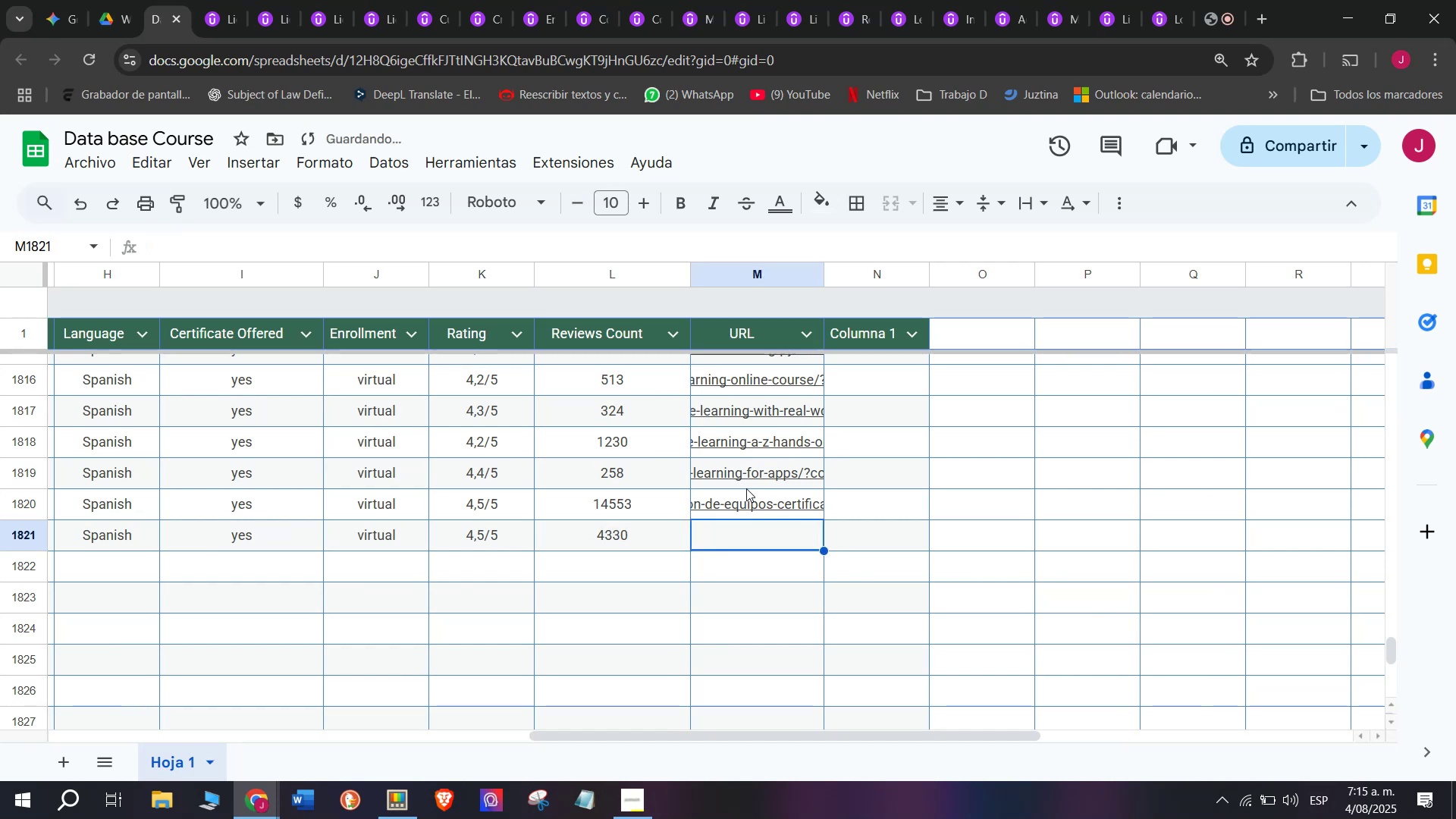 
left_click([213, 0])
 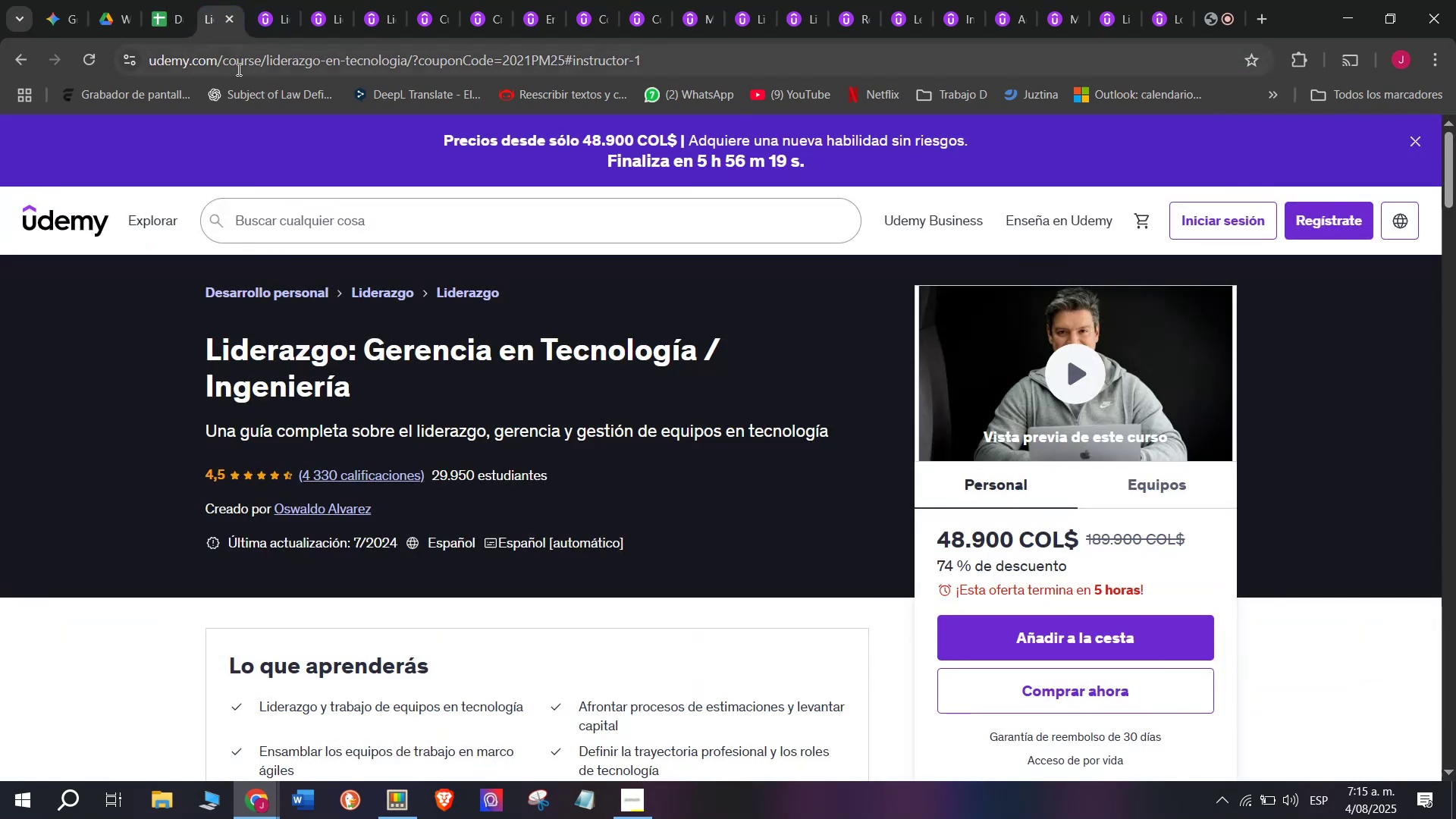 
double_click([237, 67])
 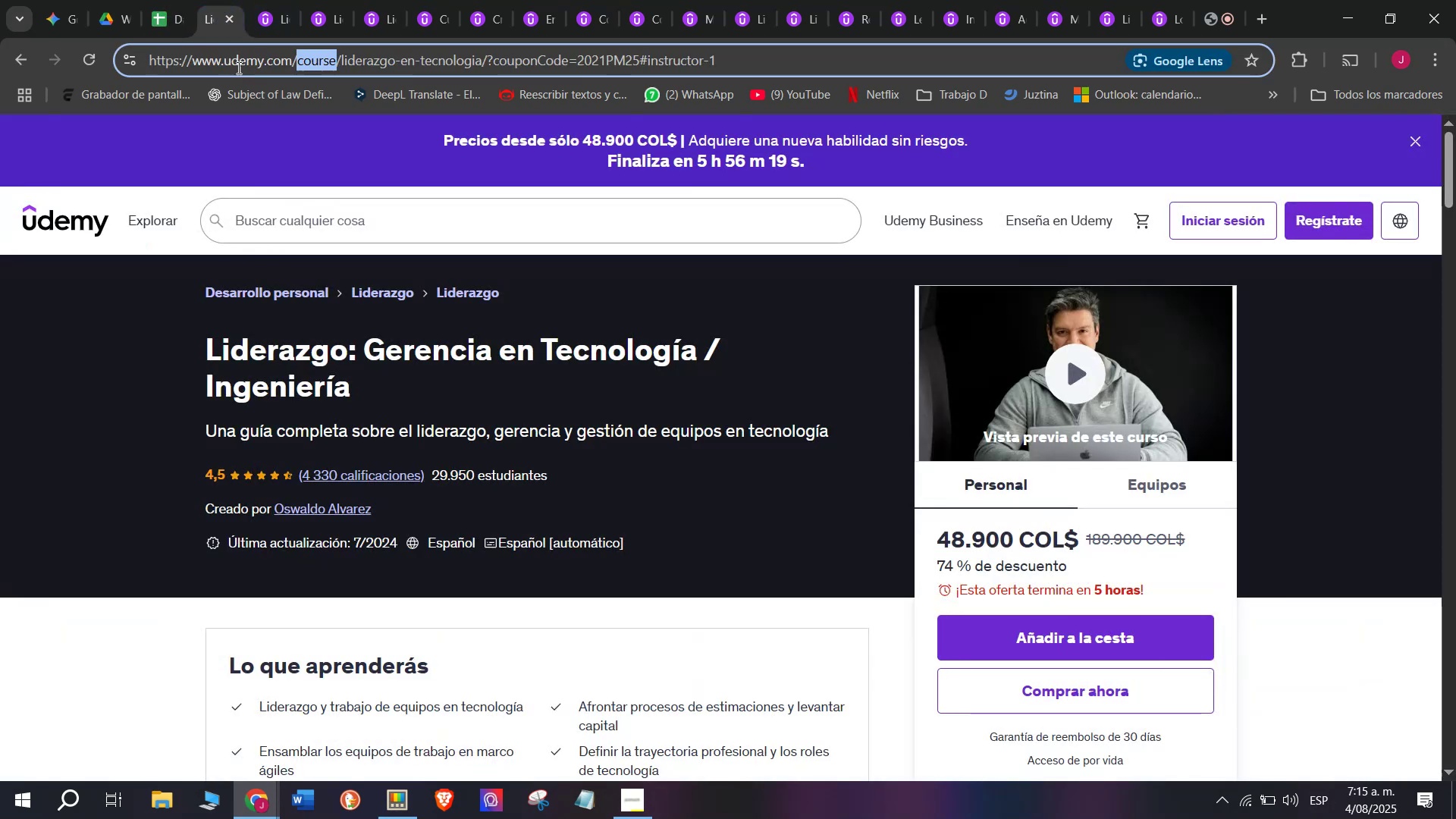 
triple_click([237, 67])
 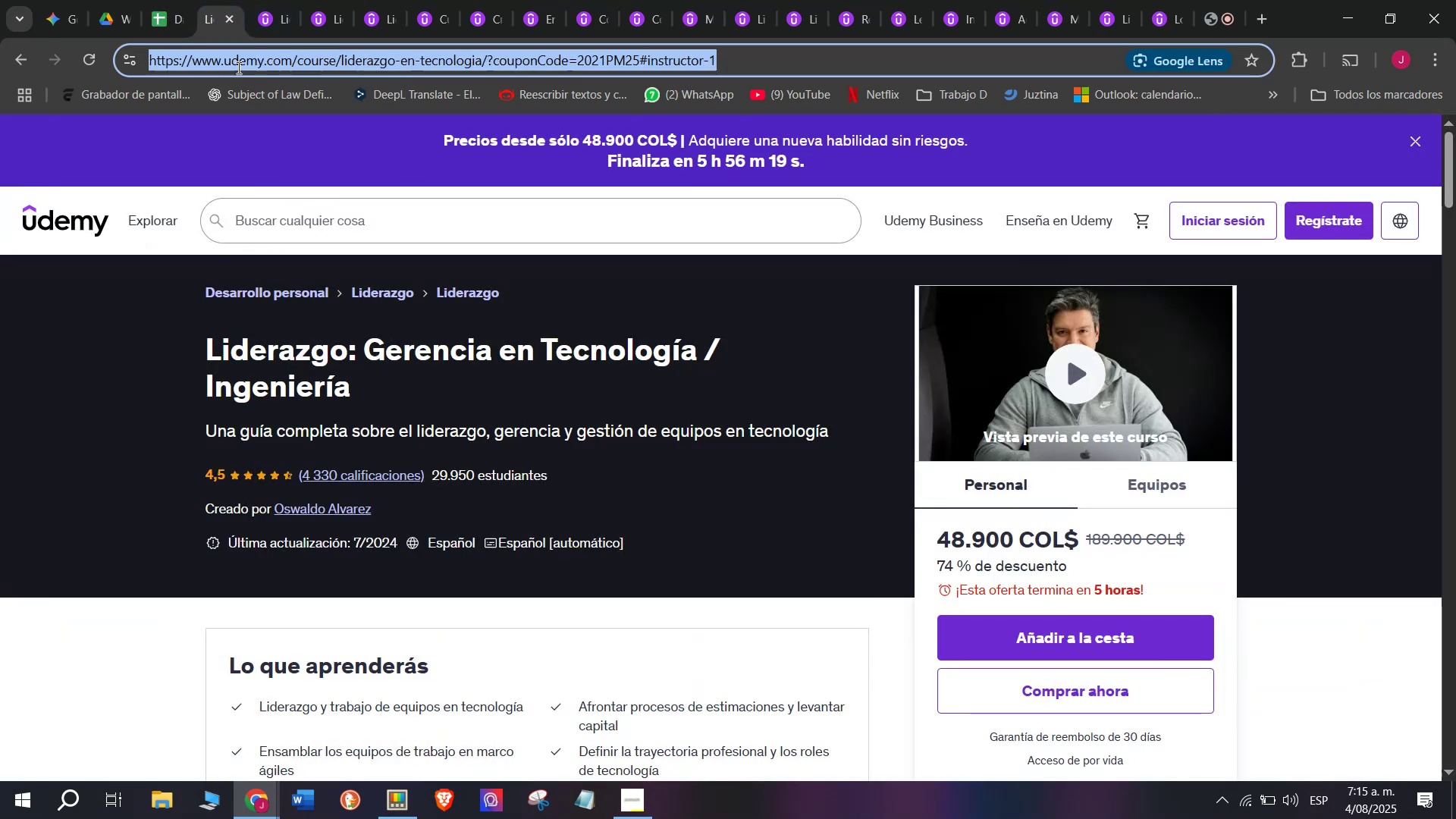 
key(Control+ControlLeft)
 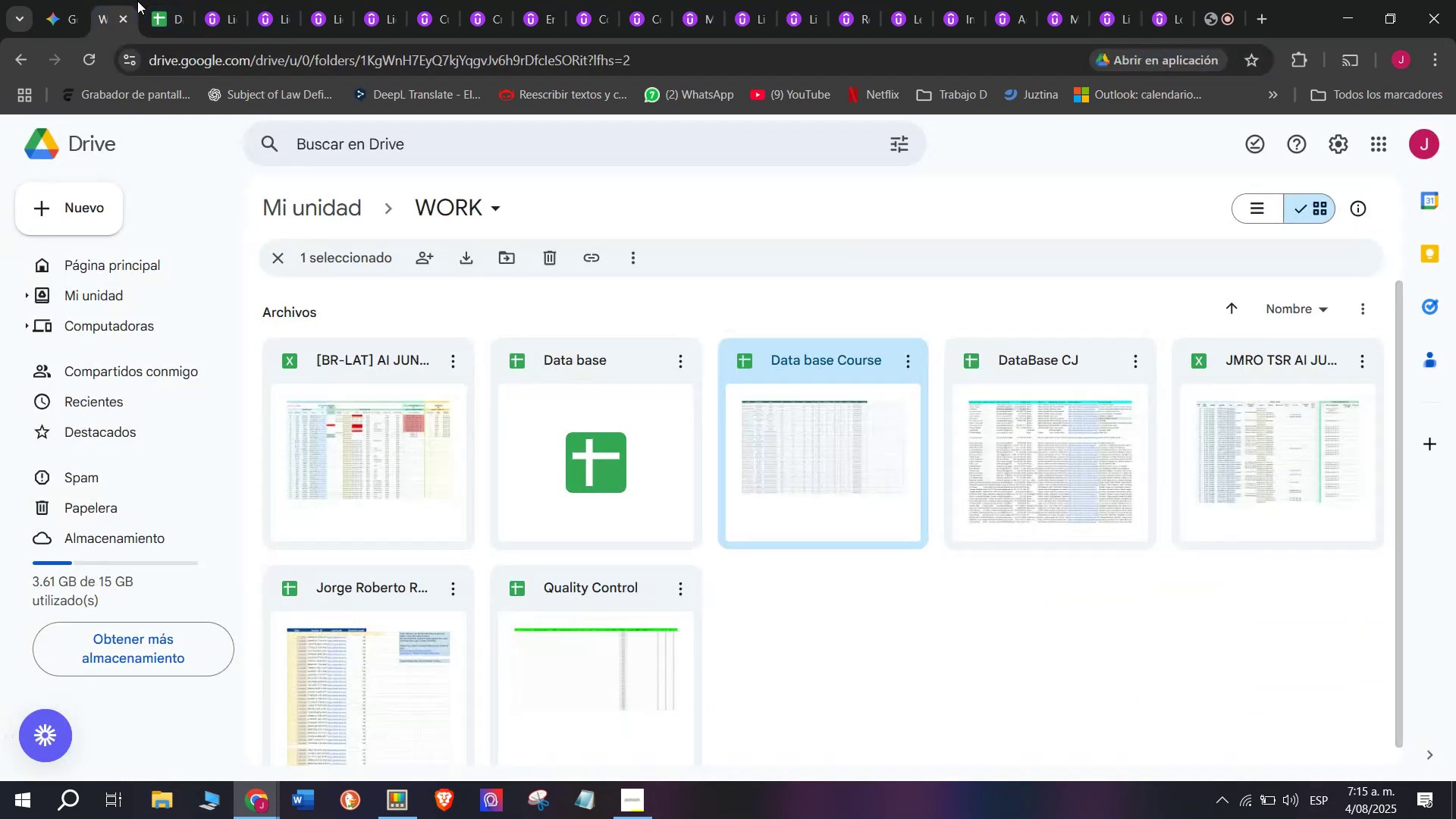 
key(Break)
 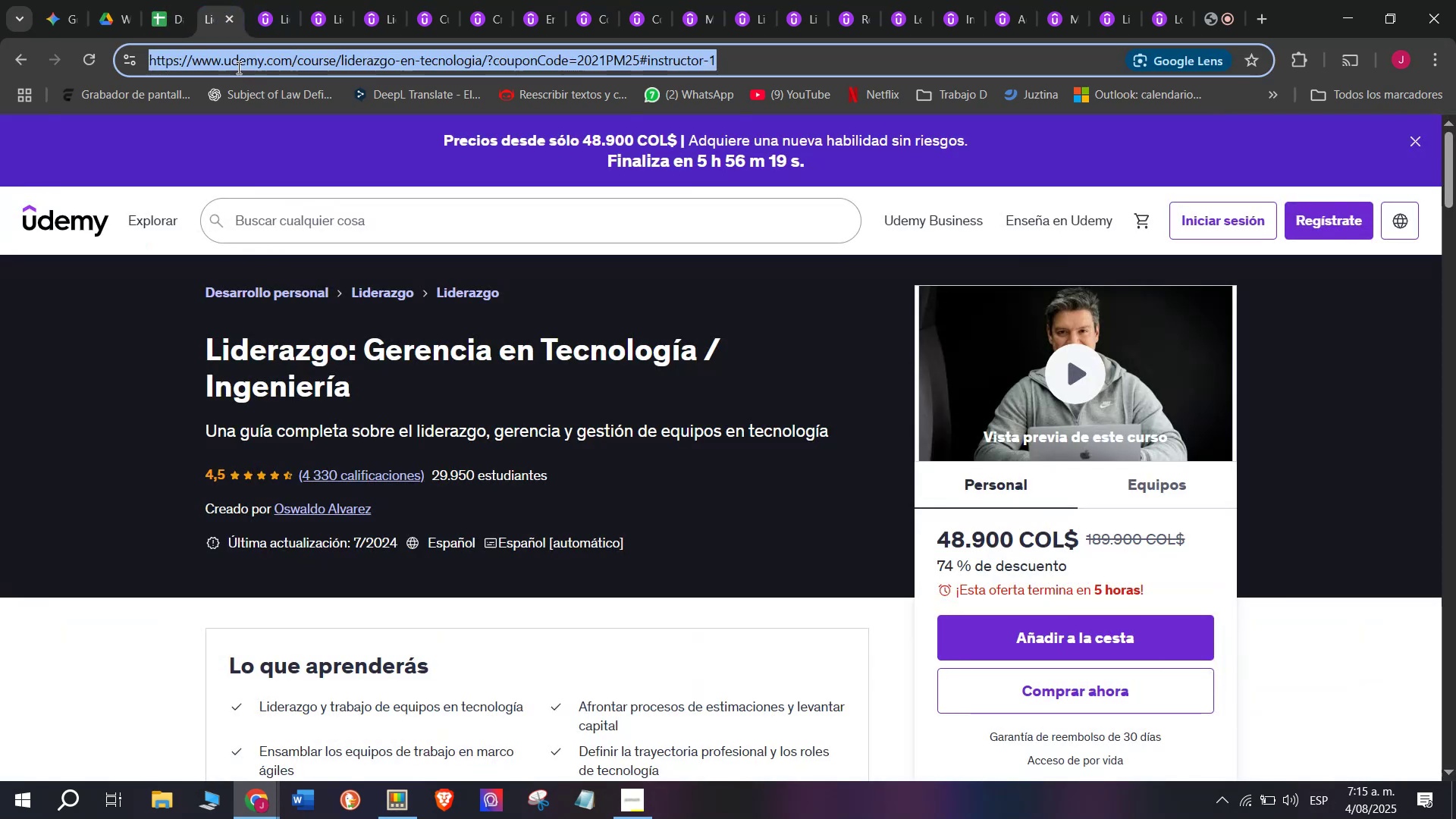 
key(Control+C)
 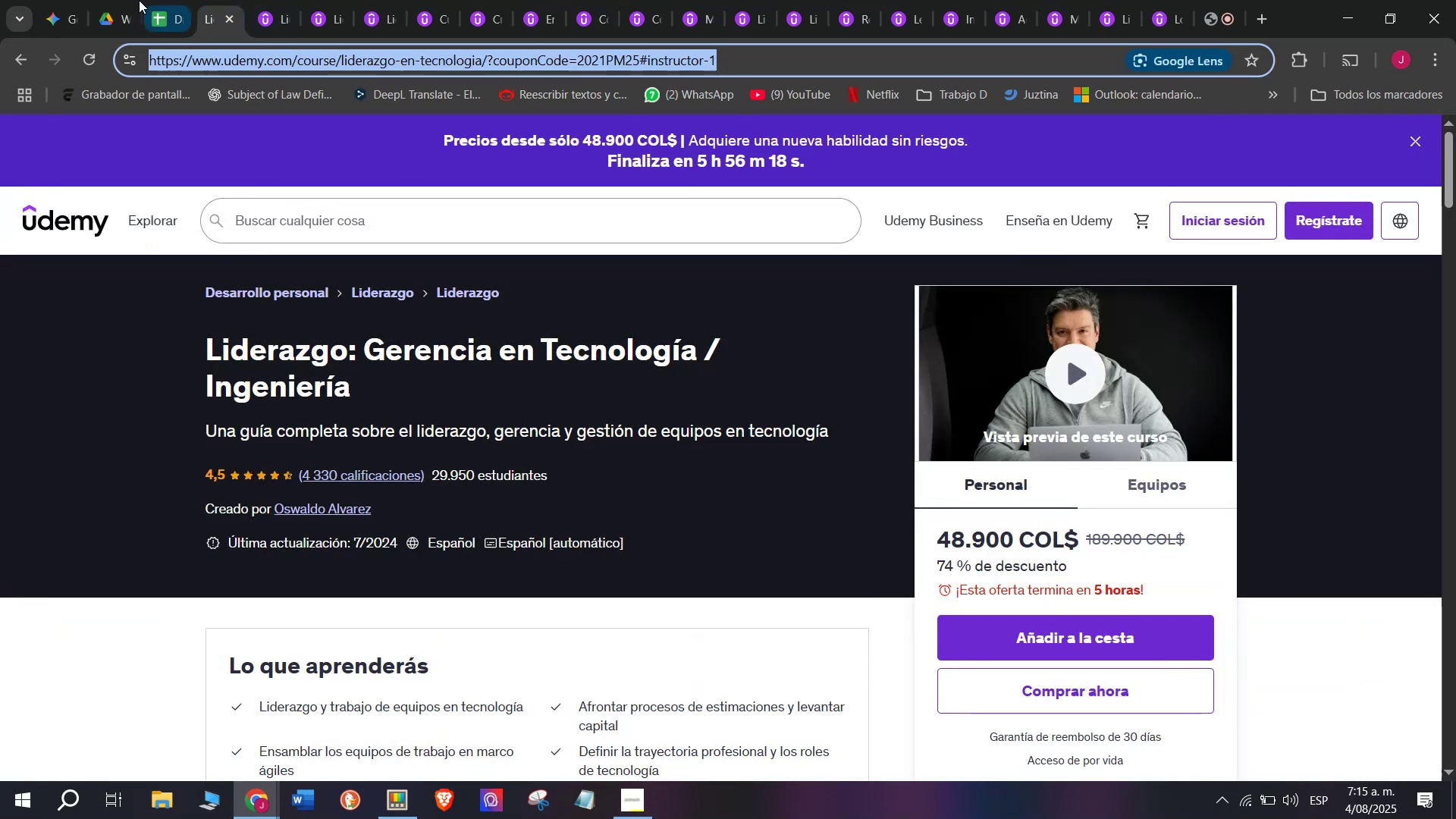 
triple_click([137, 0])
 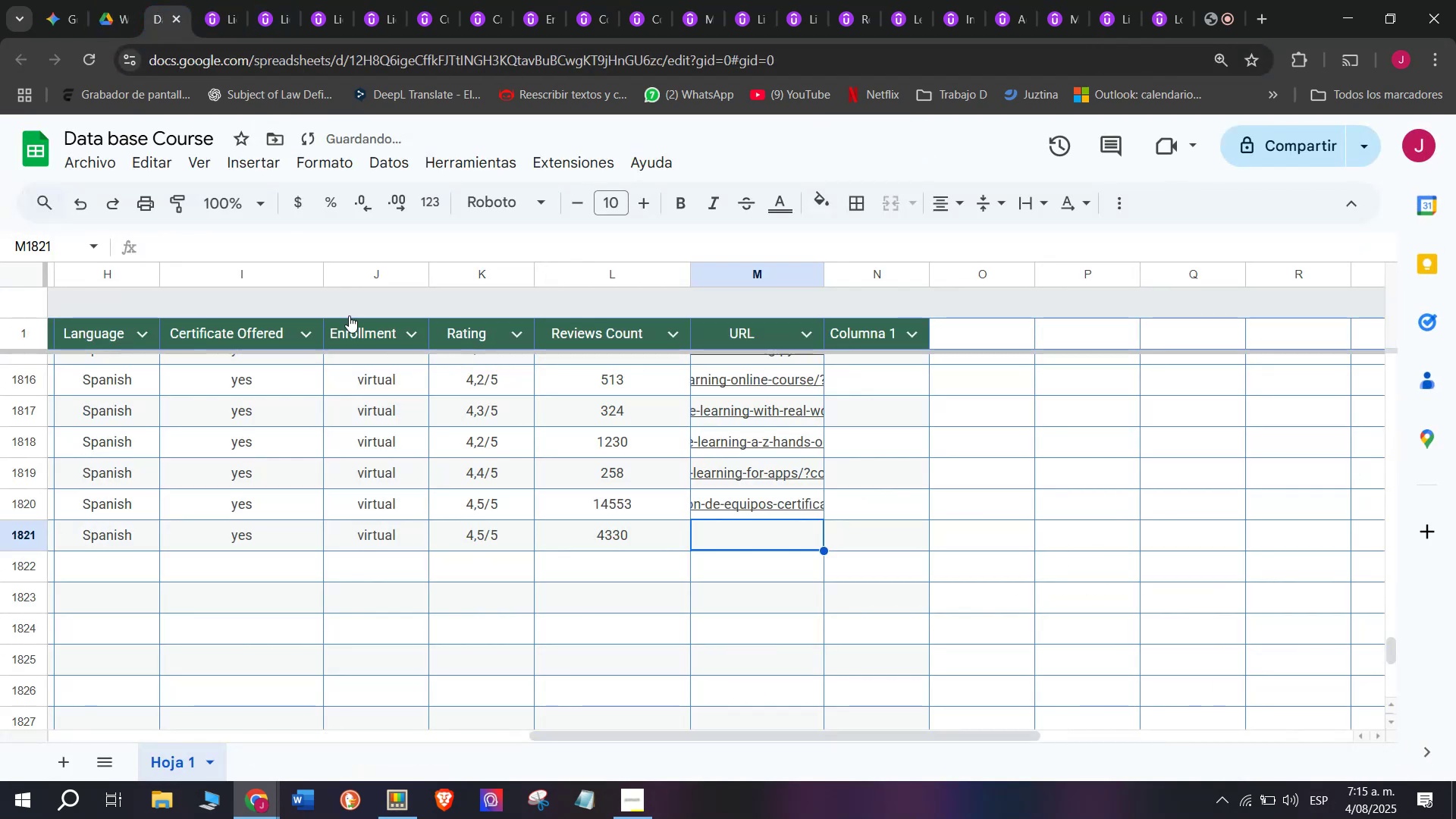 
key(Z)
 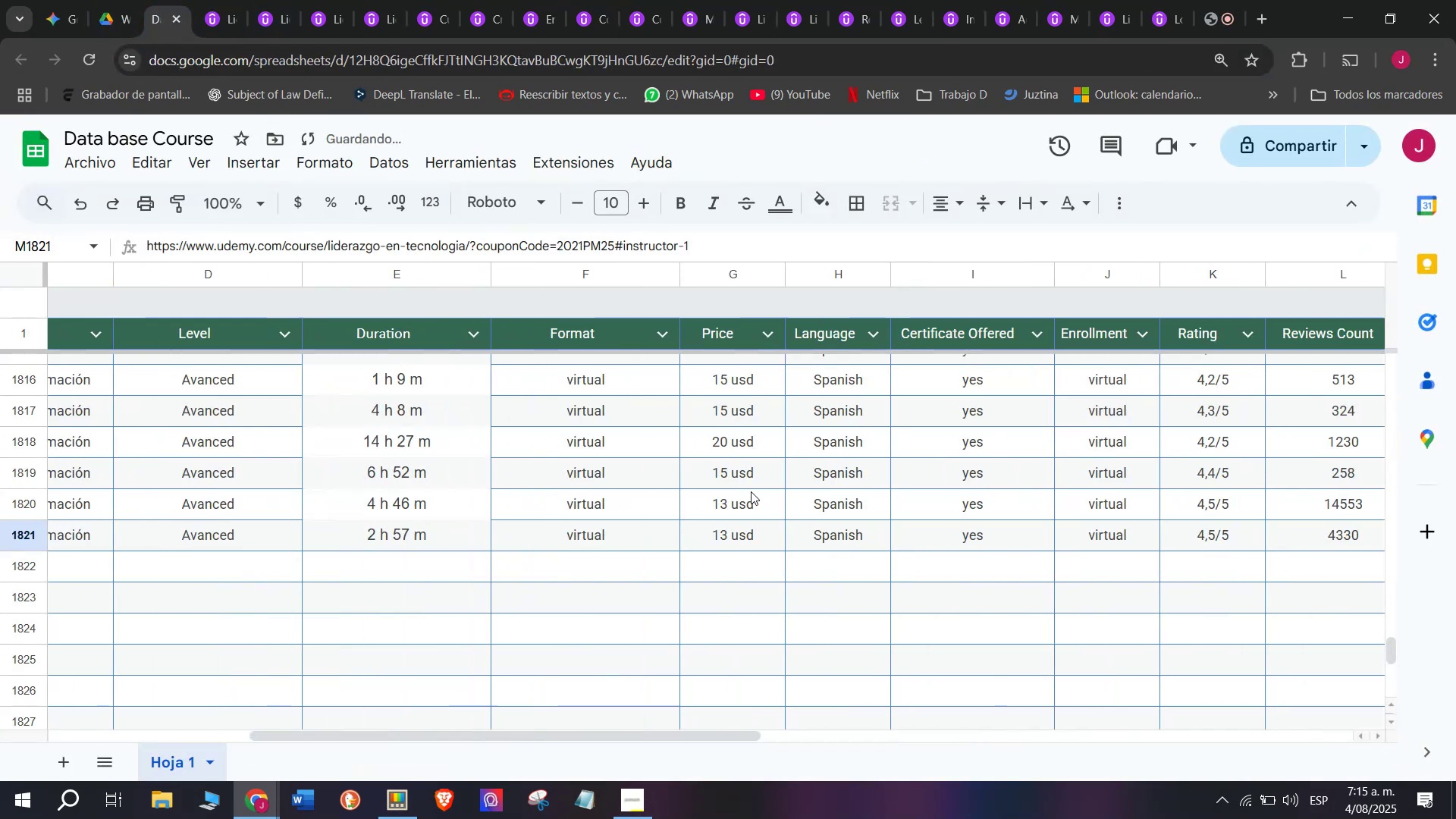 
key(Control+ControlLeft)
 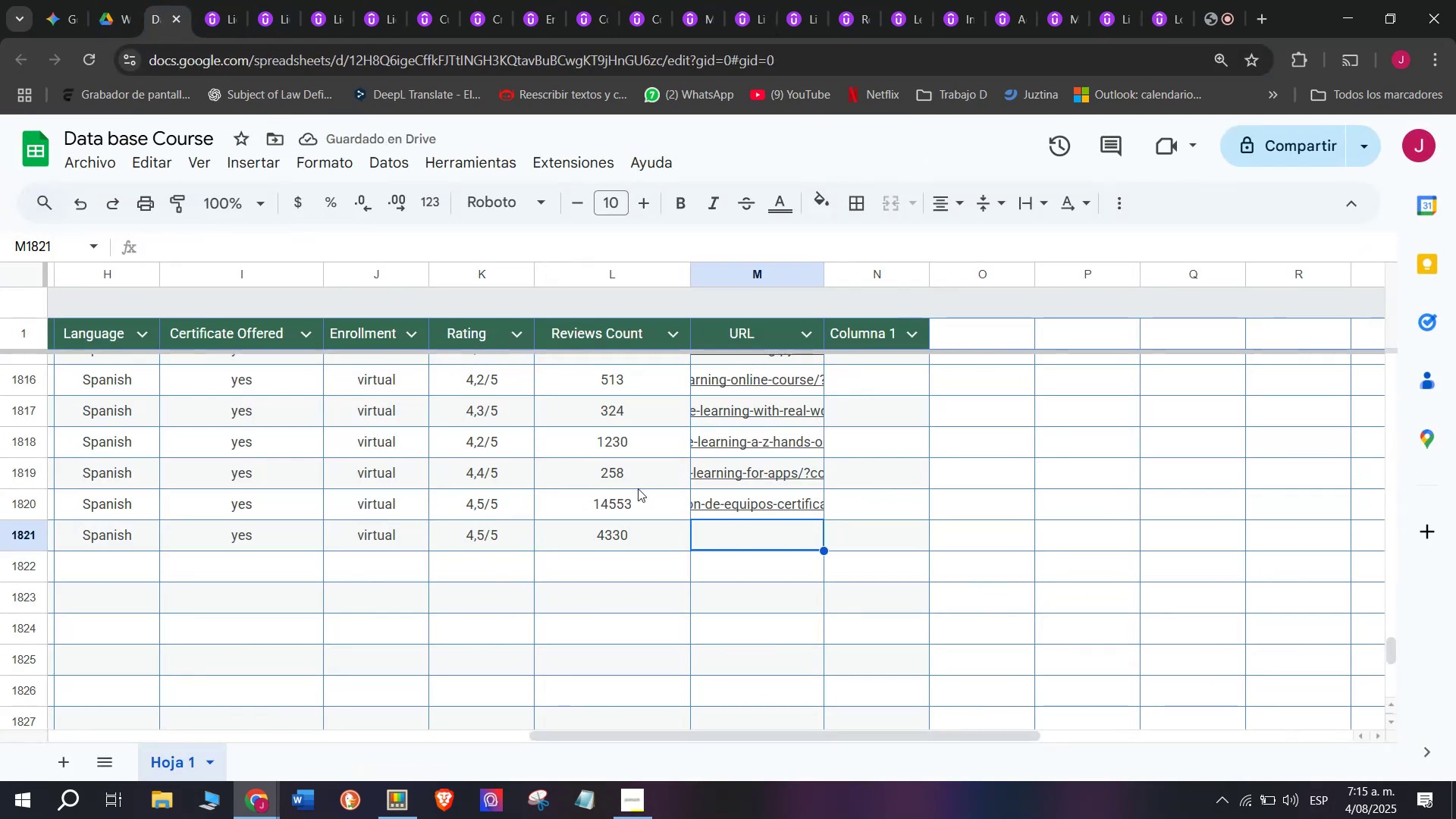 
key(Control+V)
 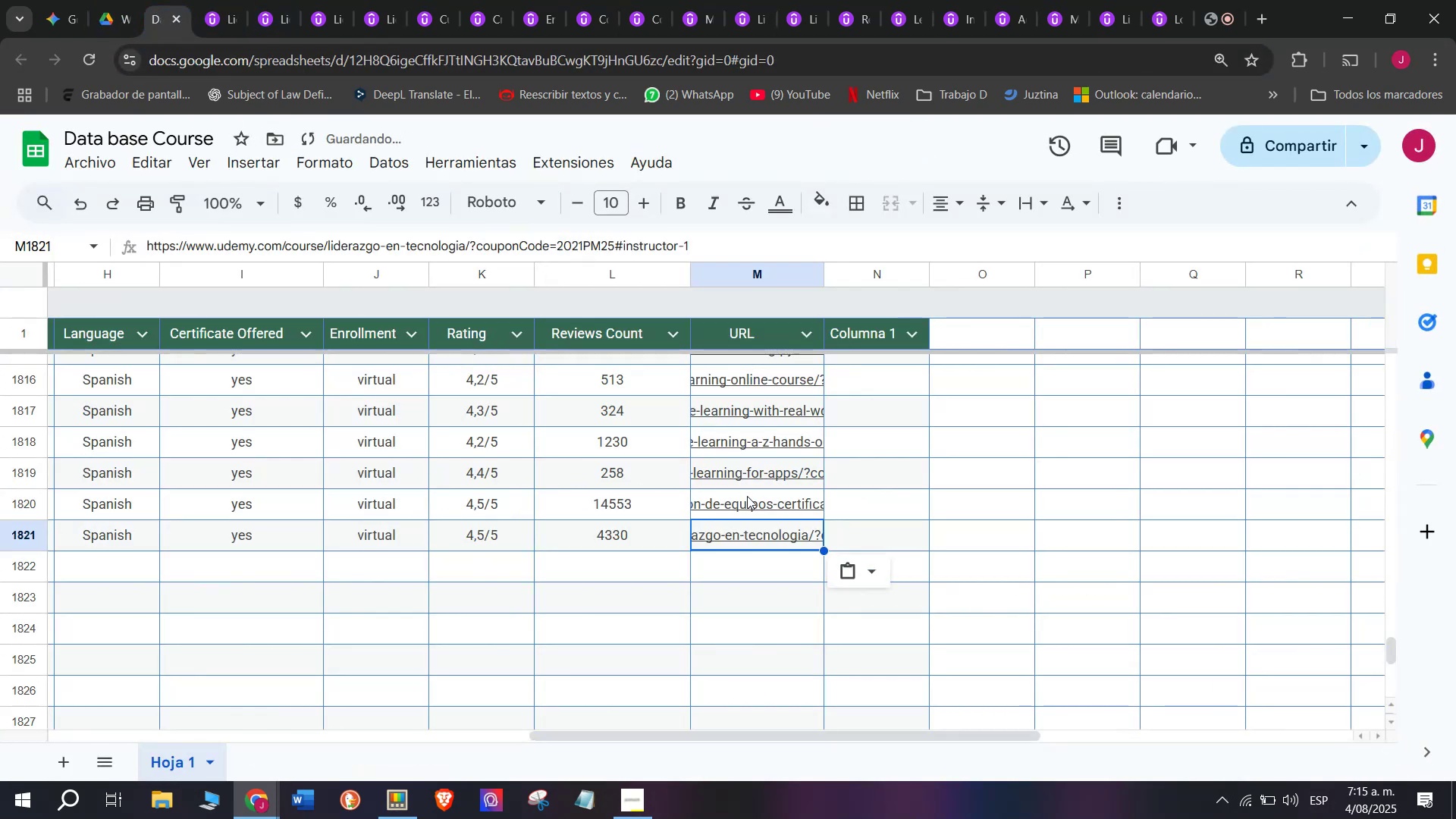 
scroll: coordinate [188, 507], scroll_direction: up, amount: 2.0
 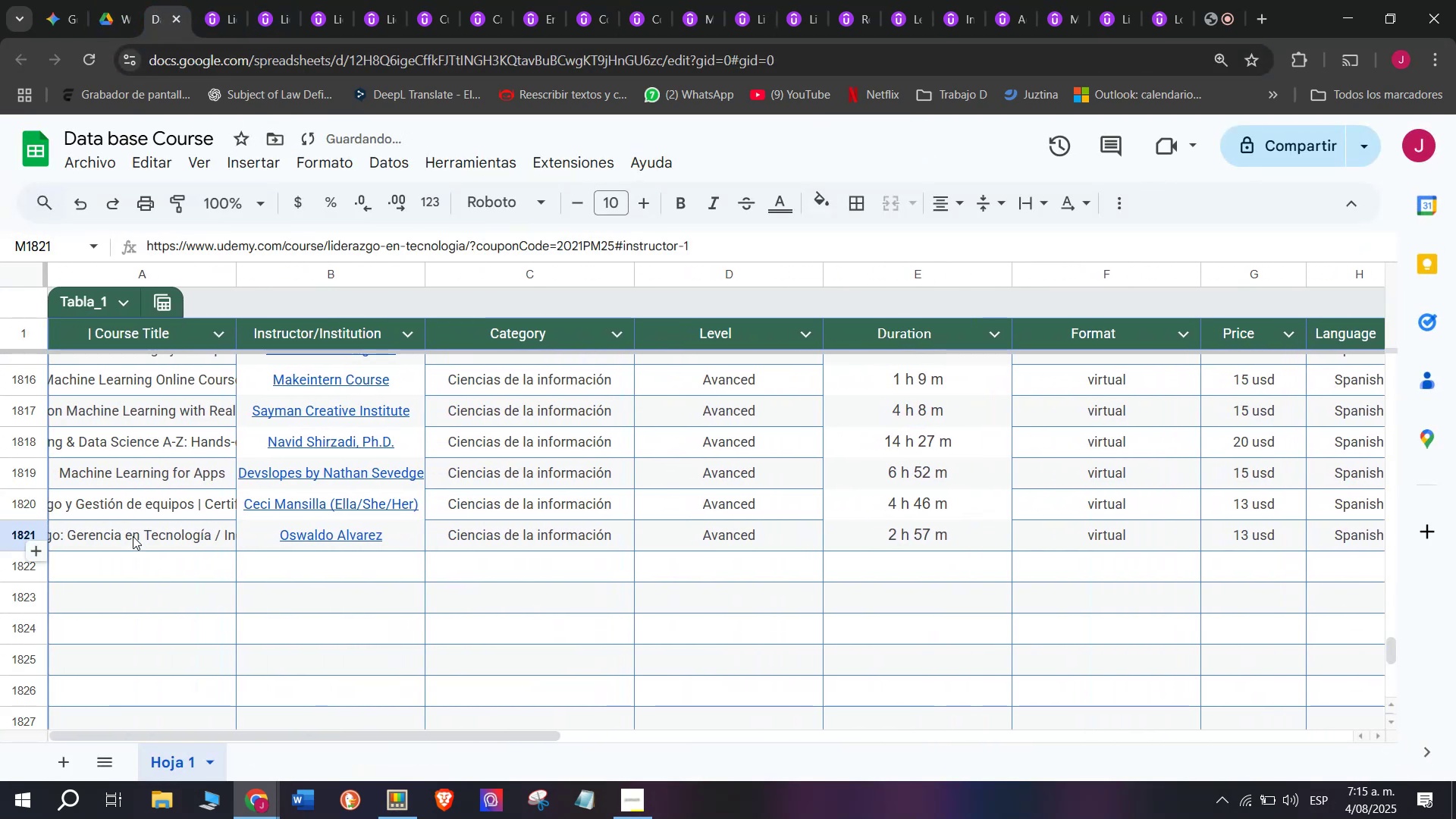 
left_click([133, 548])
 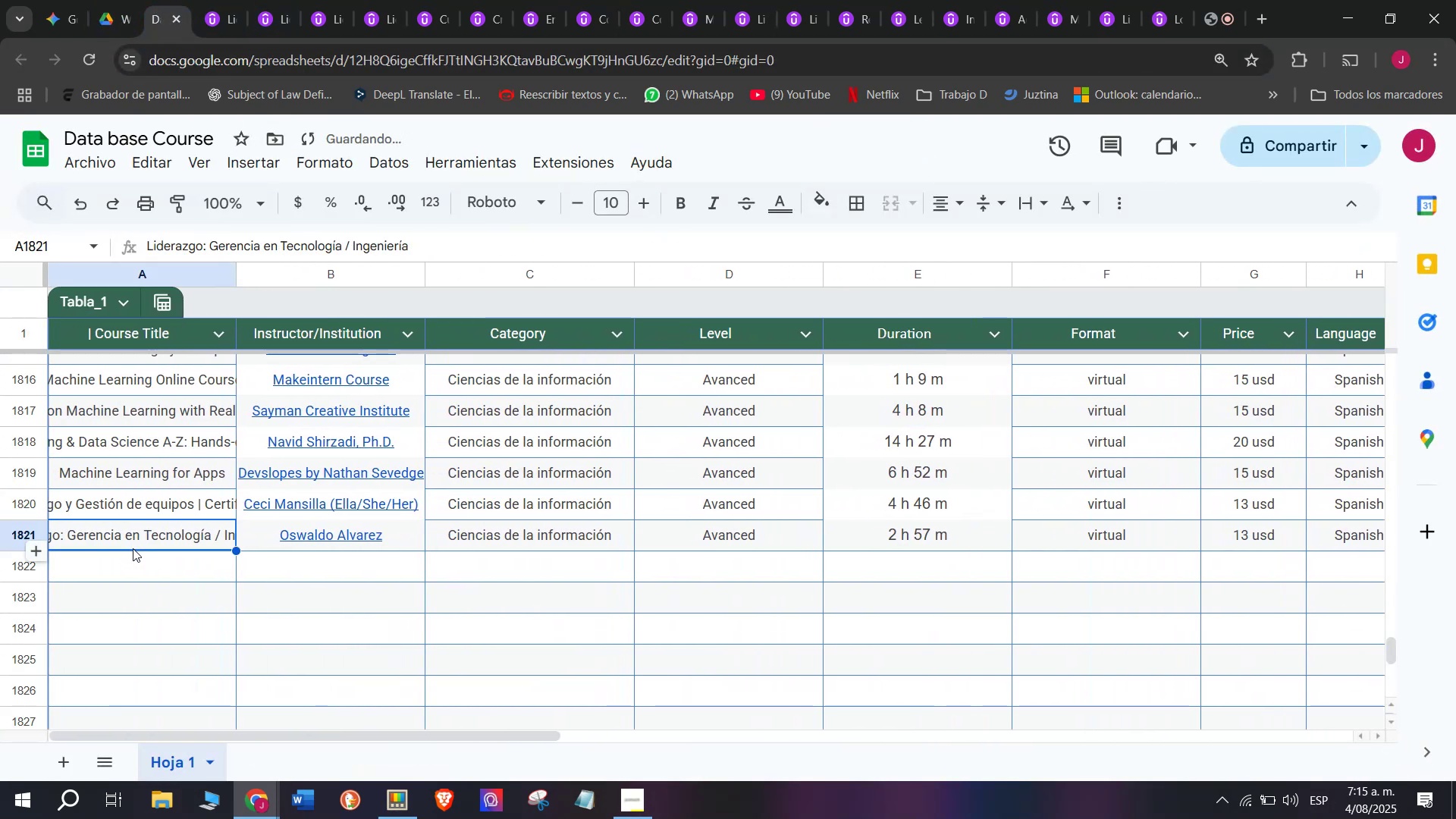 
left_click([143, 563])
 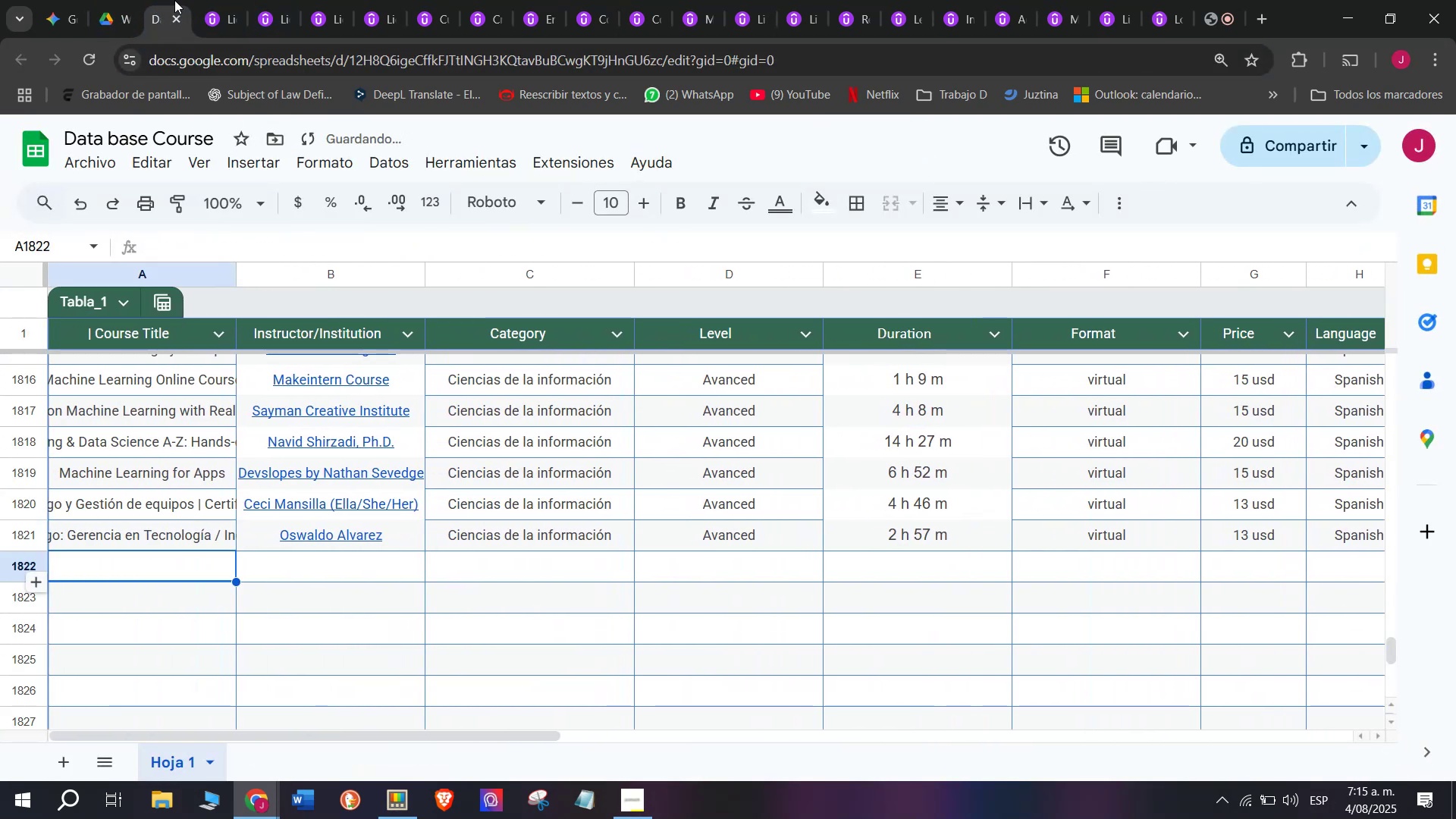 
left_click([202, 0])
 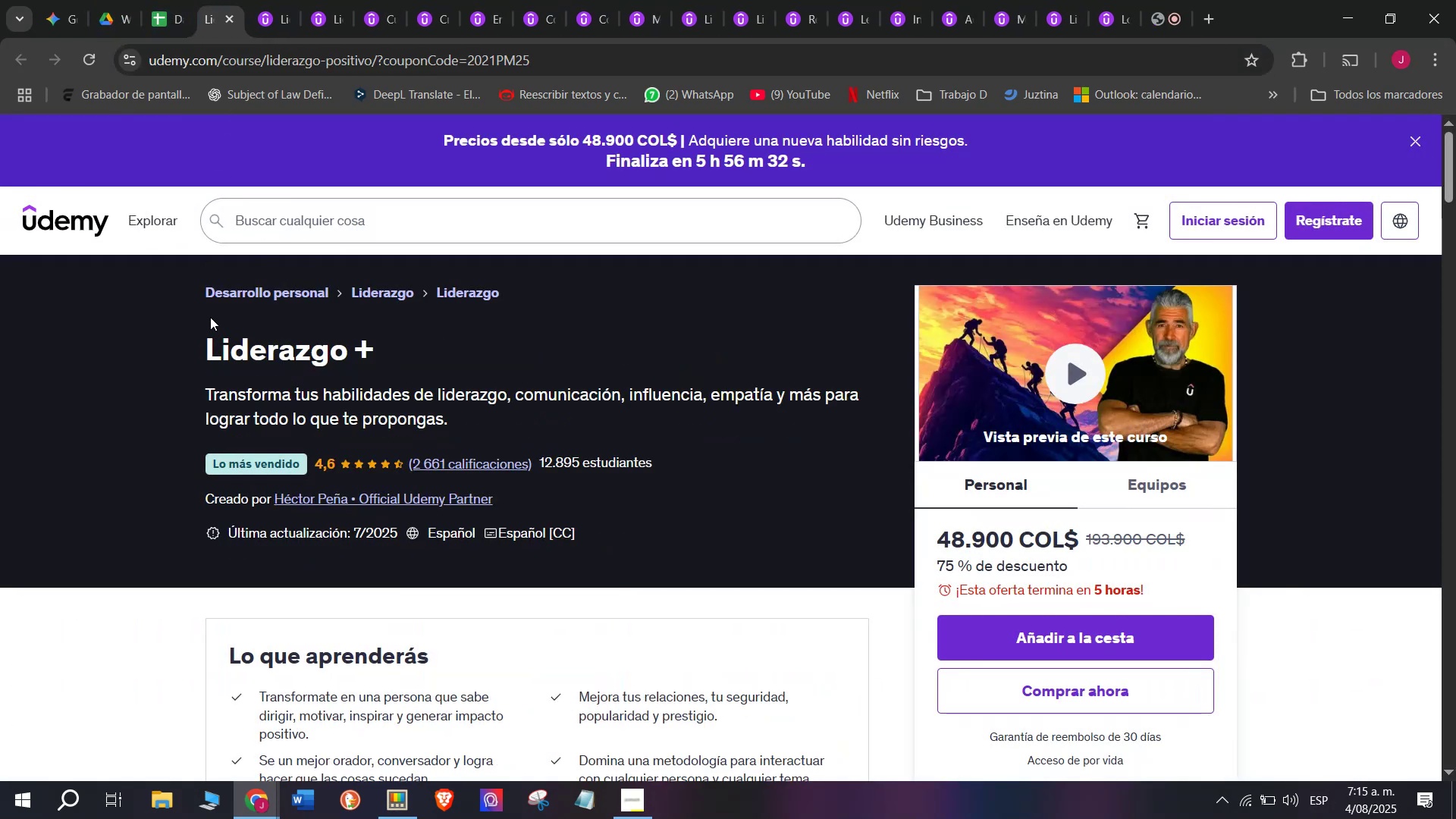 
left_click_drag(start_coordinate=[184, 336], to_coordinate=[422, 357])
 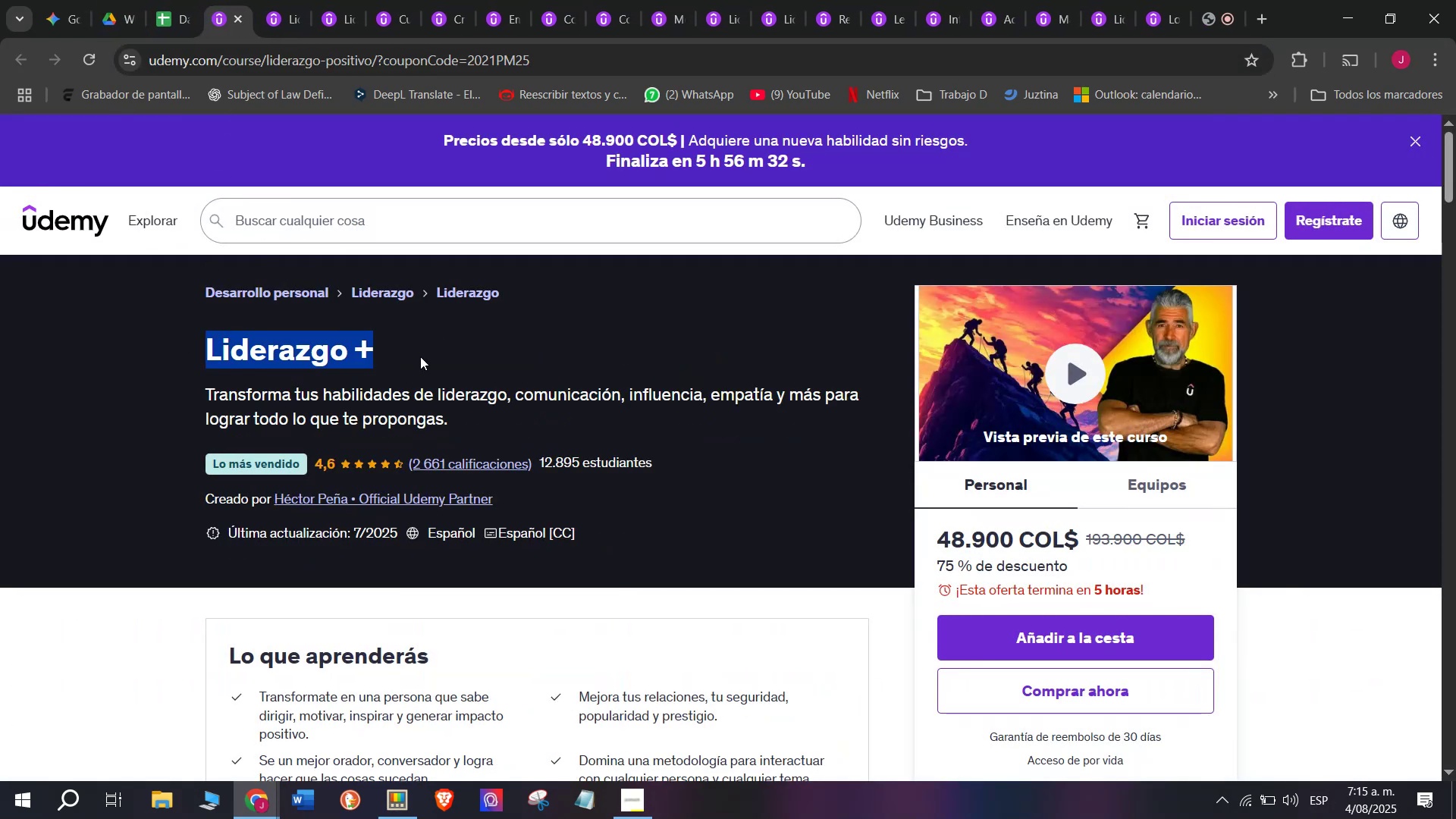 
key(Control+ControlLeft)
 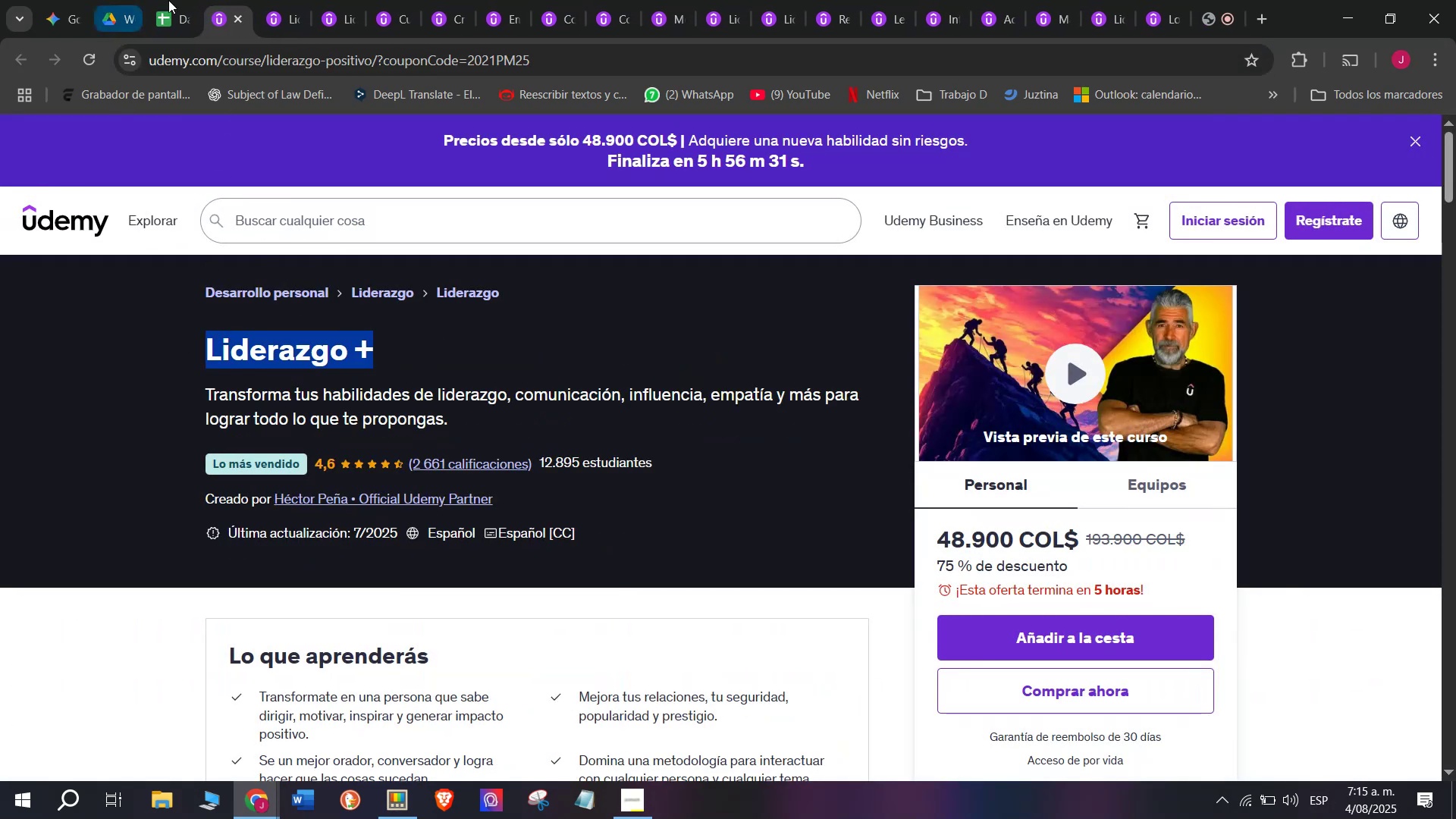 
key(Break)
 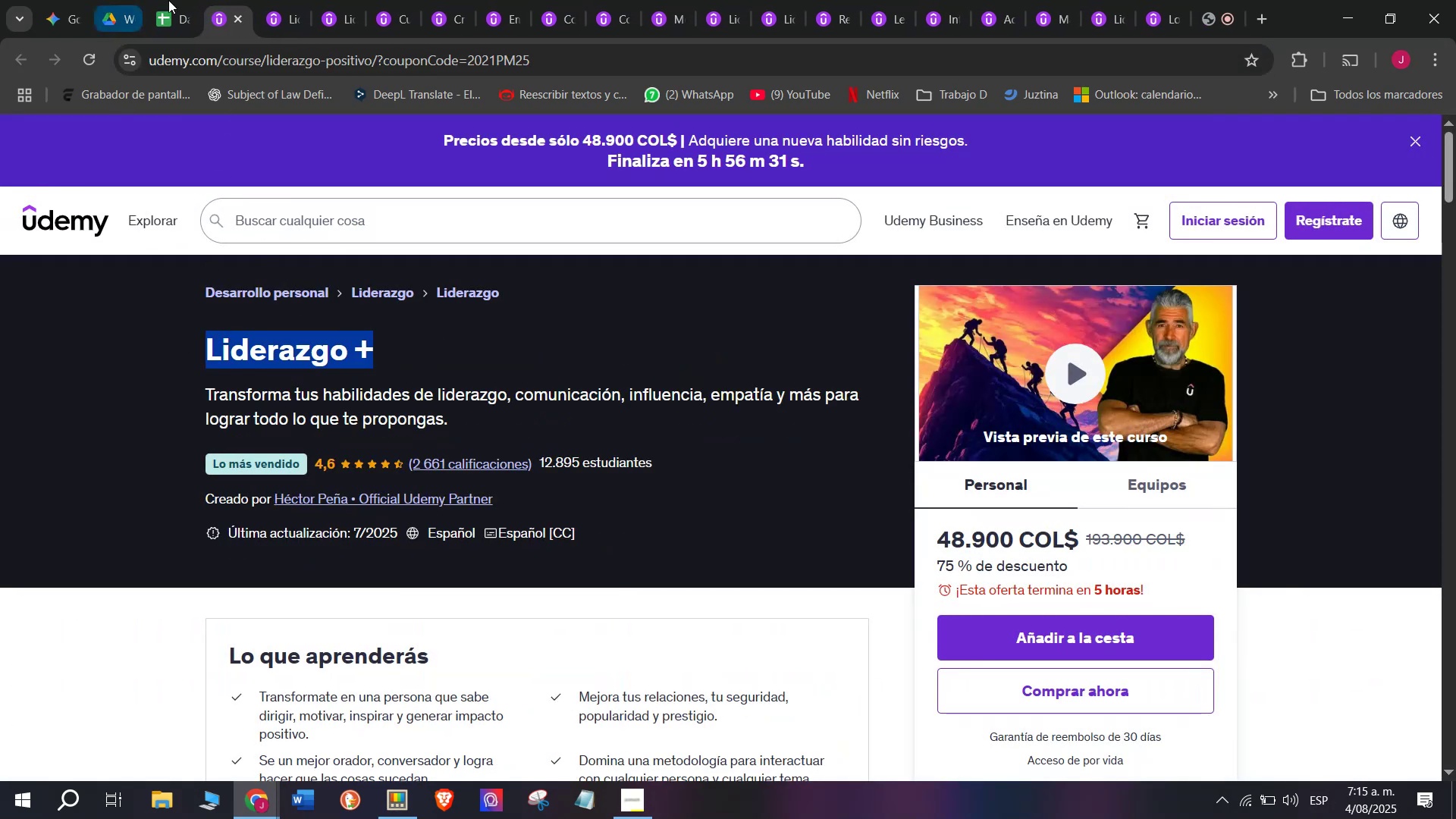 
key(Control+C)
 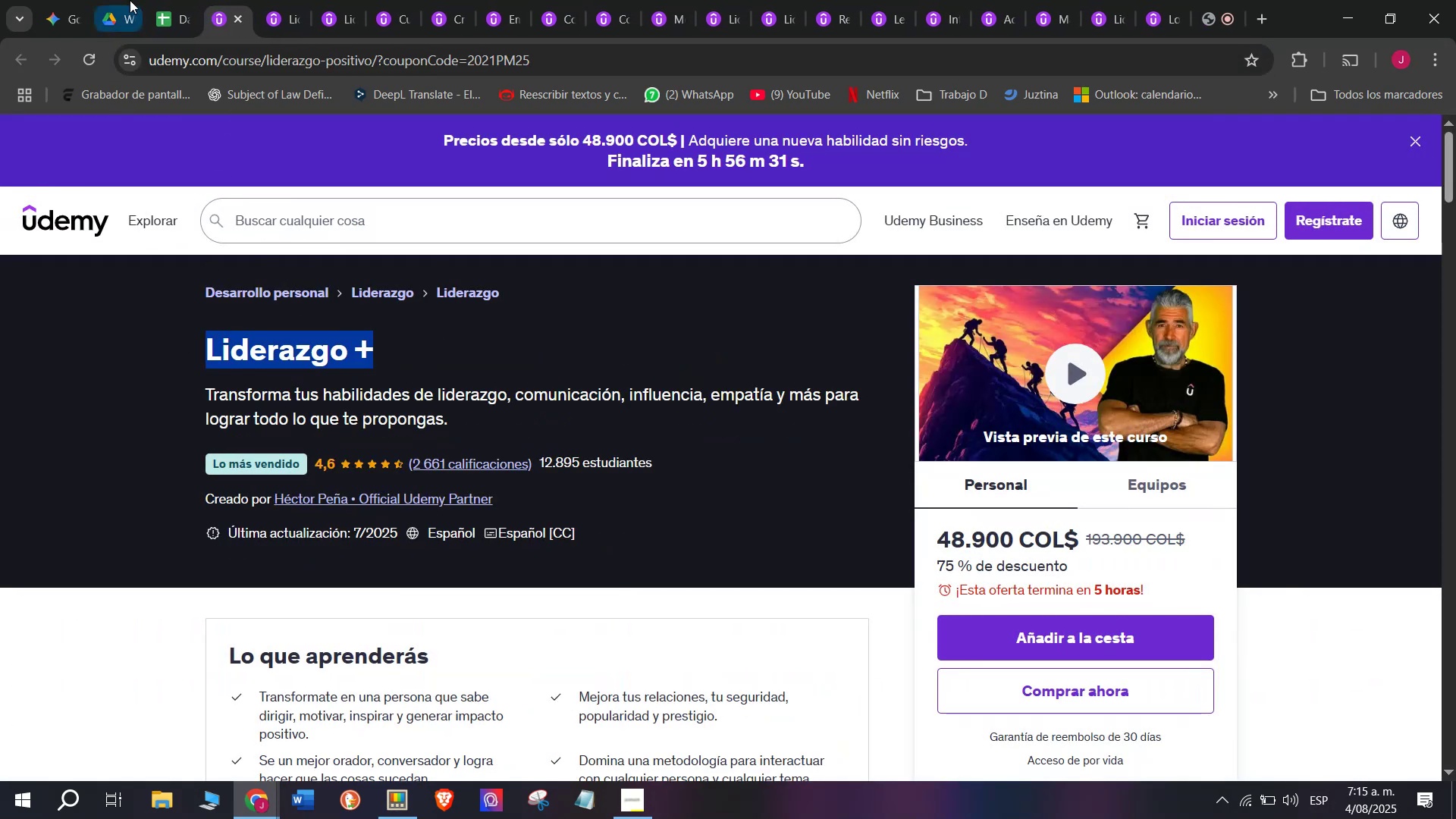 
left_click([196, 0])
 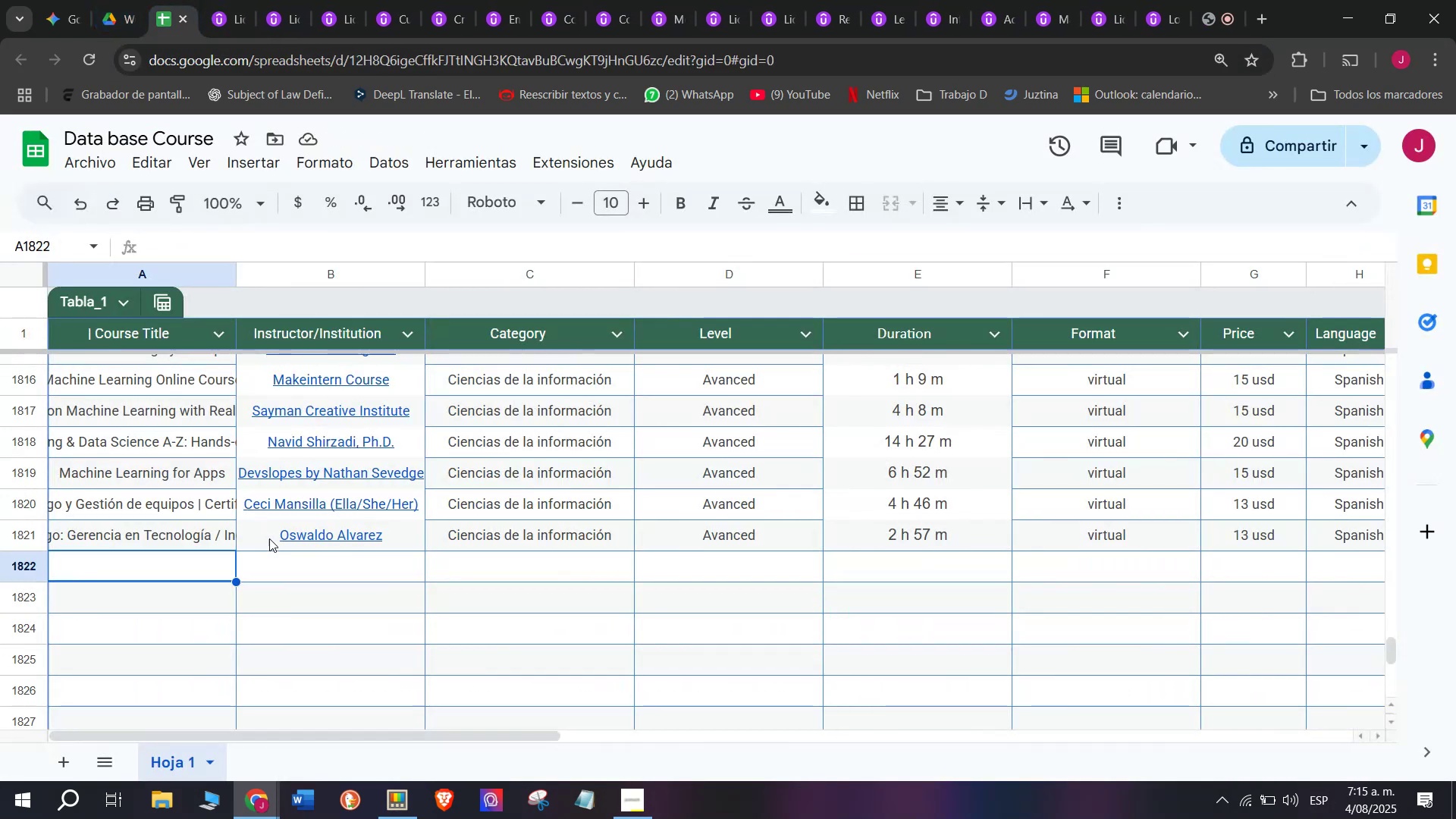 
key(Z)
 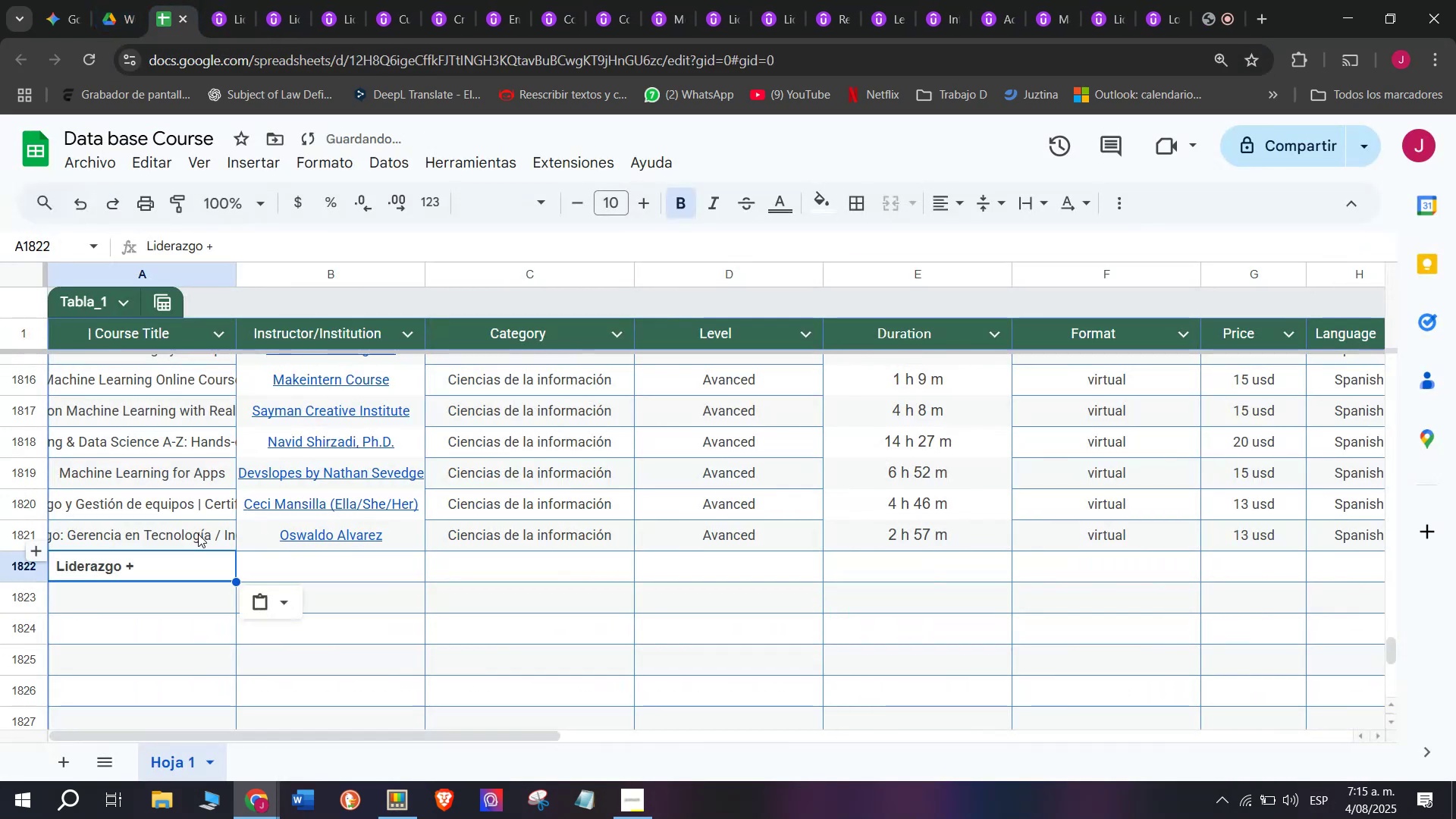 
key(Control+ControlLeft)
 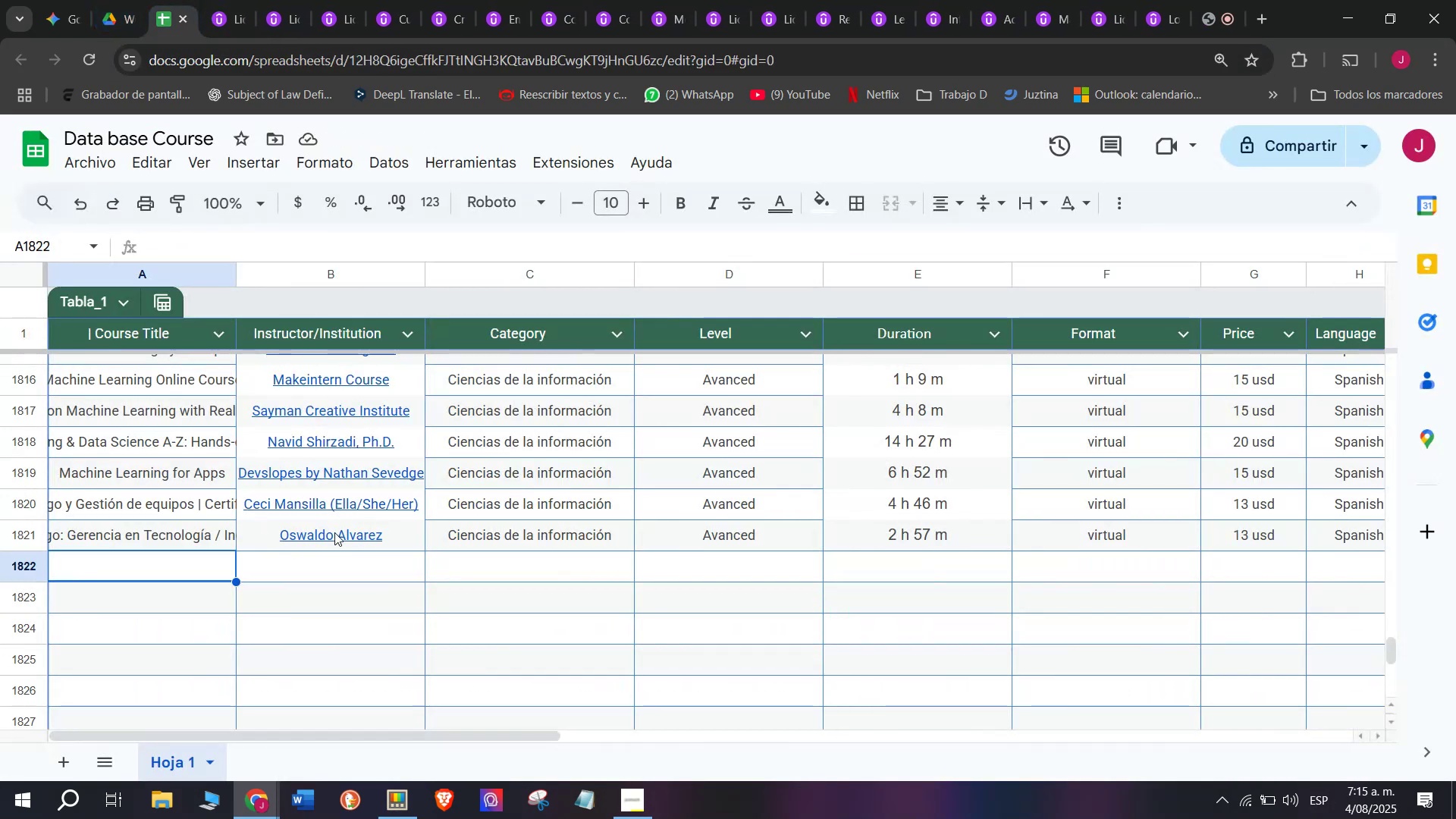 
key(Control+V)
 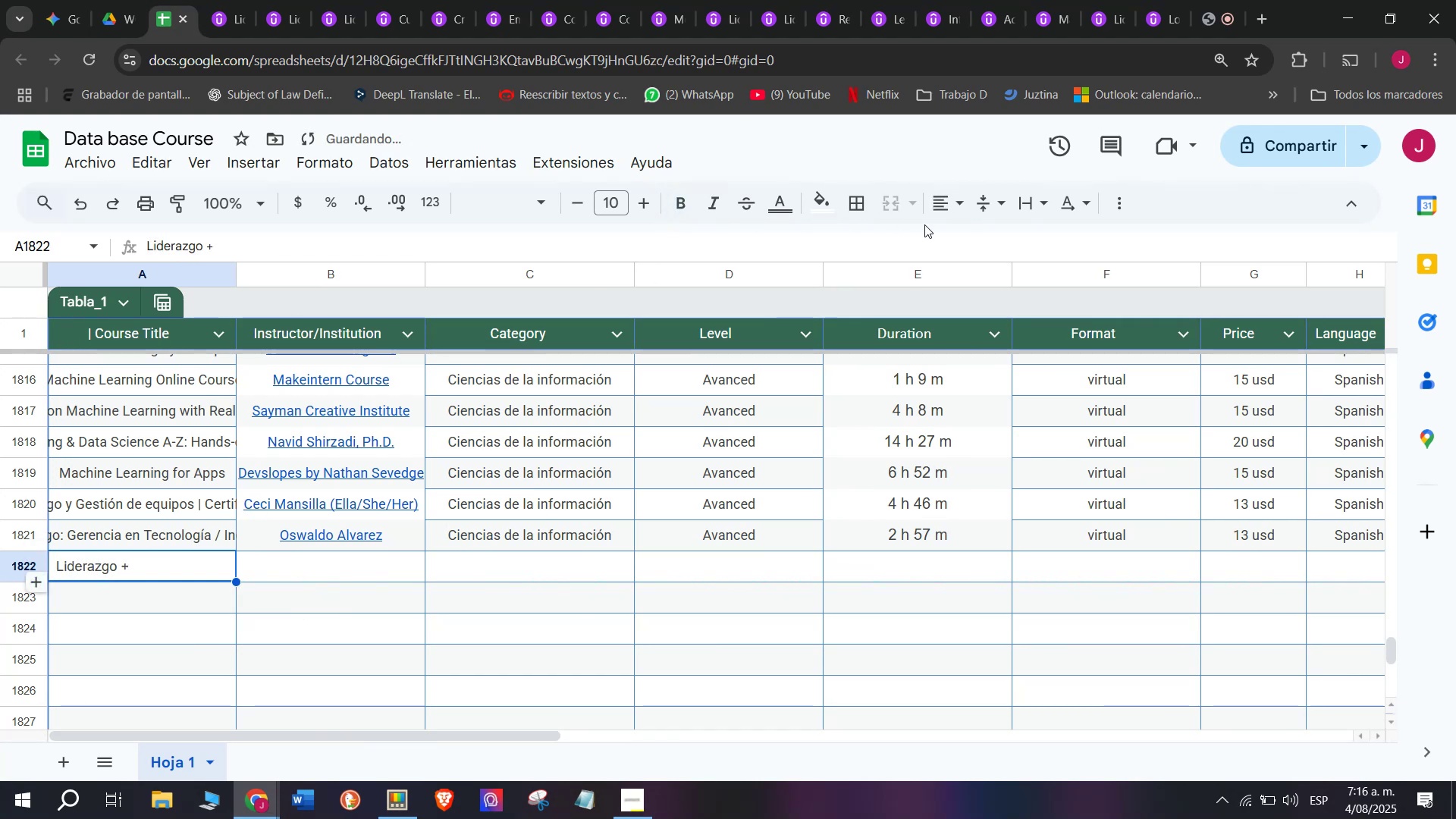 
left_click([977, 224])
 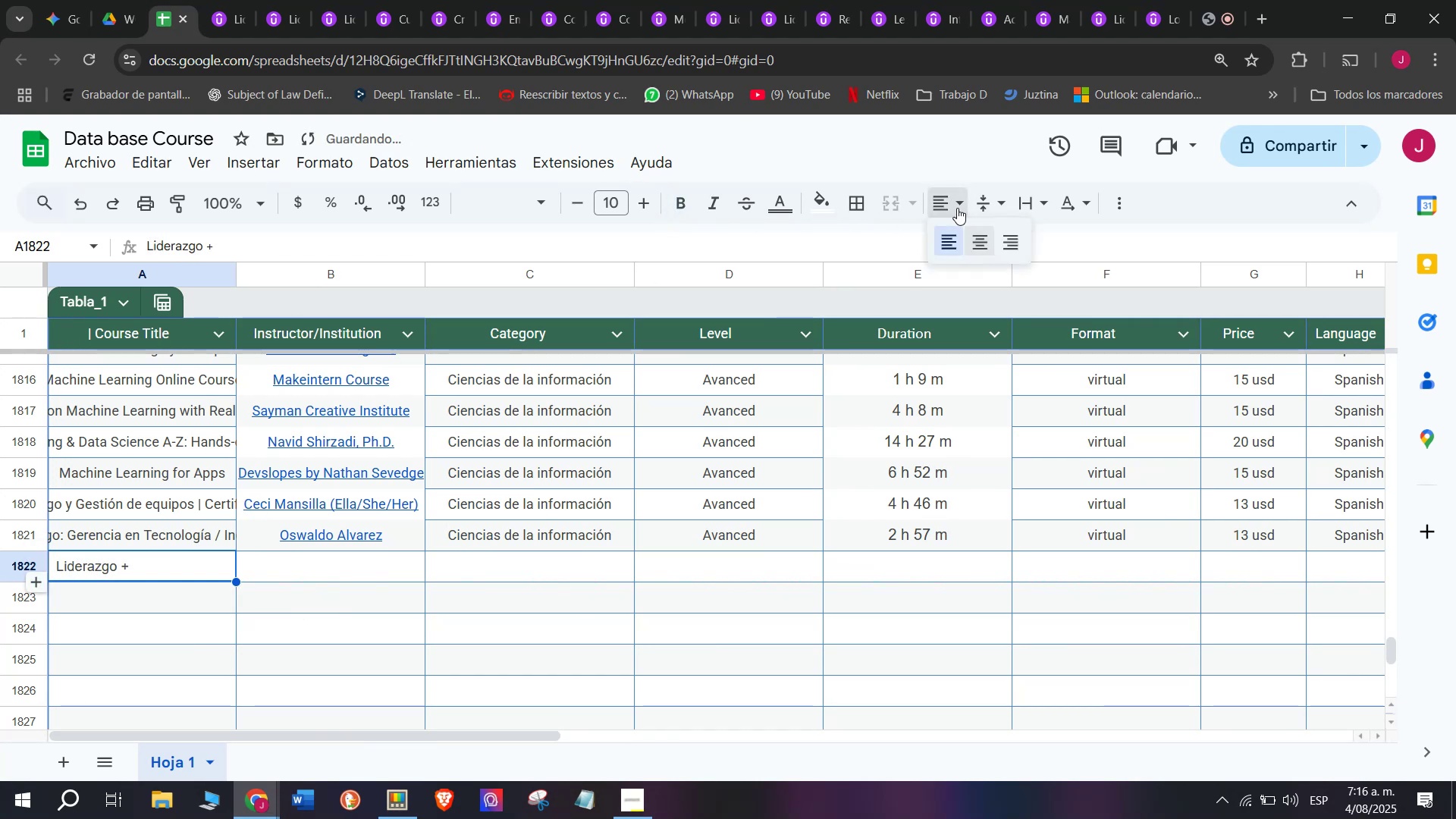 
double_click([978, 234])
 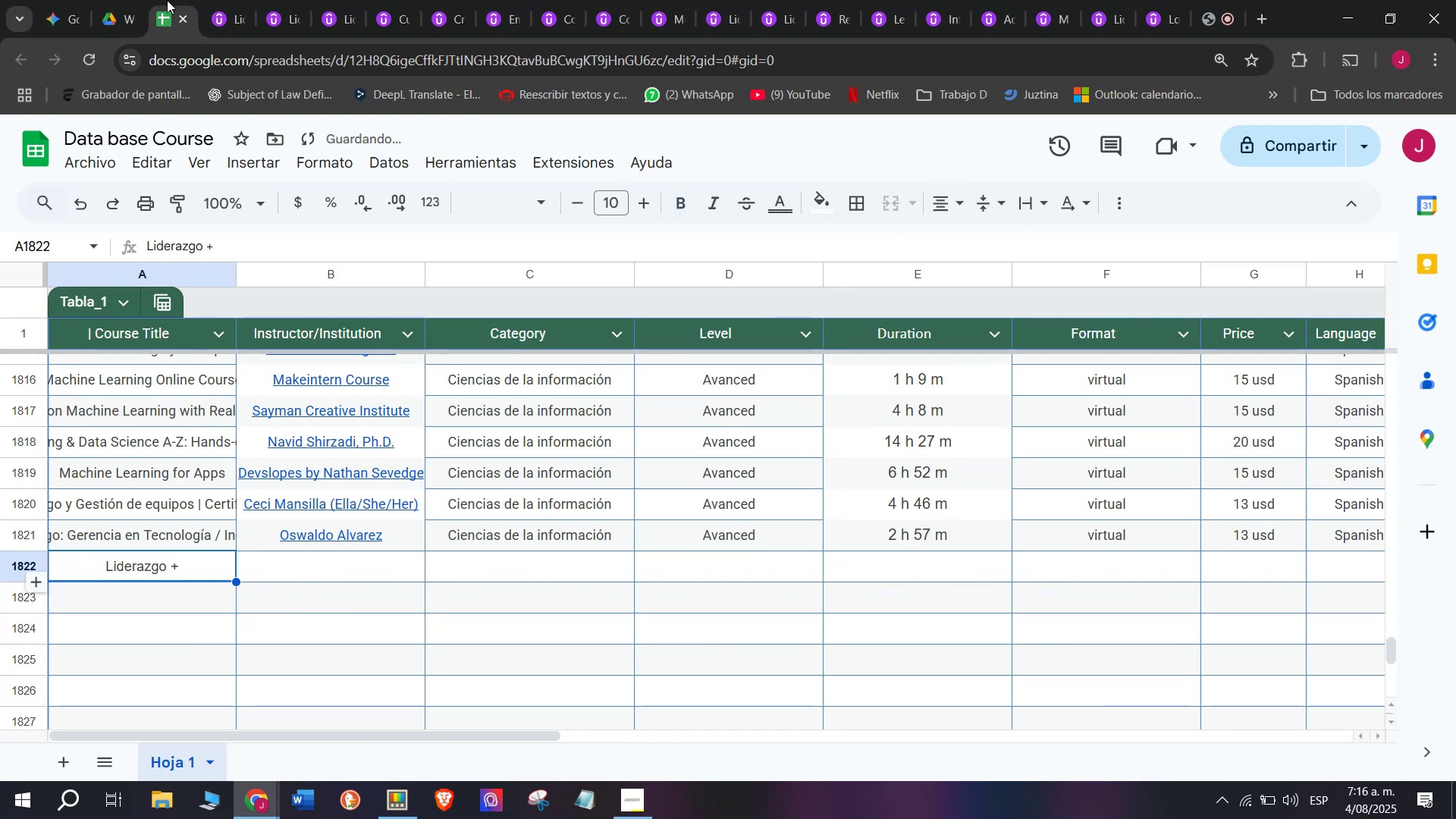 
left_click([239, 0])
 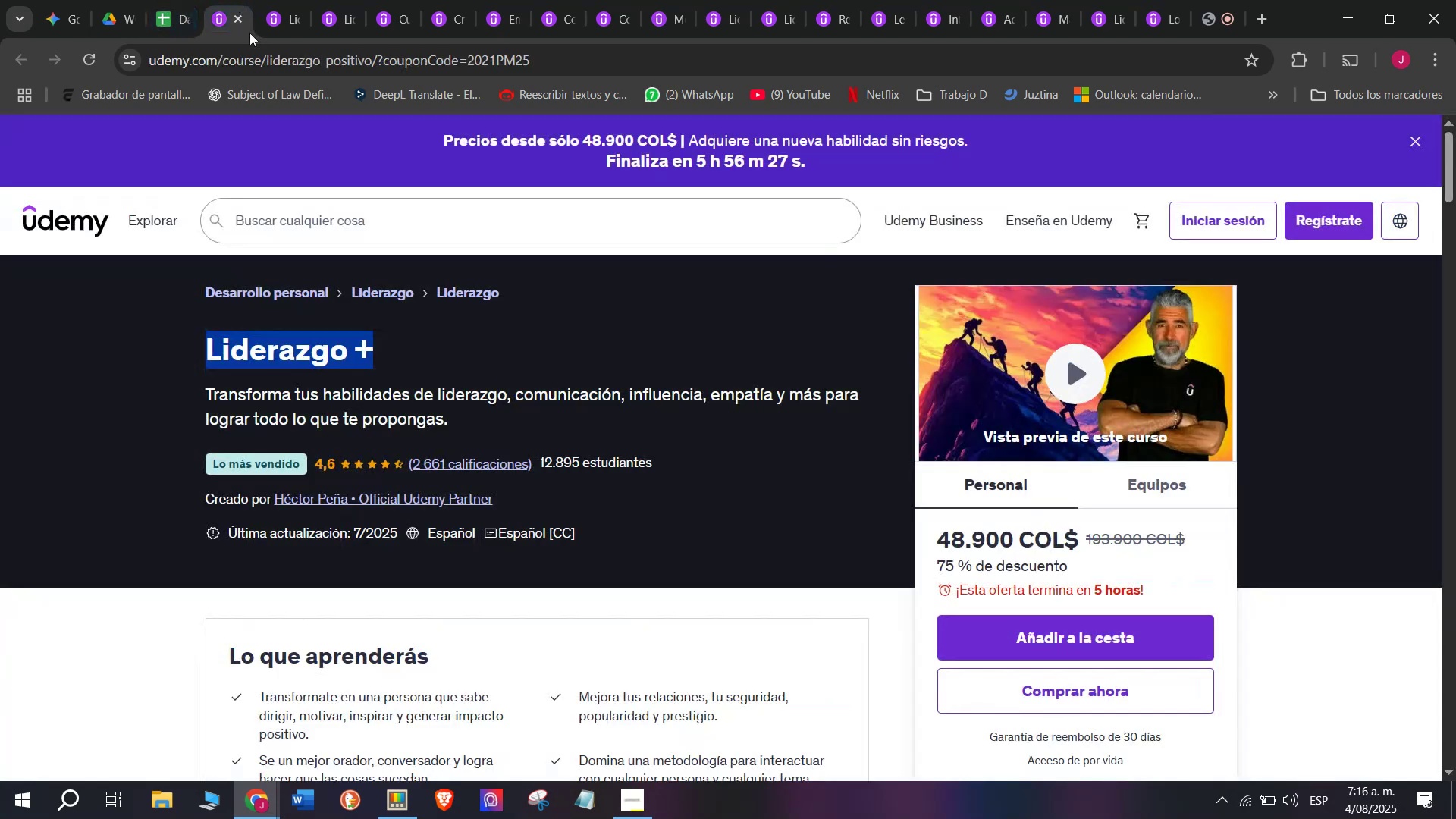 
scroll: coordinate [418, 360], scroll_direction: up, amount: 2.0
 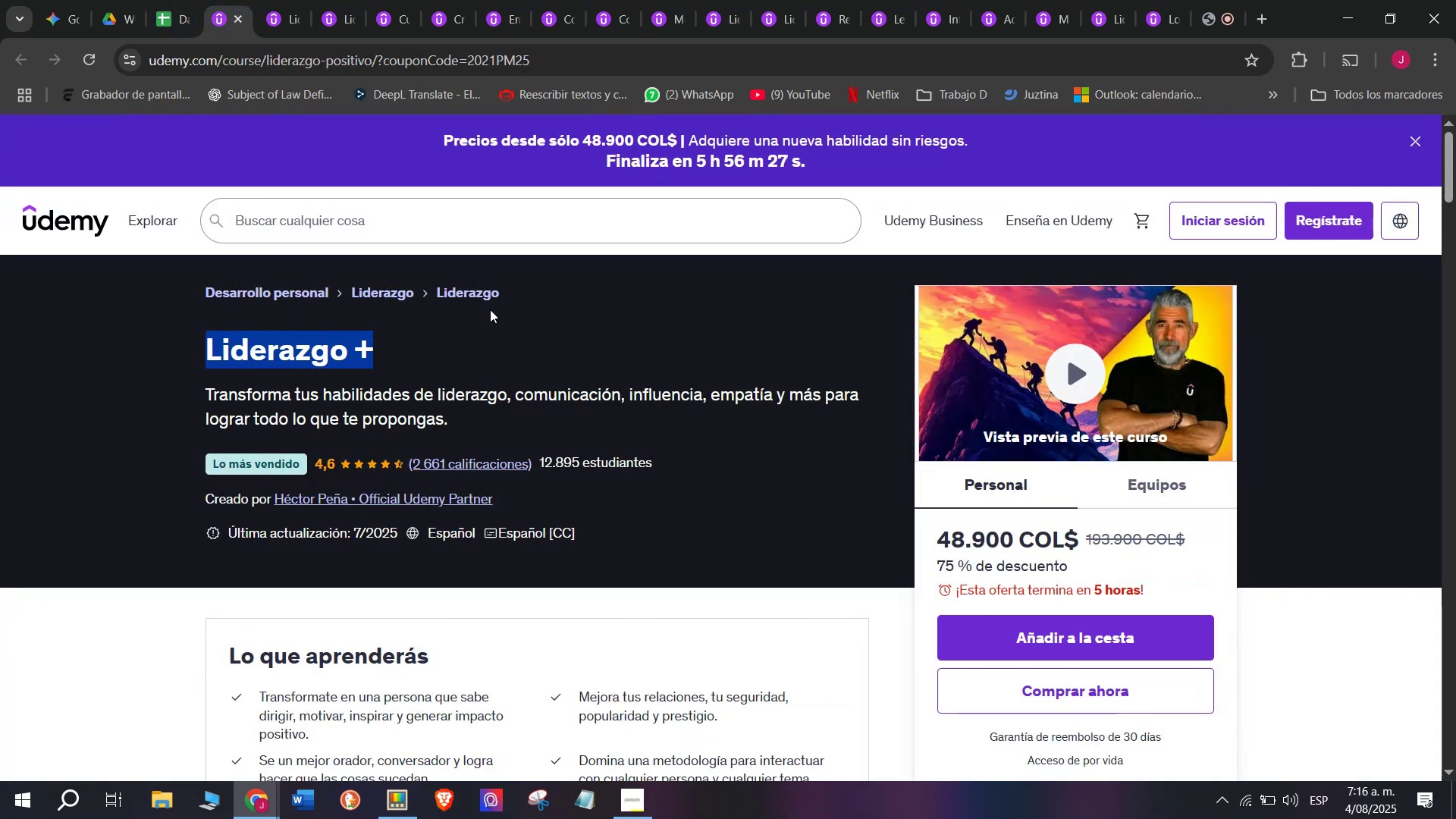 
left_click_drag(start_coordinate=[513, 291], to_coordinate=[435, 287])
 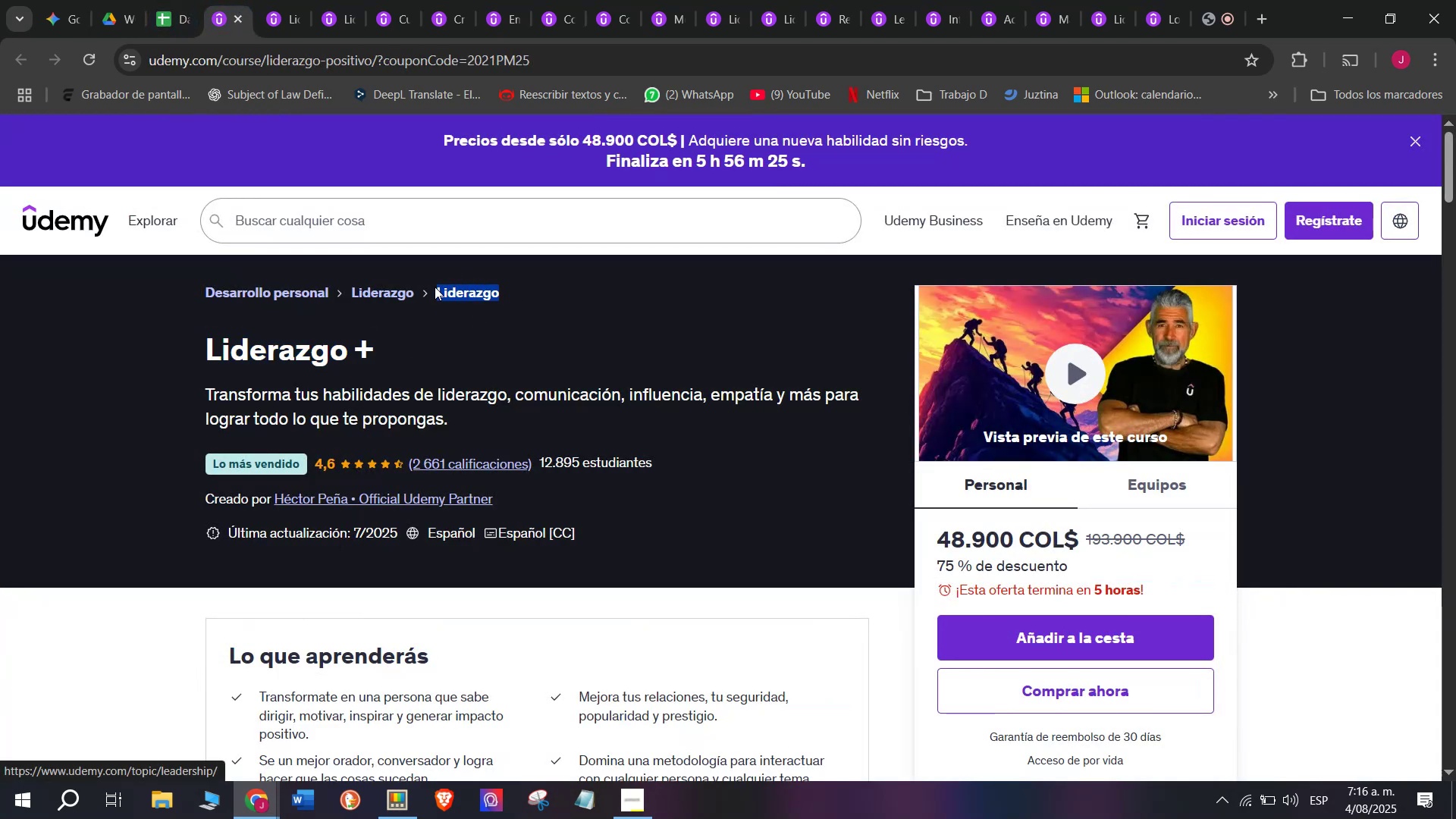 
key(Break)
 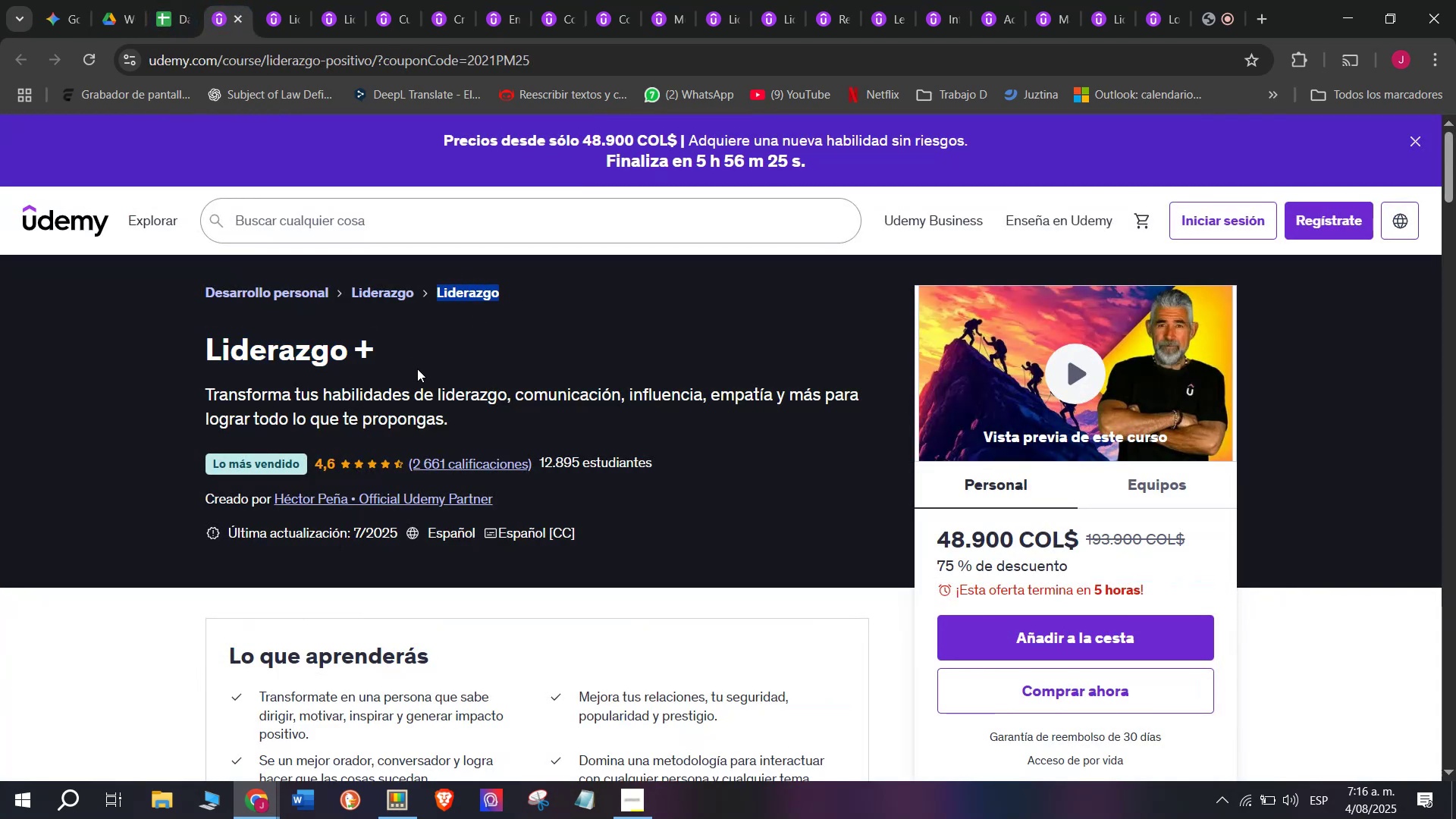 
key(Control+ControlLeft)
 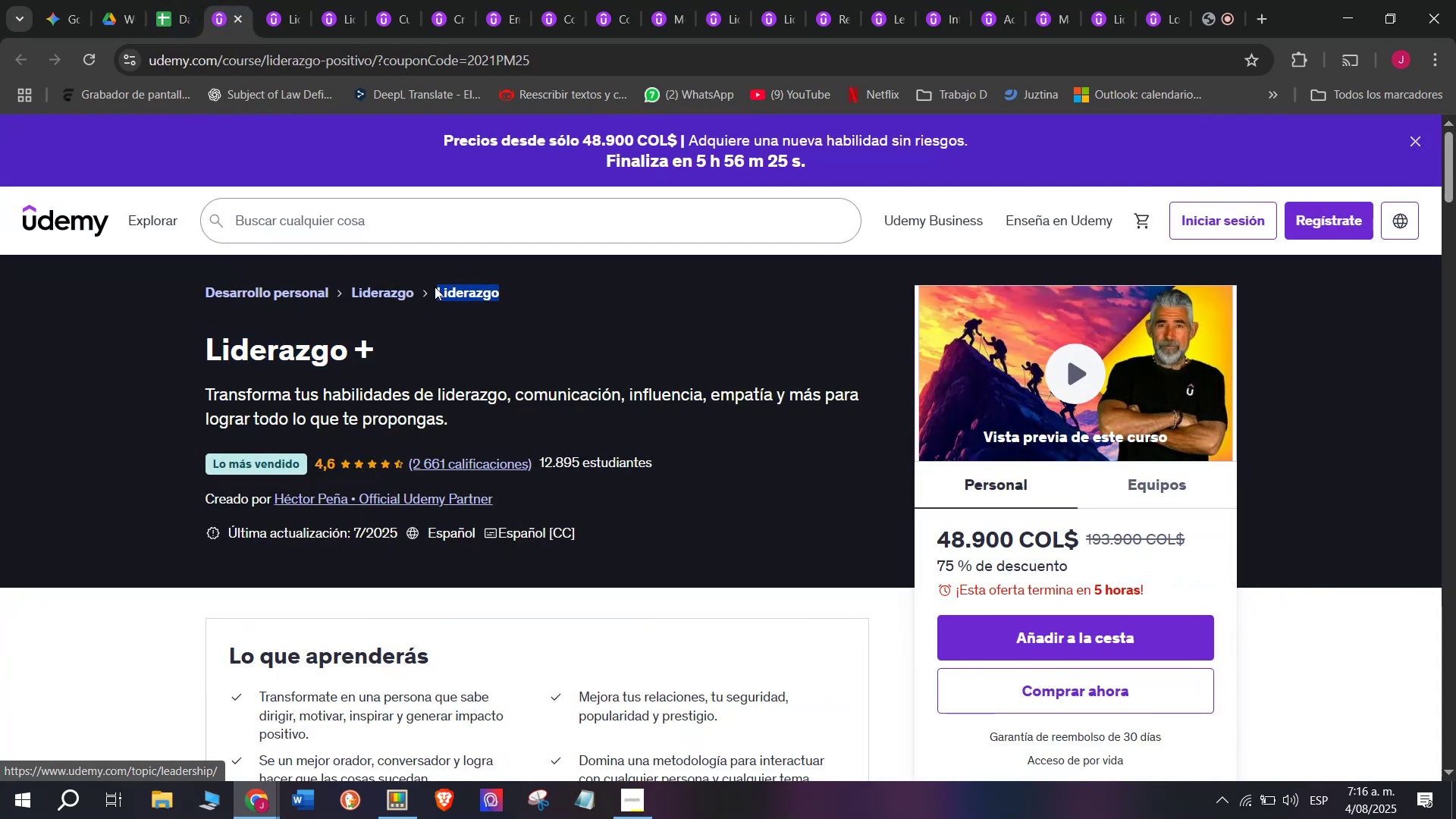 
key(Control+C)
 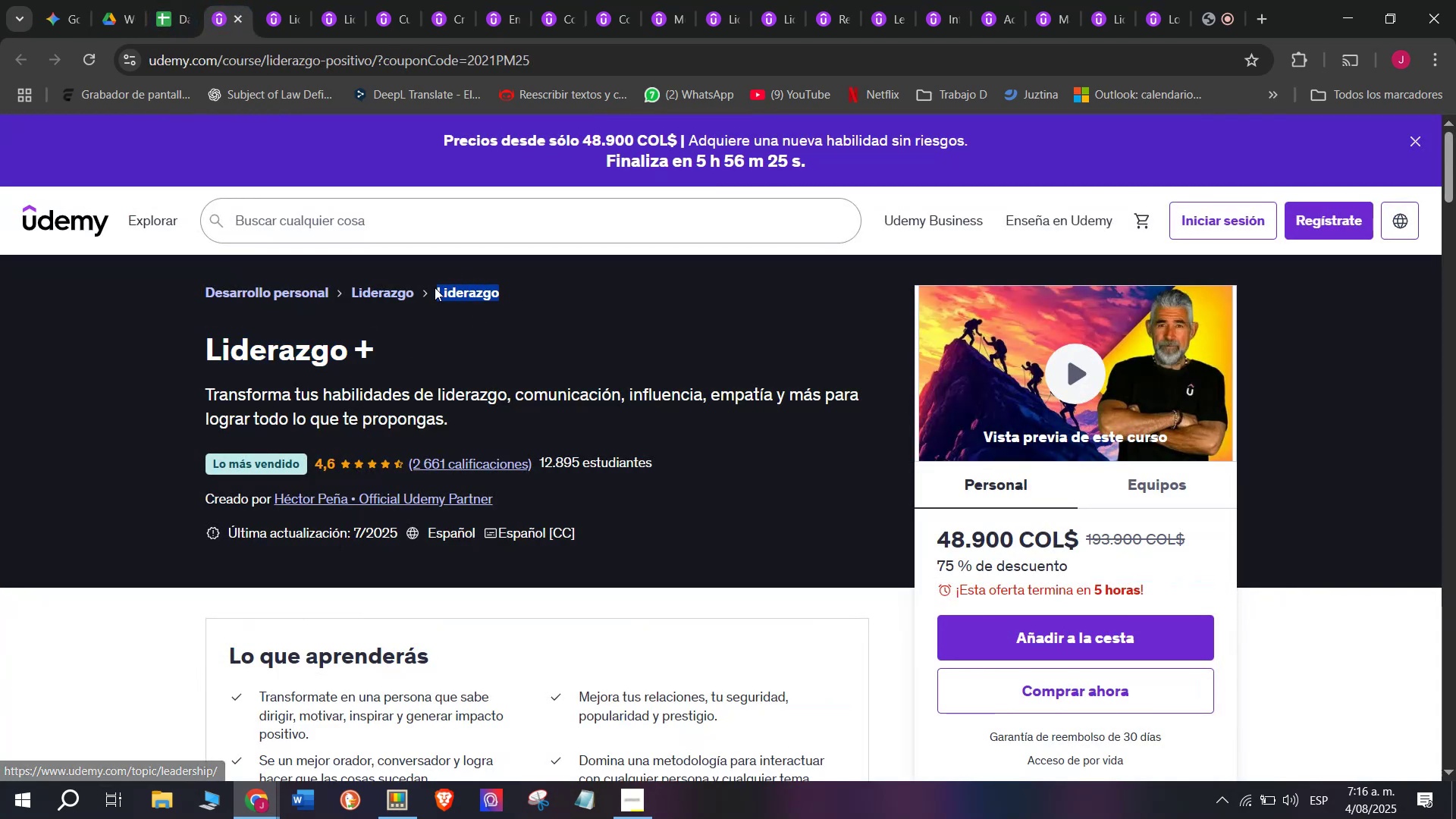 
key(Break)
 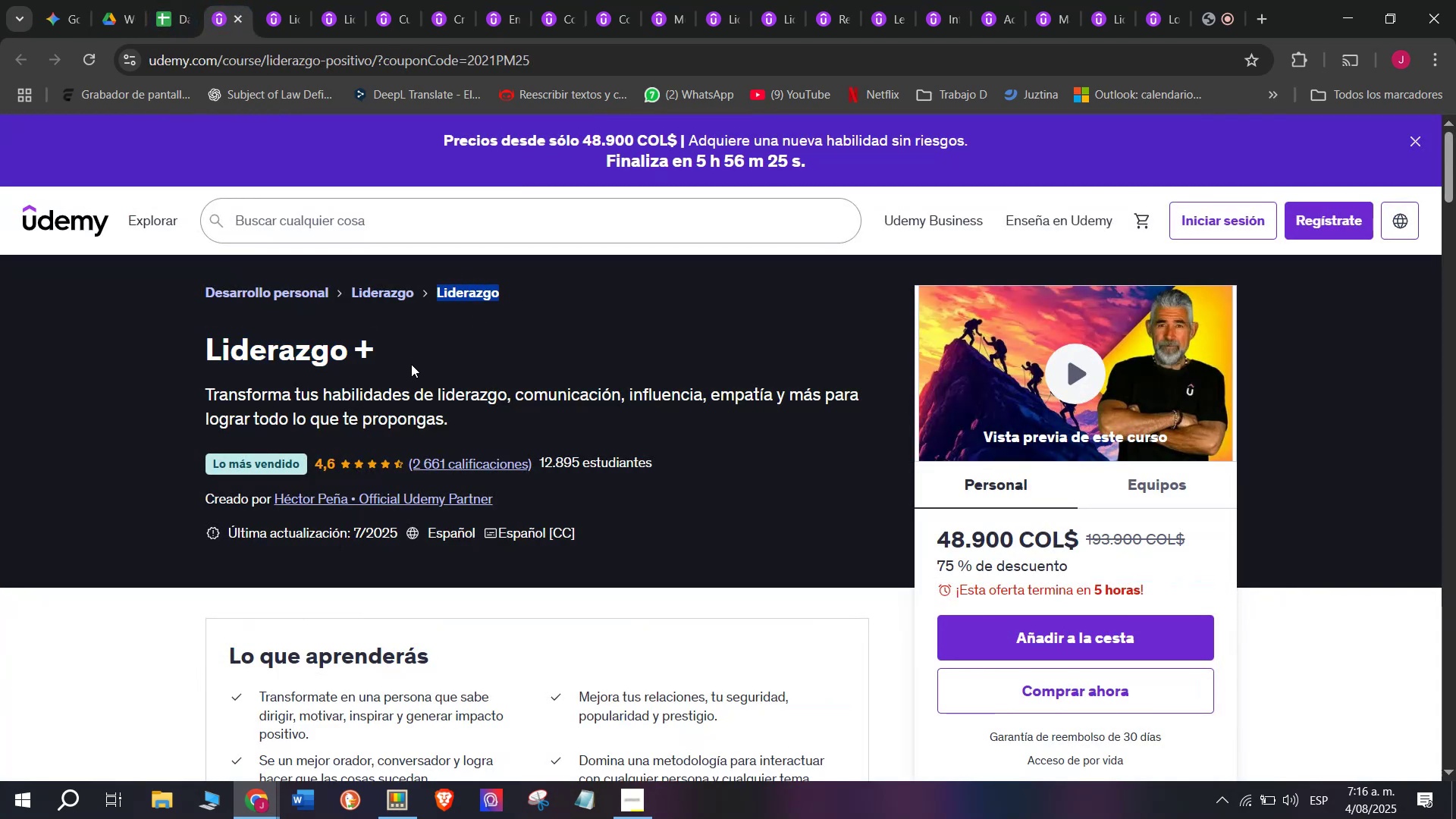 
key(Control+ControlLeft)
 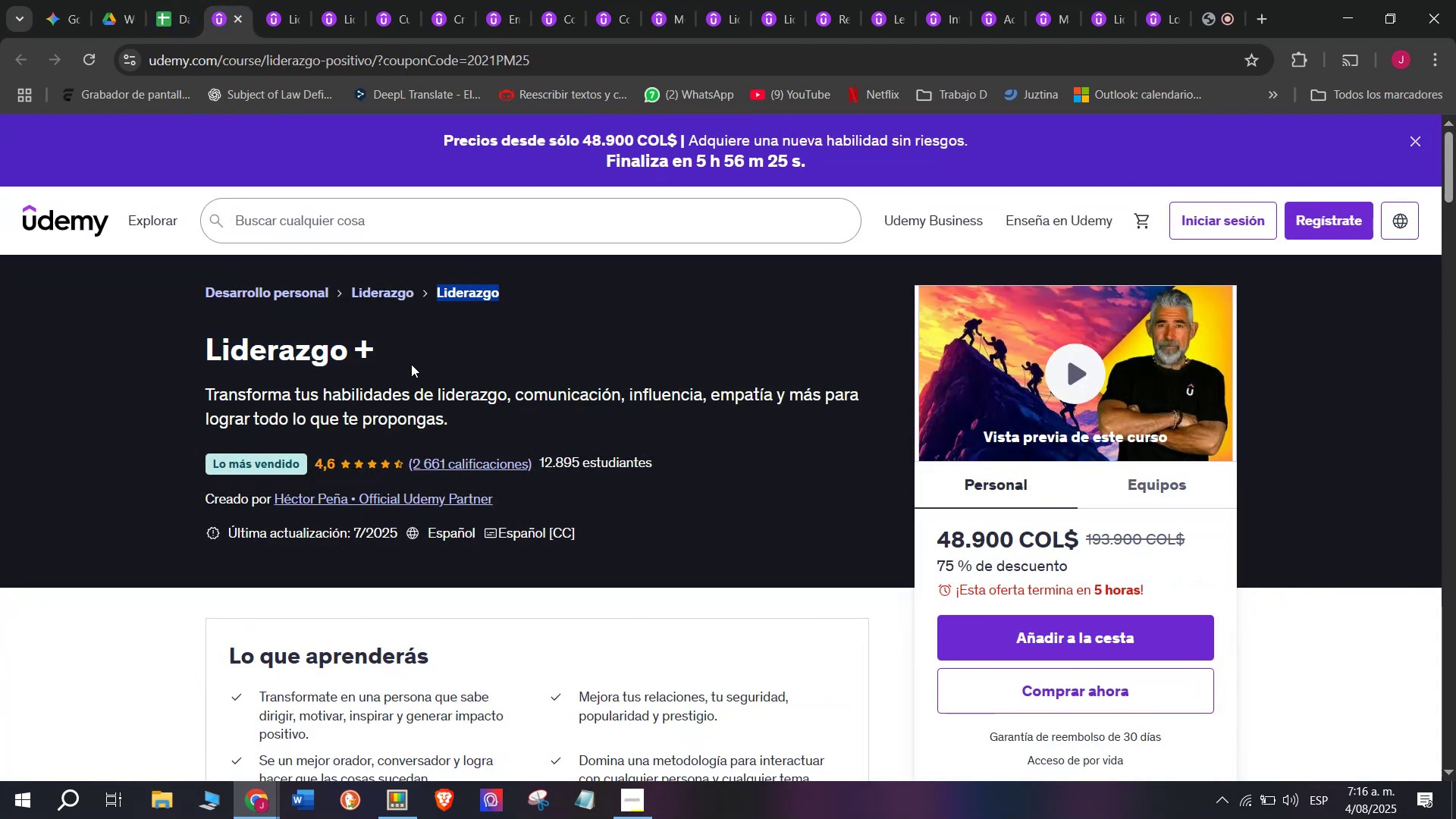 
key(Control+C)
 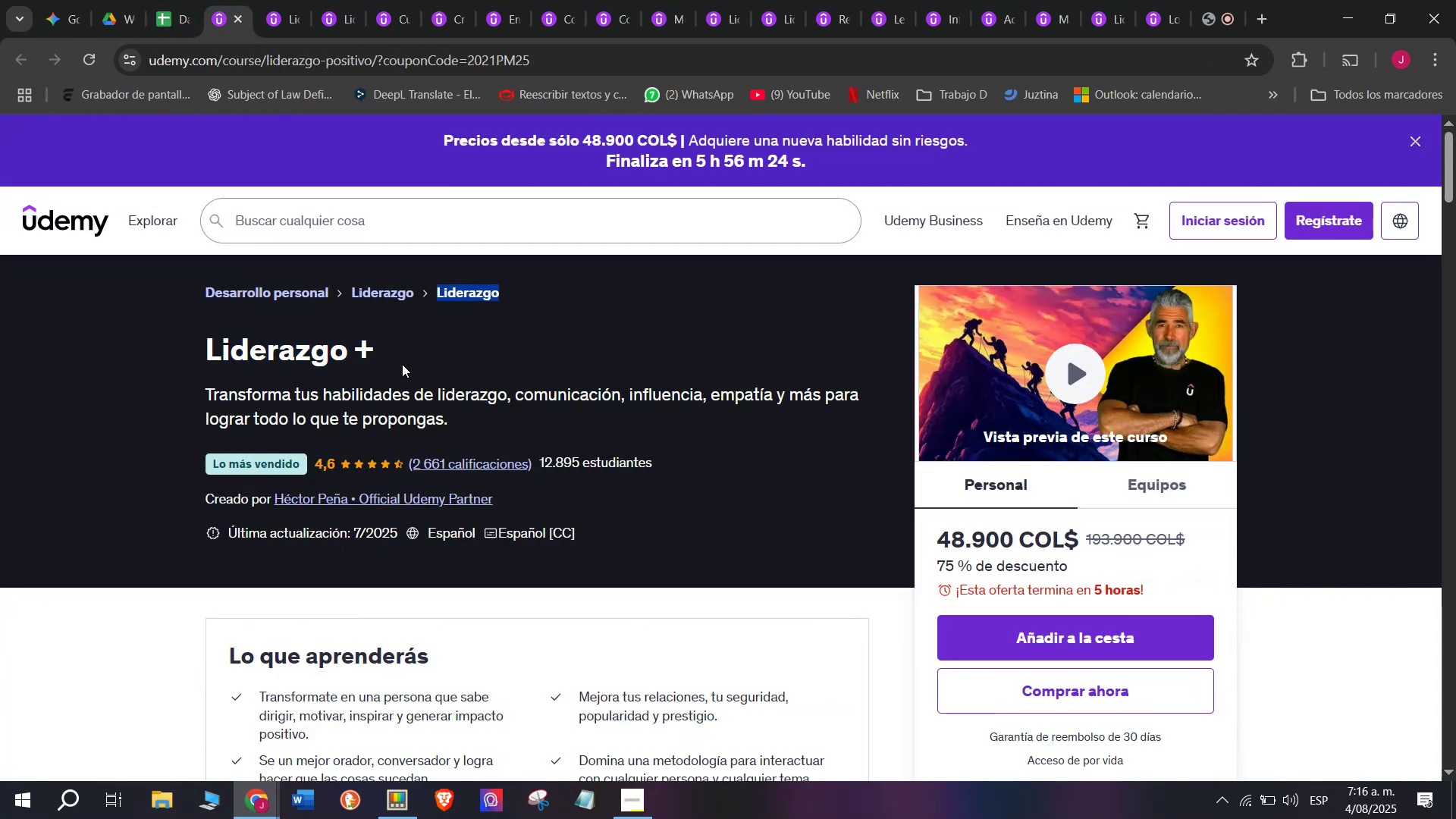 
key(Break)
 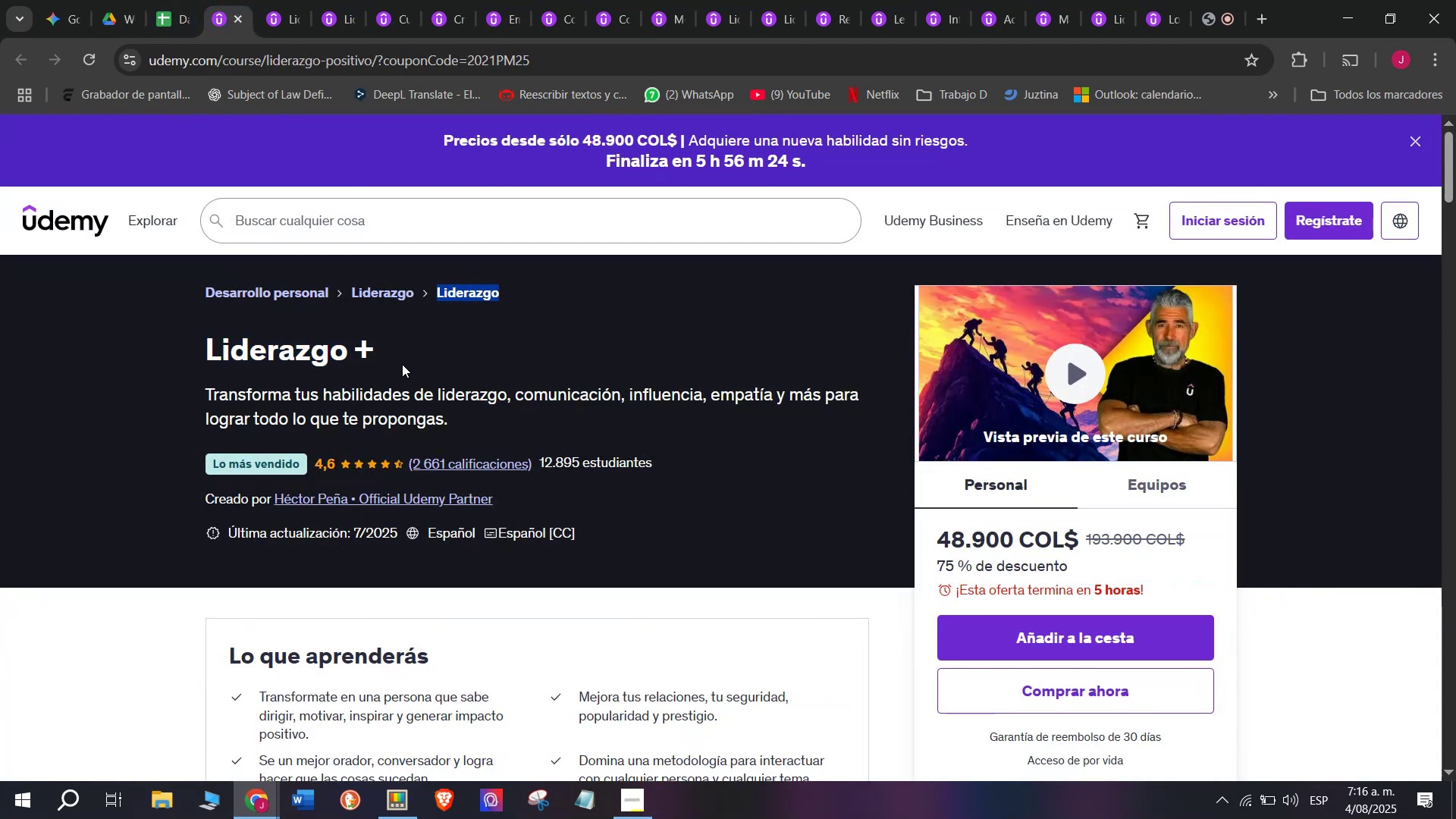 
key(Control+ControlLeft)
 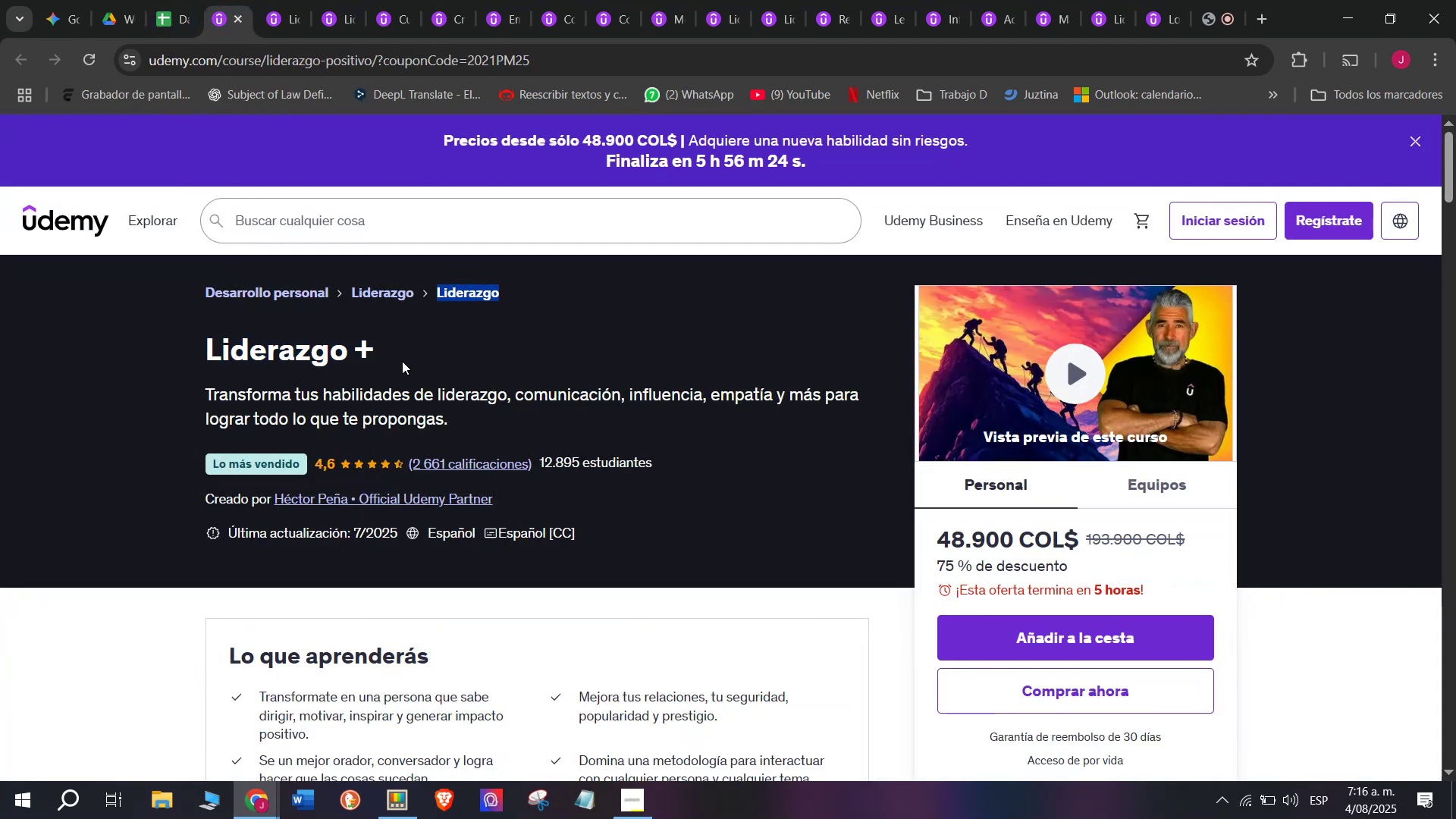 
key(Control+C)
 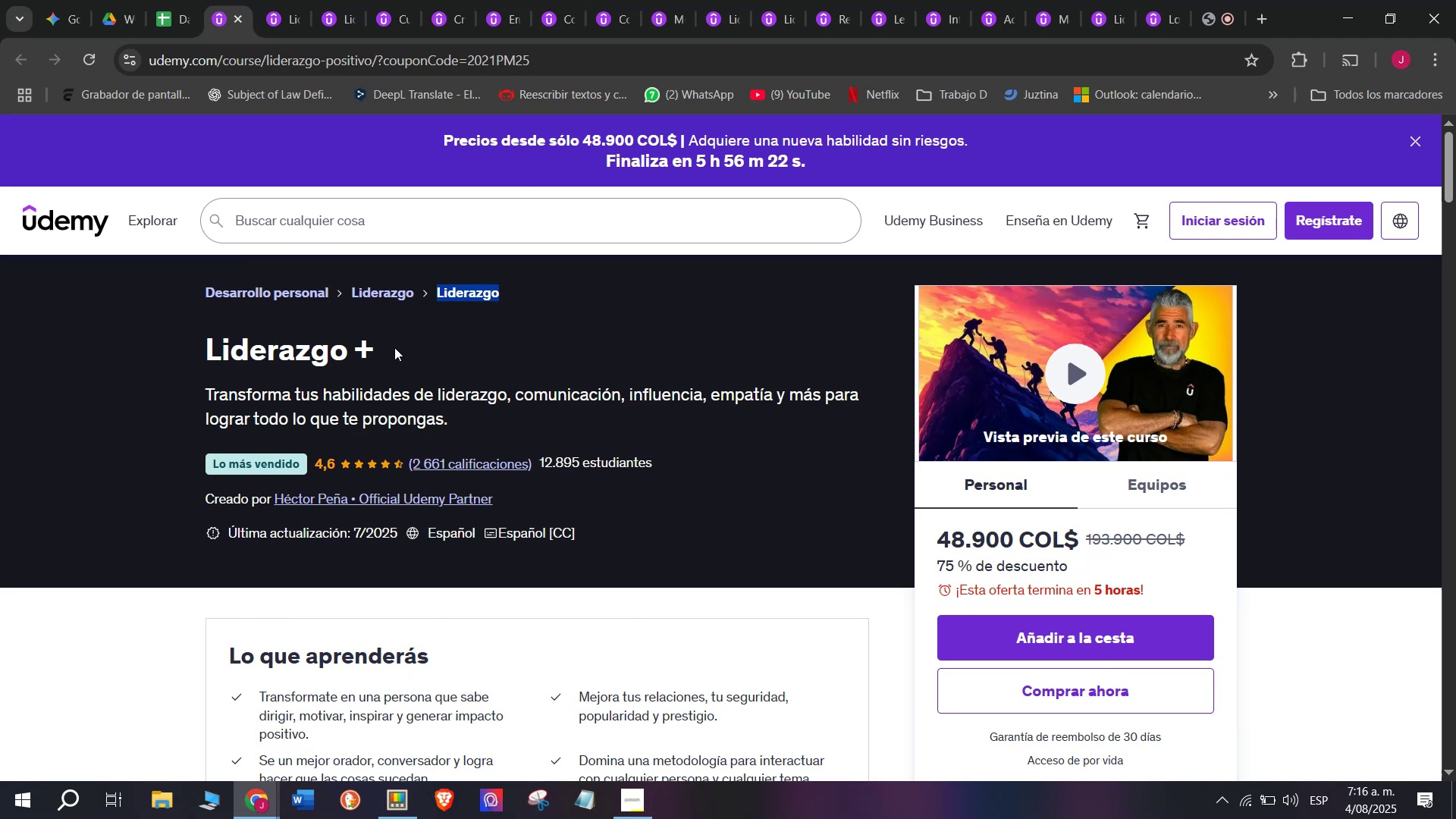 
left_click([165, 0])
 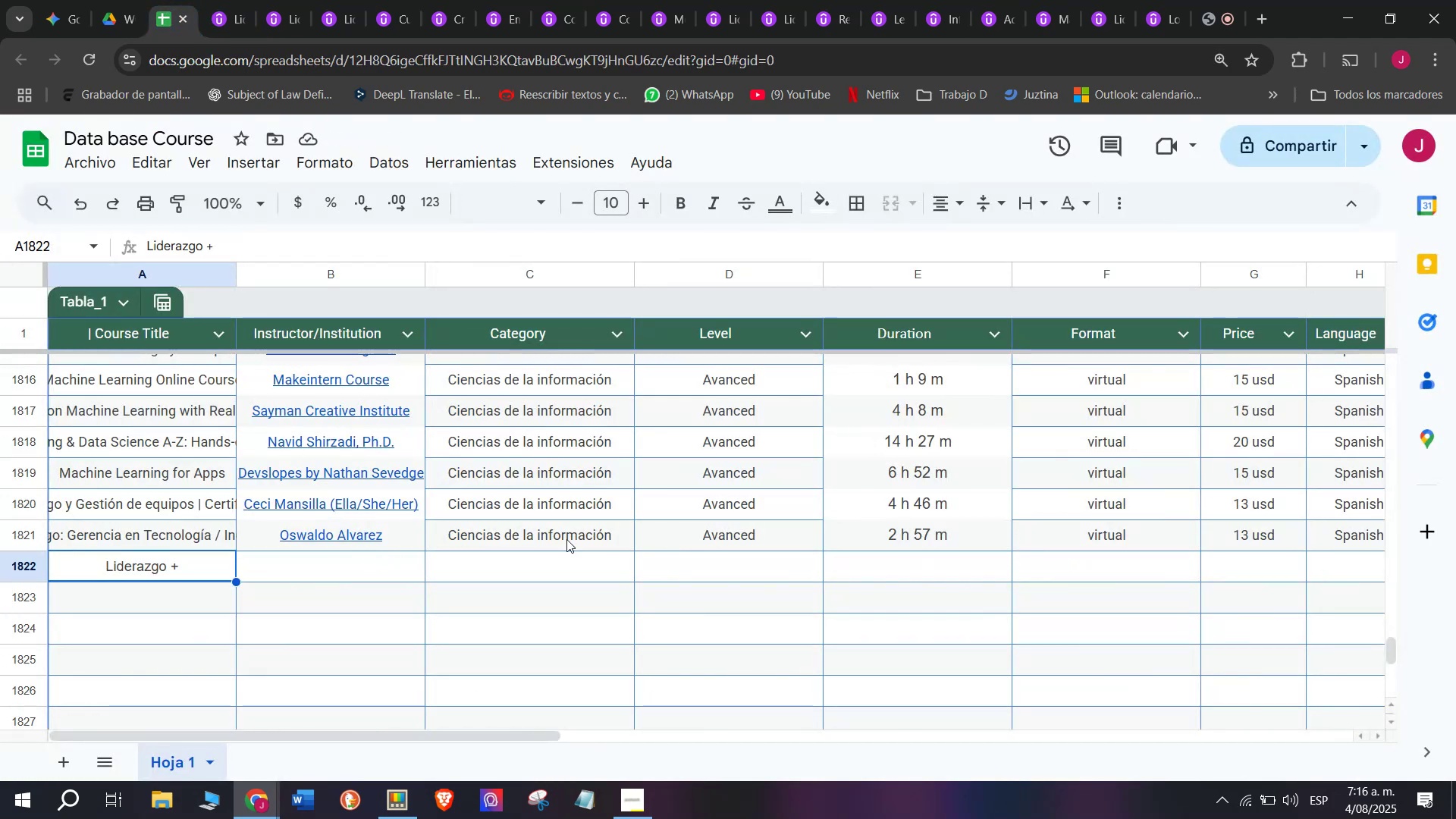 
double_click([566, 538])
 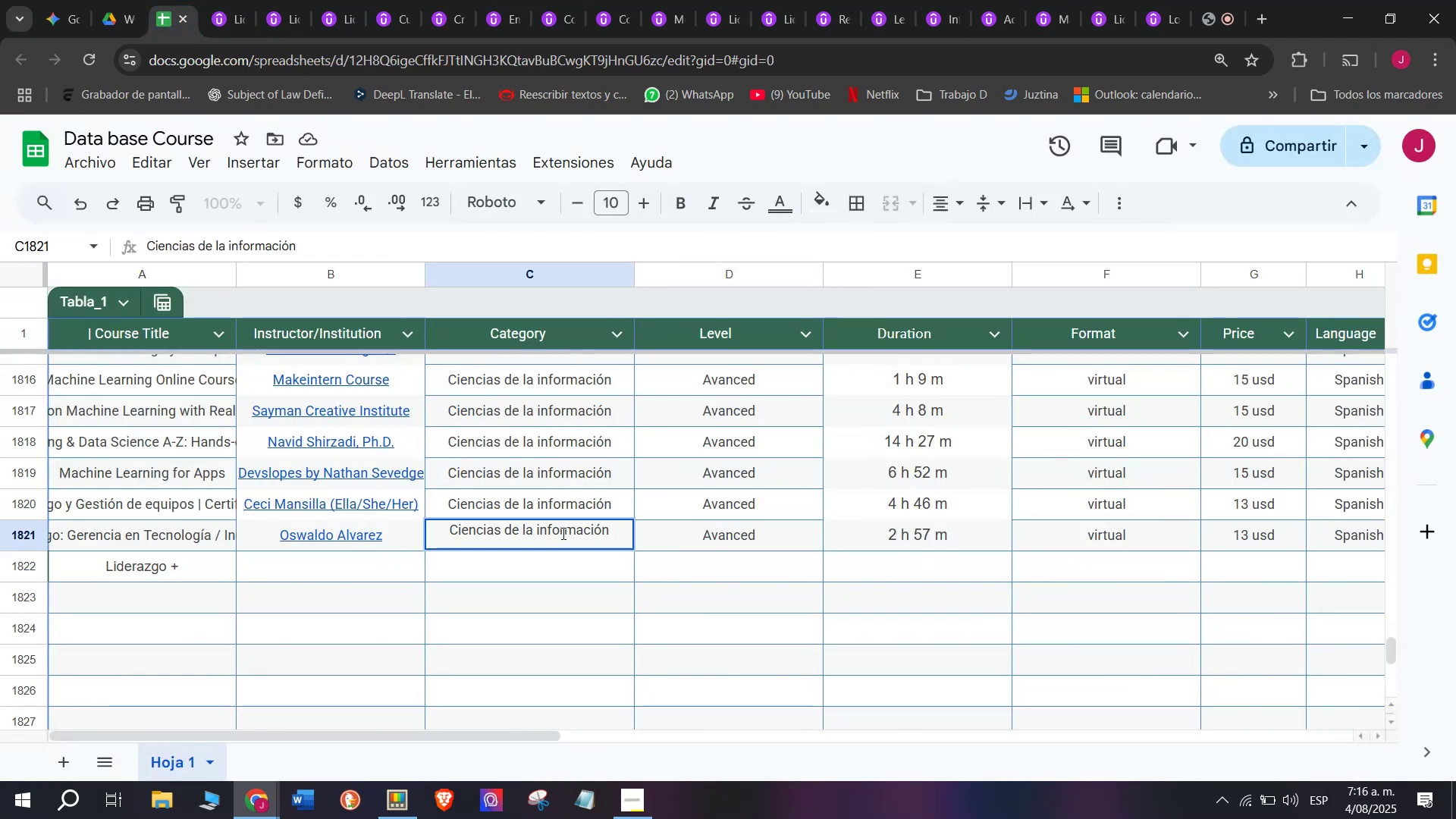 
double_click([560, 532])
 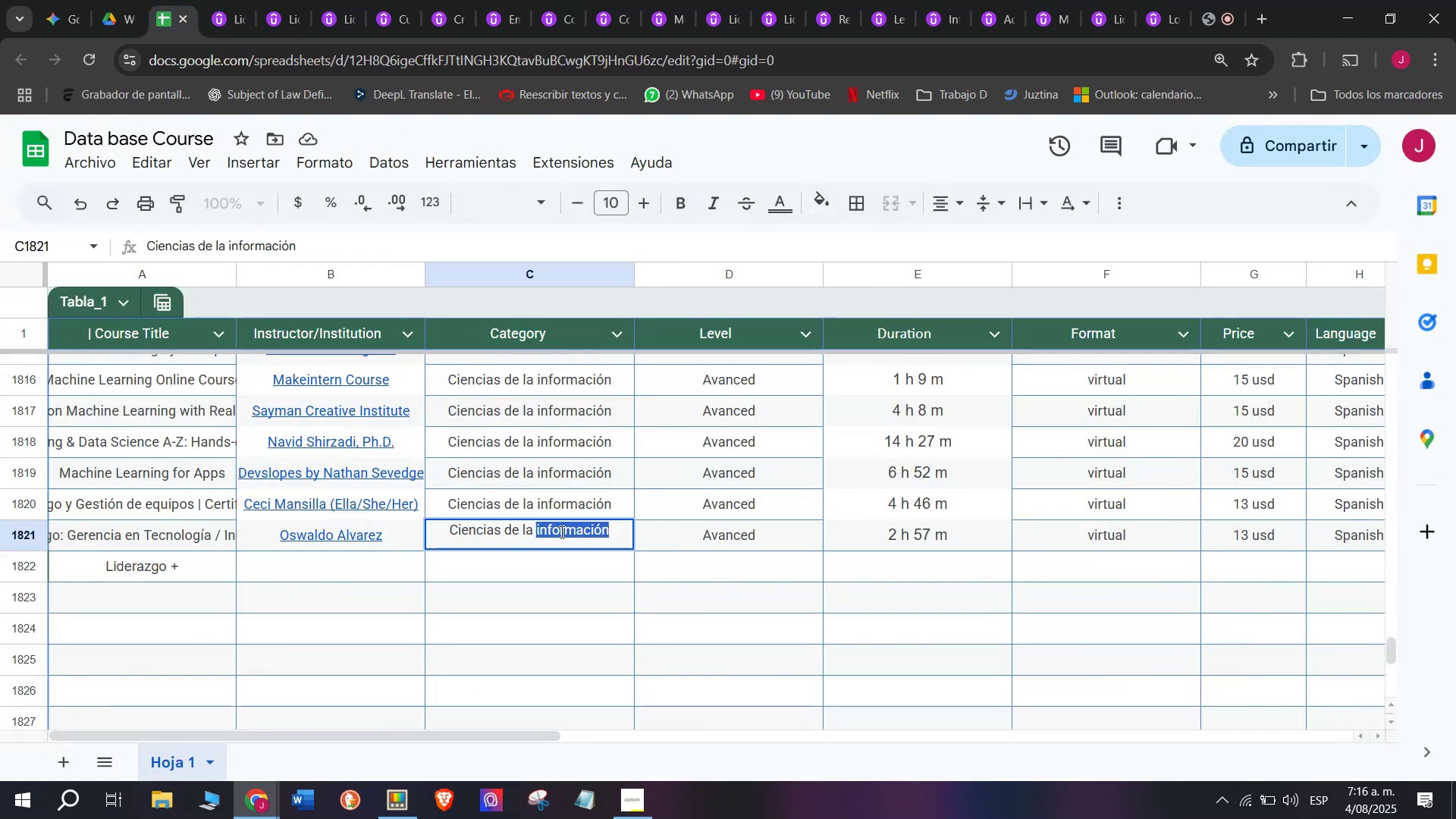 
triple_click([560, 532])
 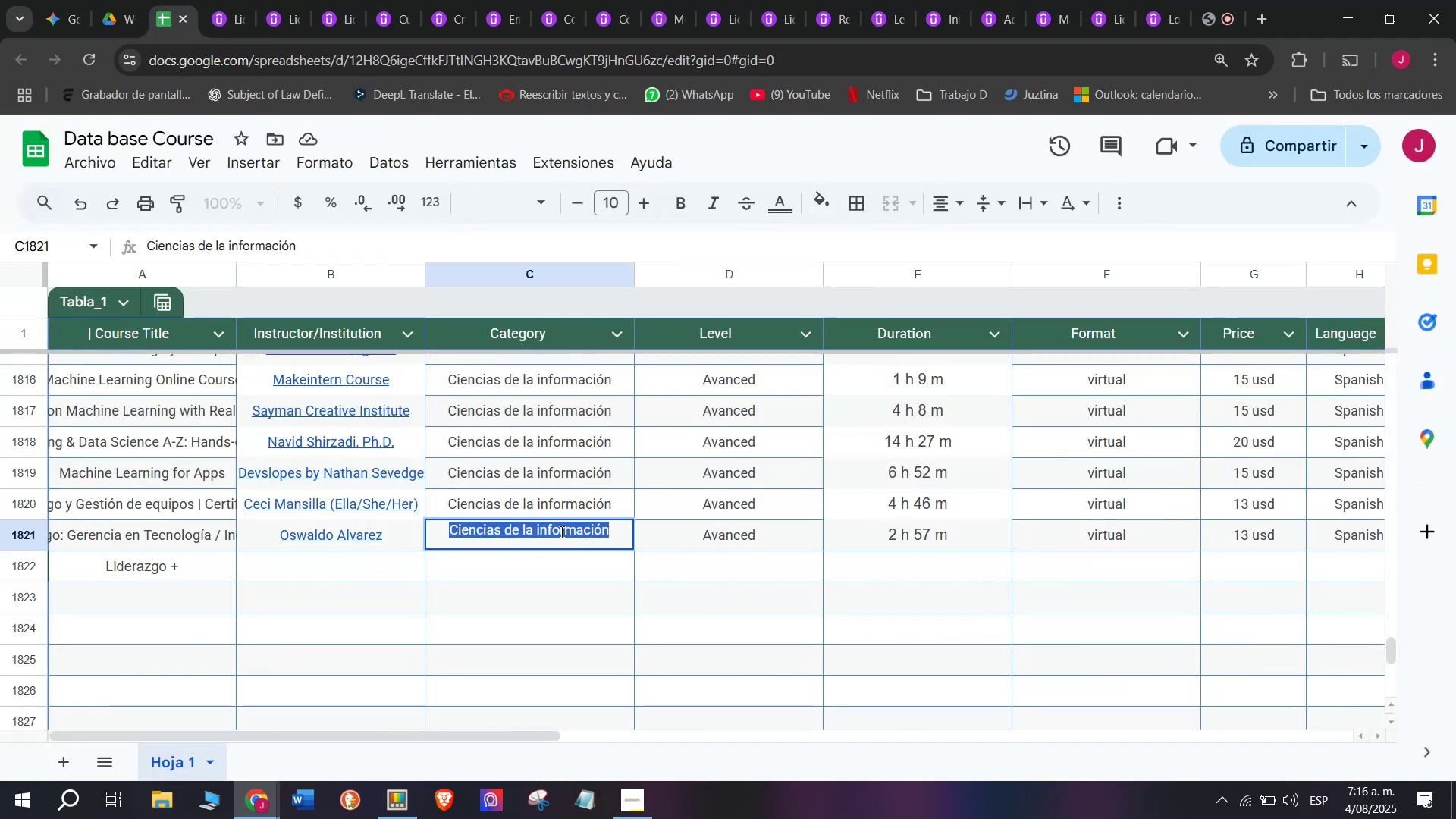 
key(Z)
 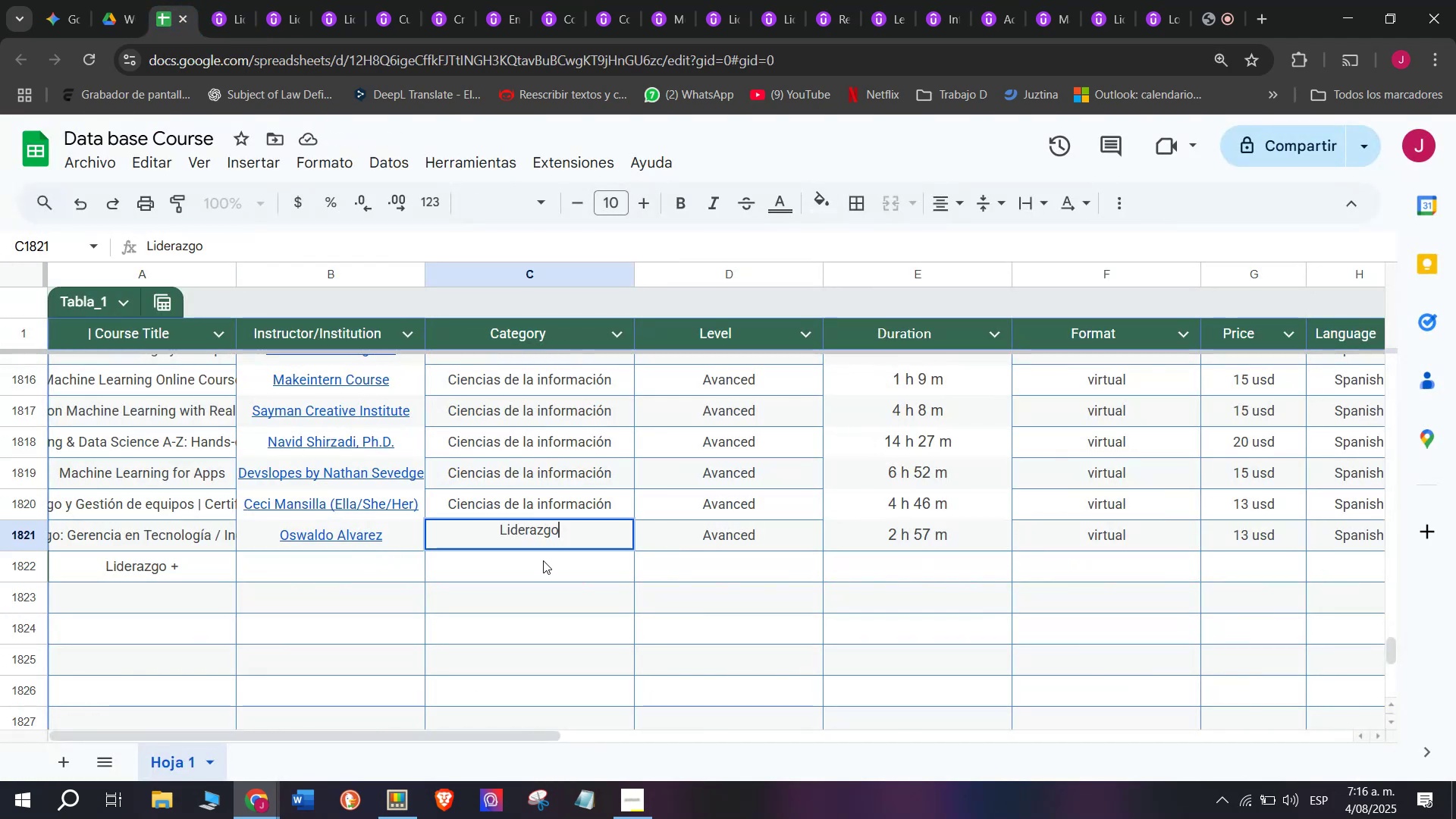 
key(Control+ControlLeft)
 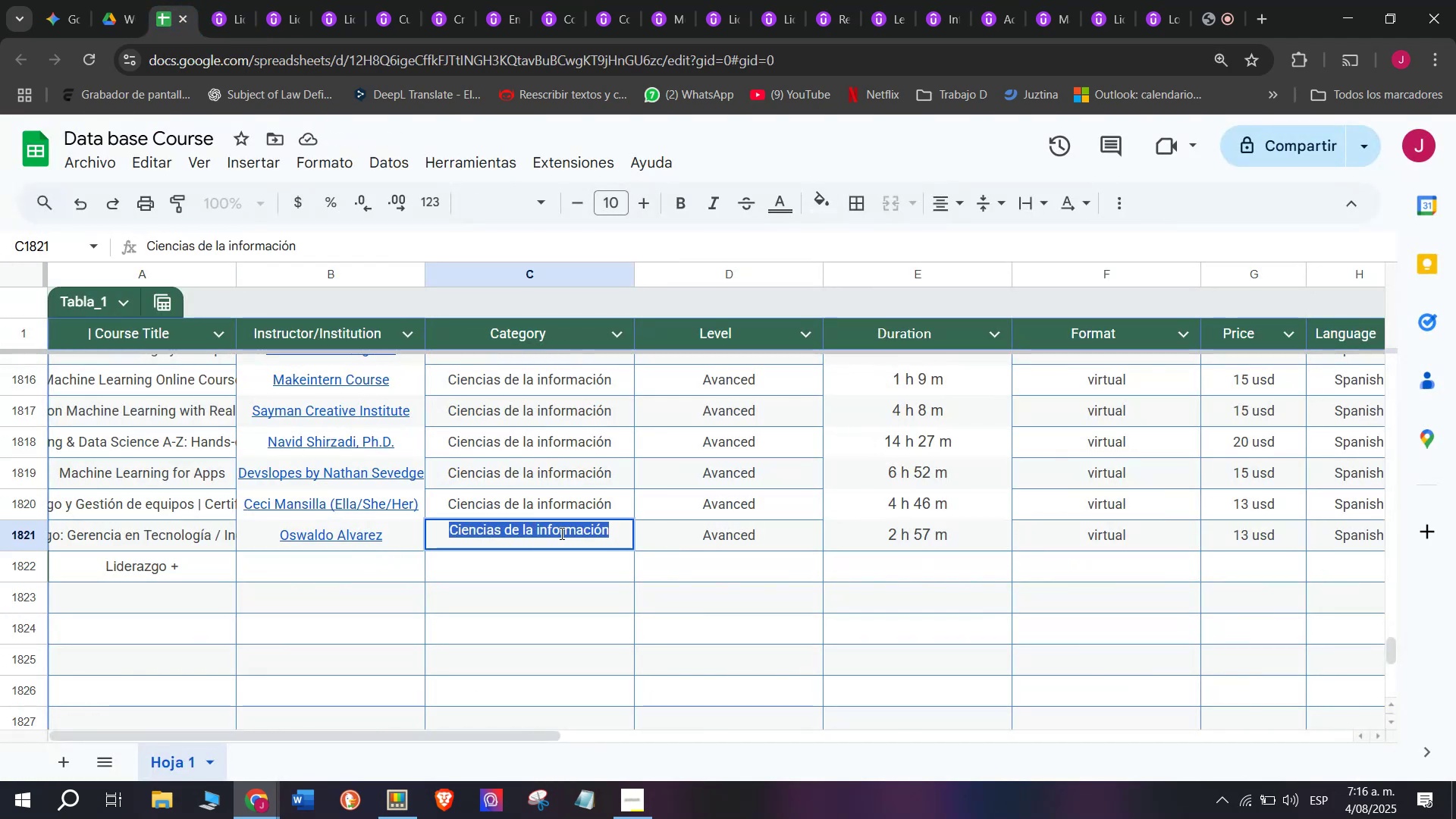 
key(Control+V)
 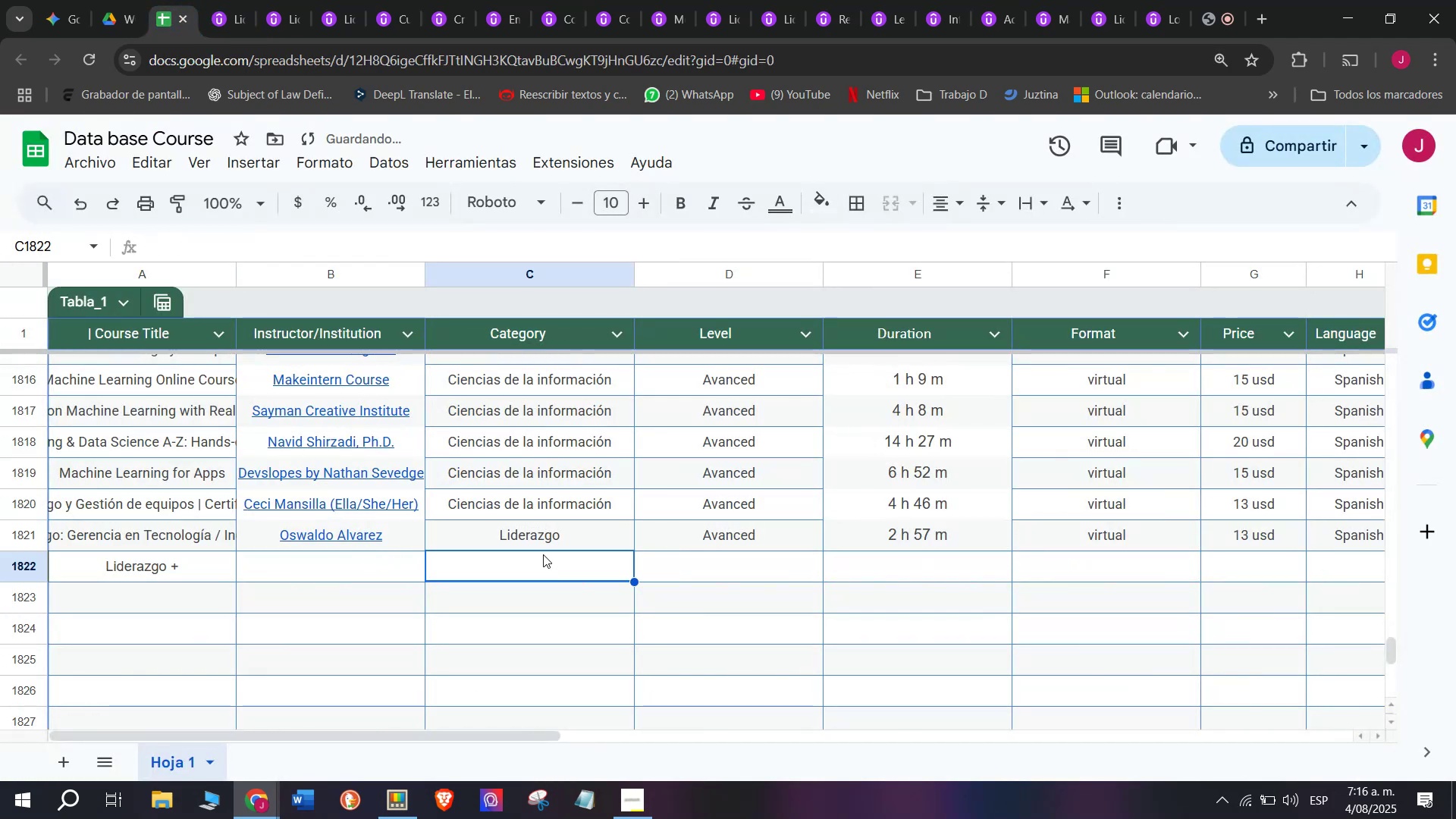 
double_click([549, 498])
 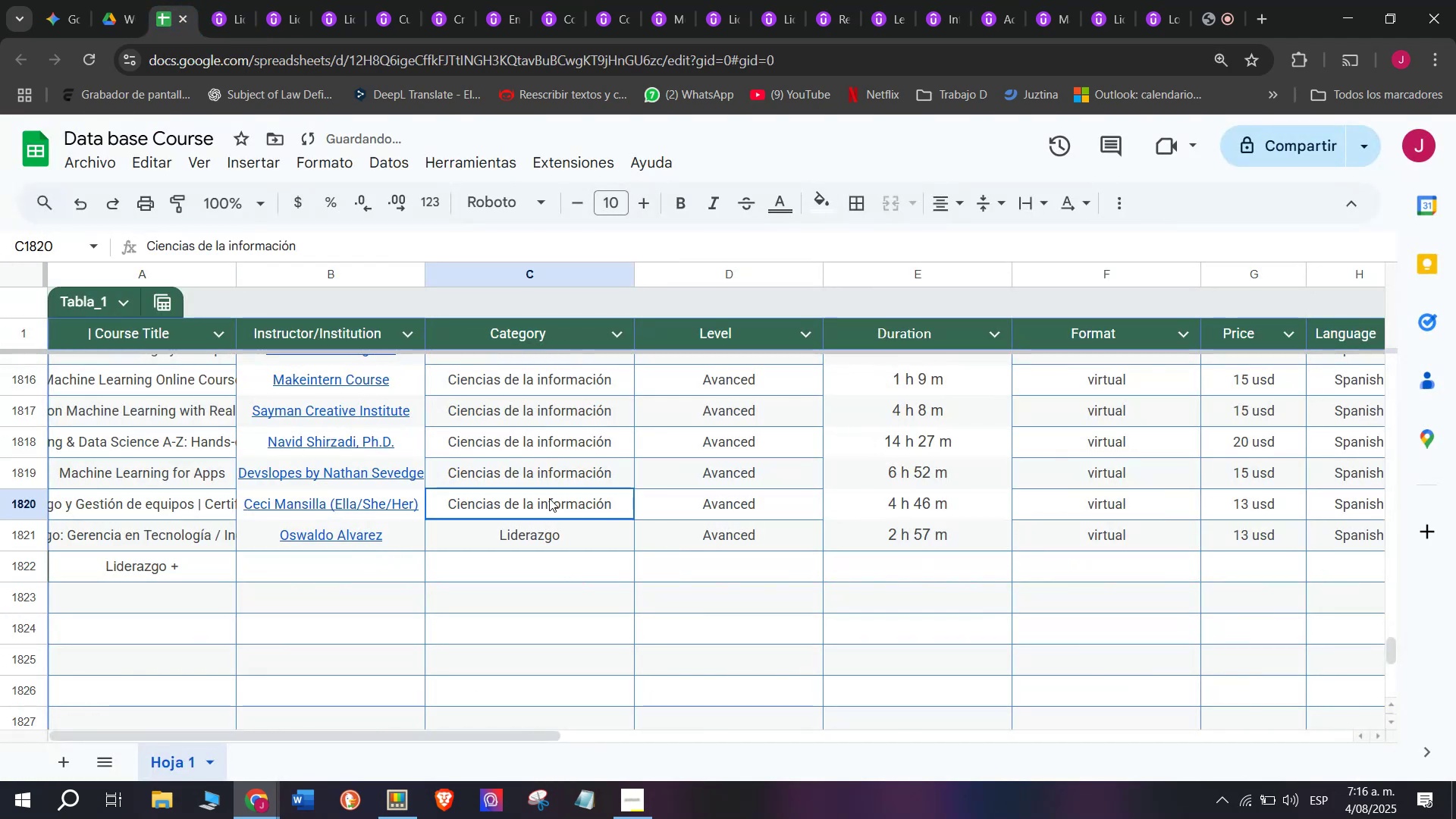 
triple_click([549, 498])
 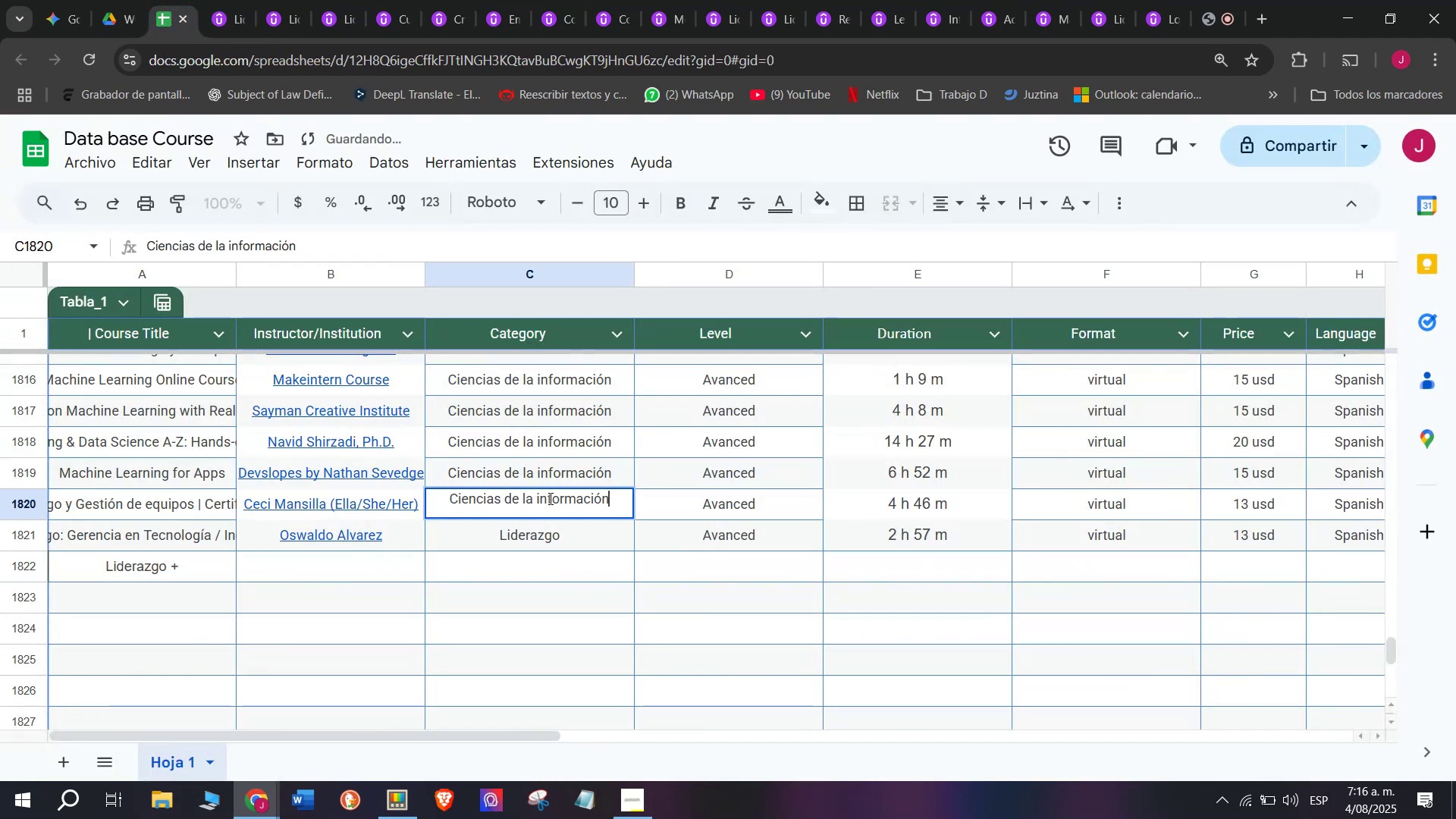 
triple_click([549, 498])
 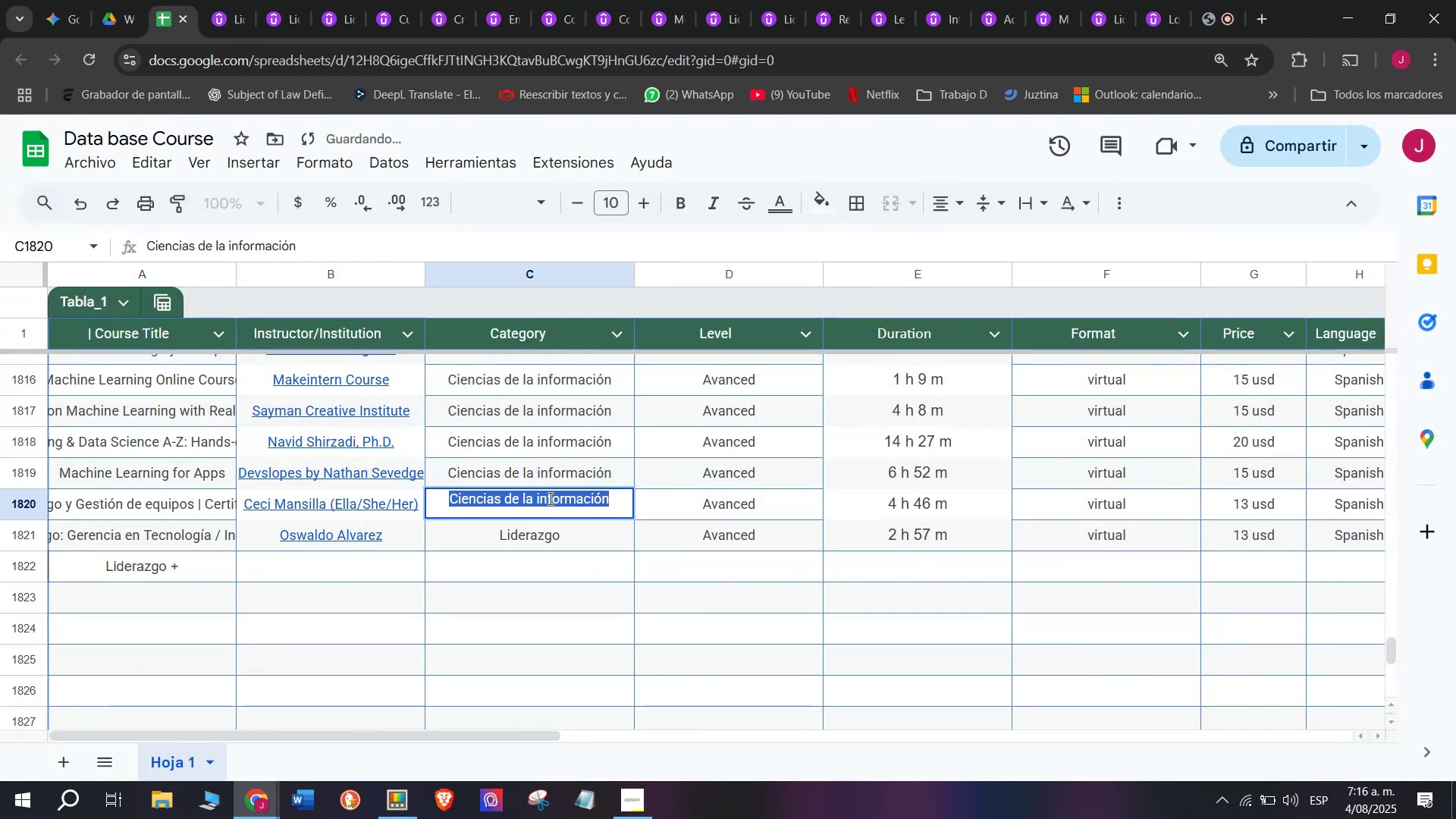 
key(Control+ControlLeft)
 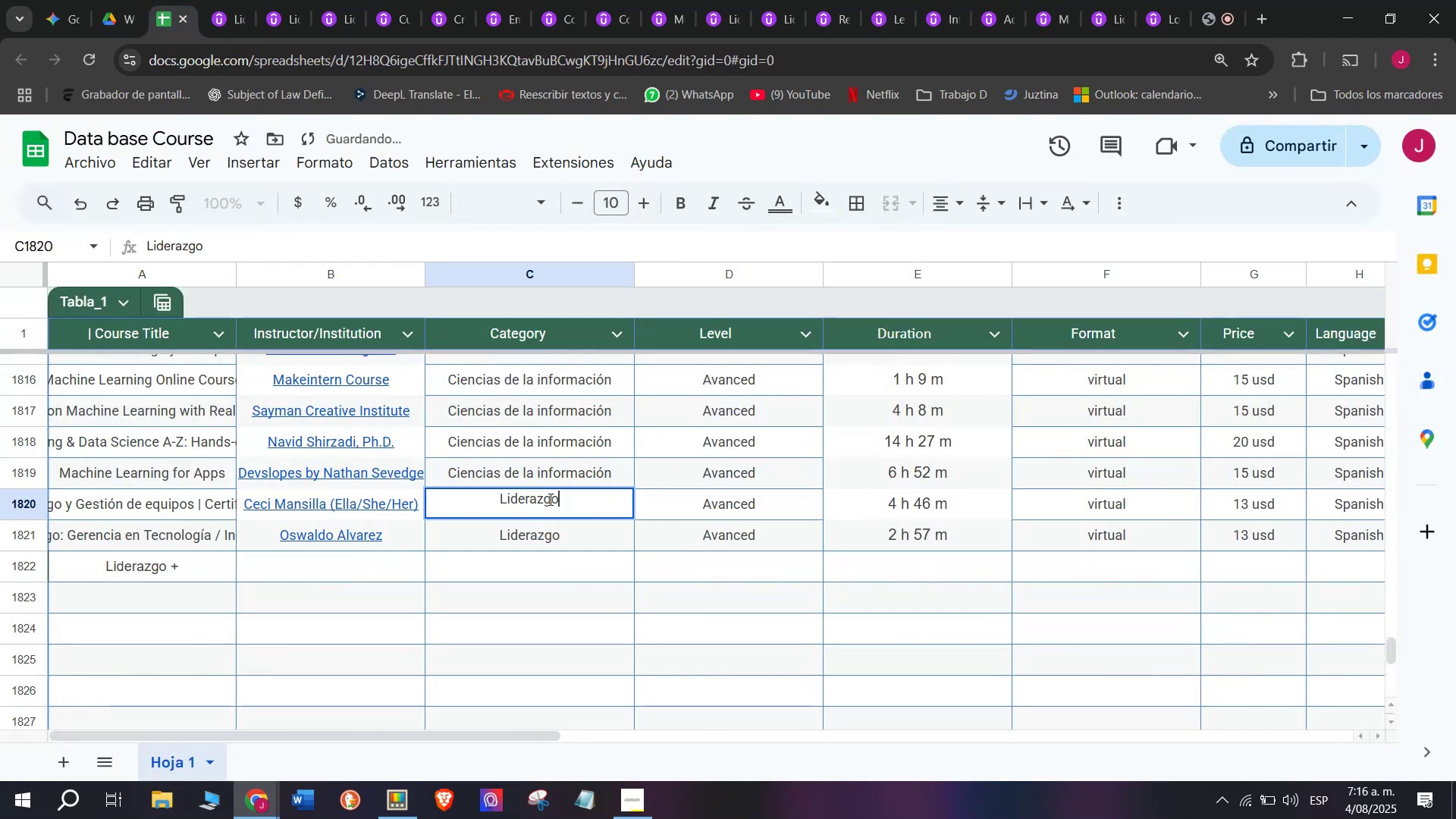 
key(Z)
 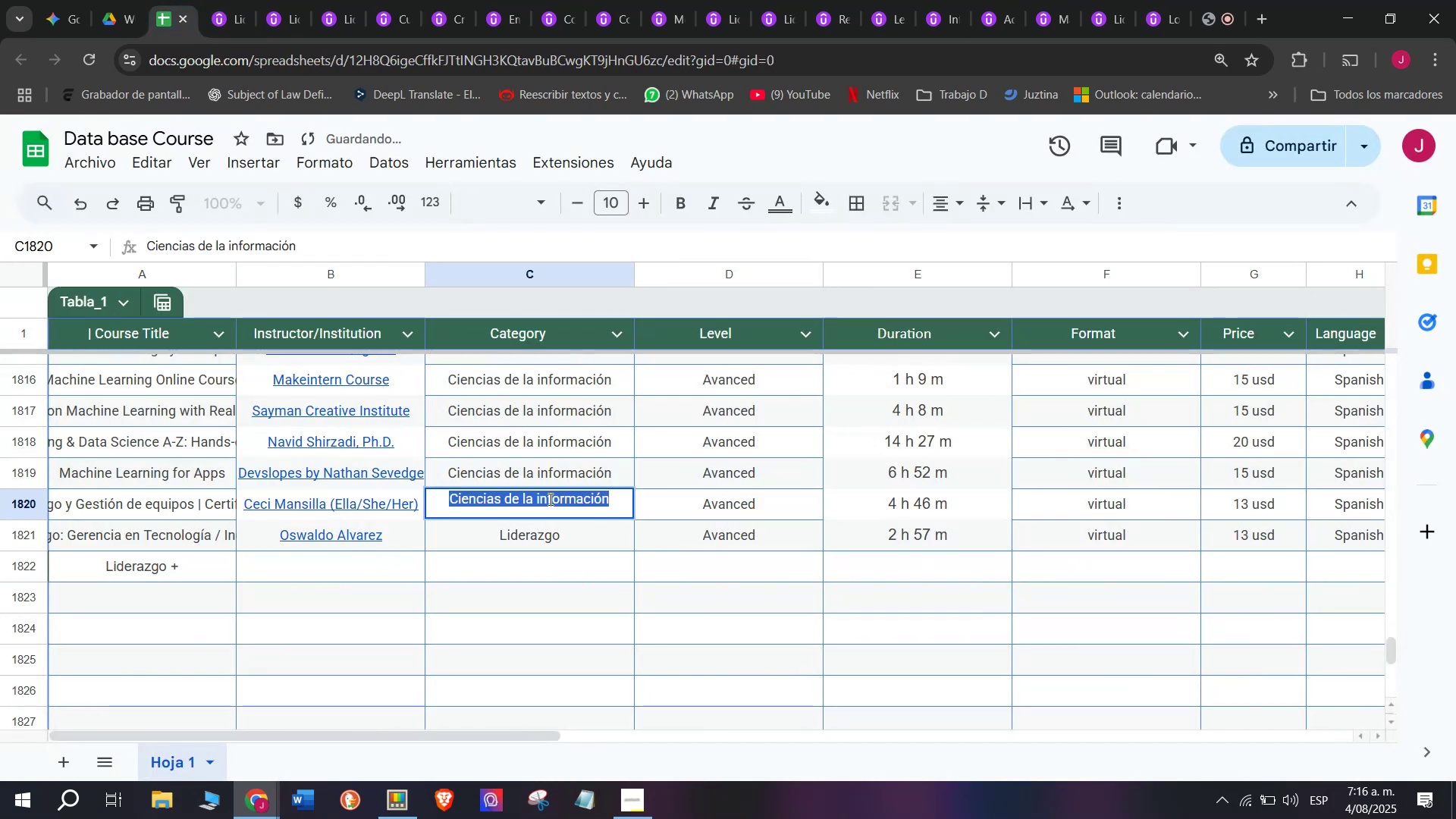 
key(Control+V)
 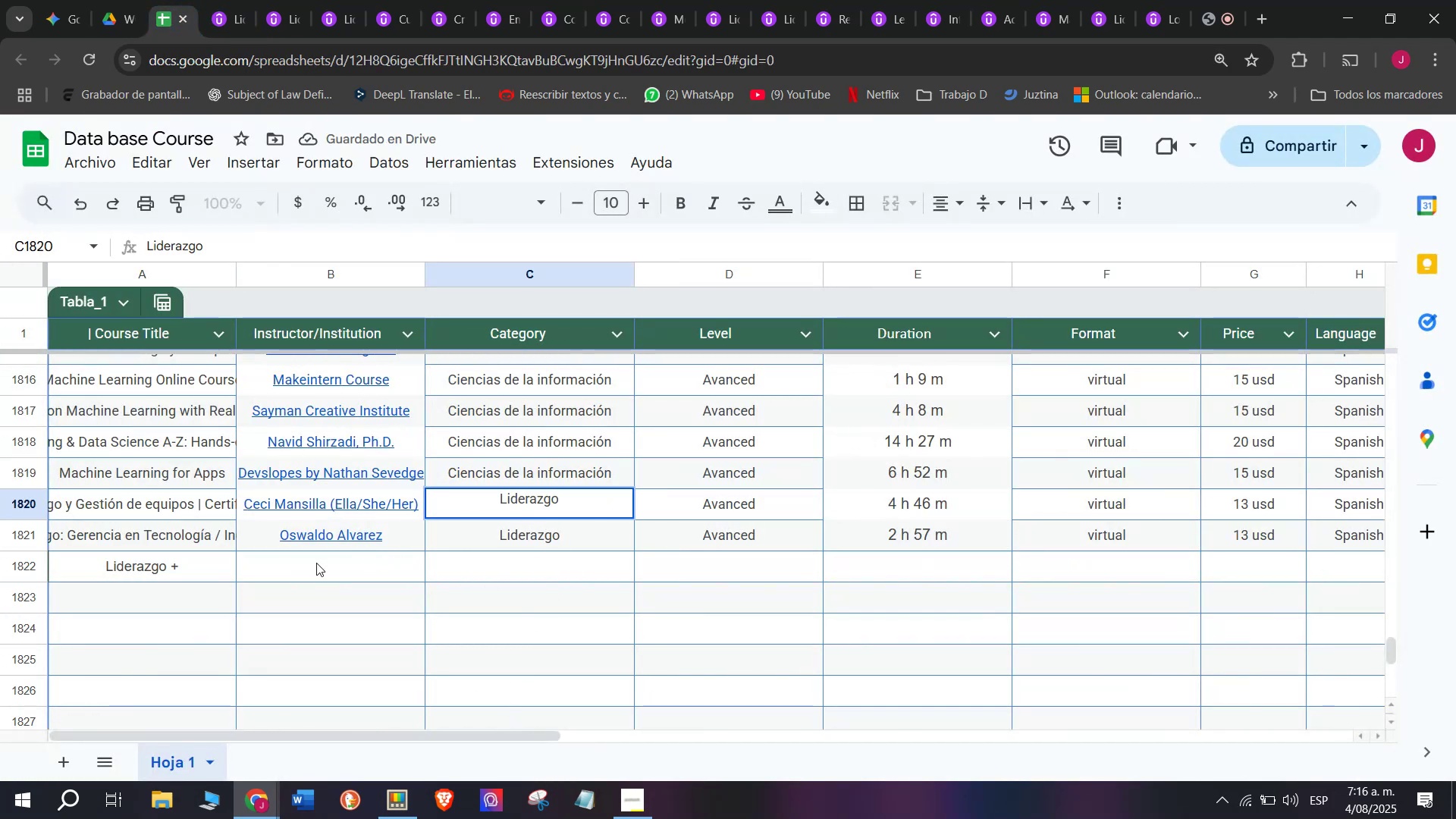 
left_click([240, 0])
 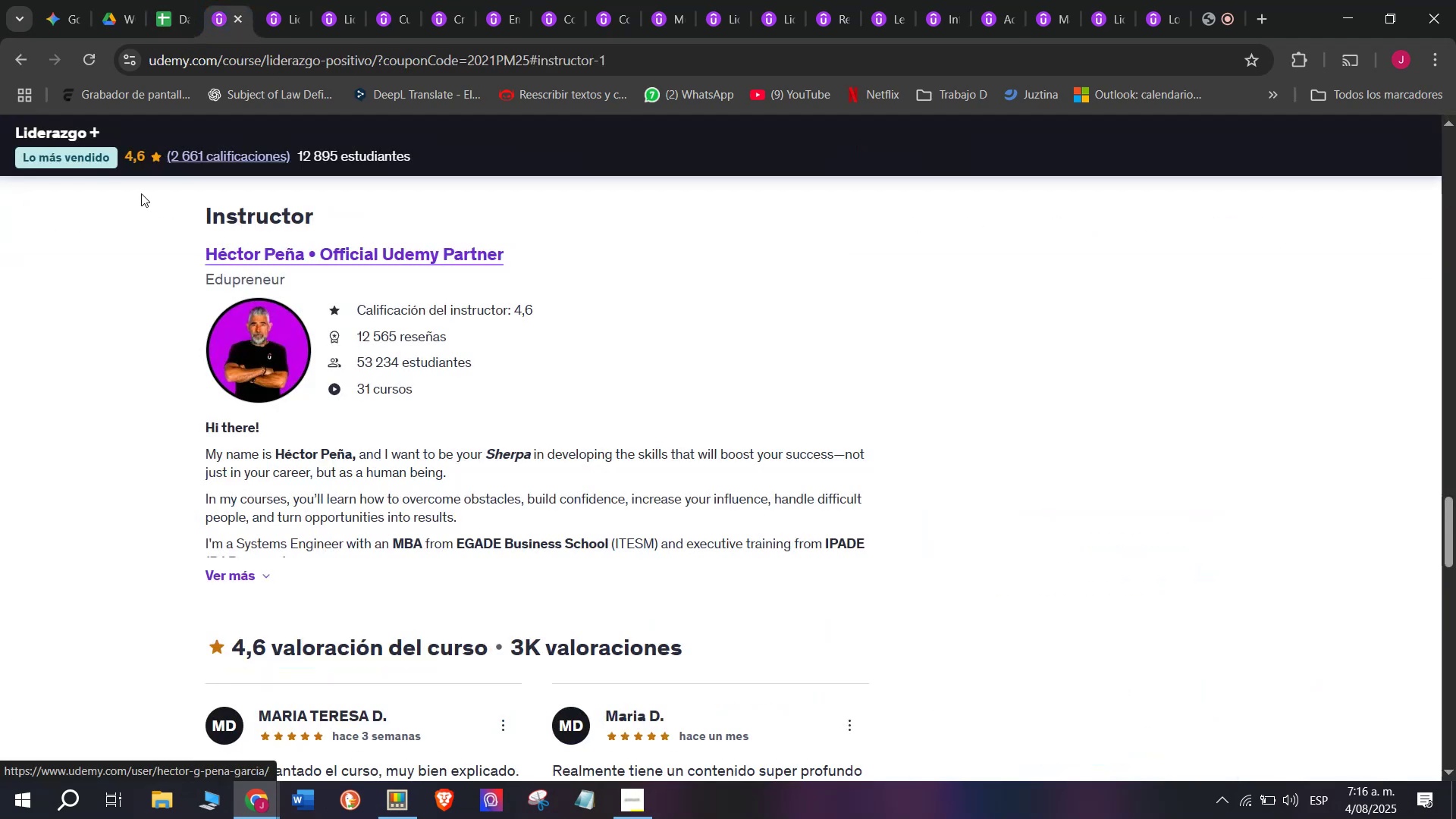 
left_click_drag(start_coordinate=[183, 261], to_coordinate=[536, 259])
 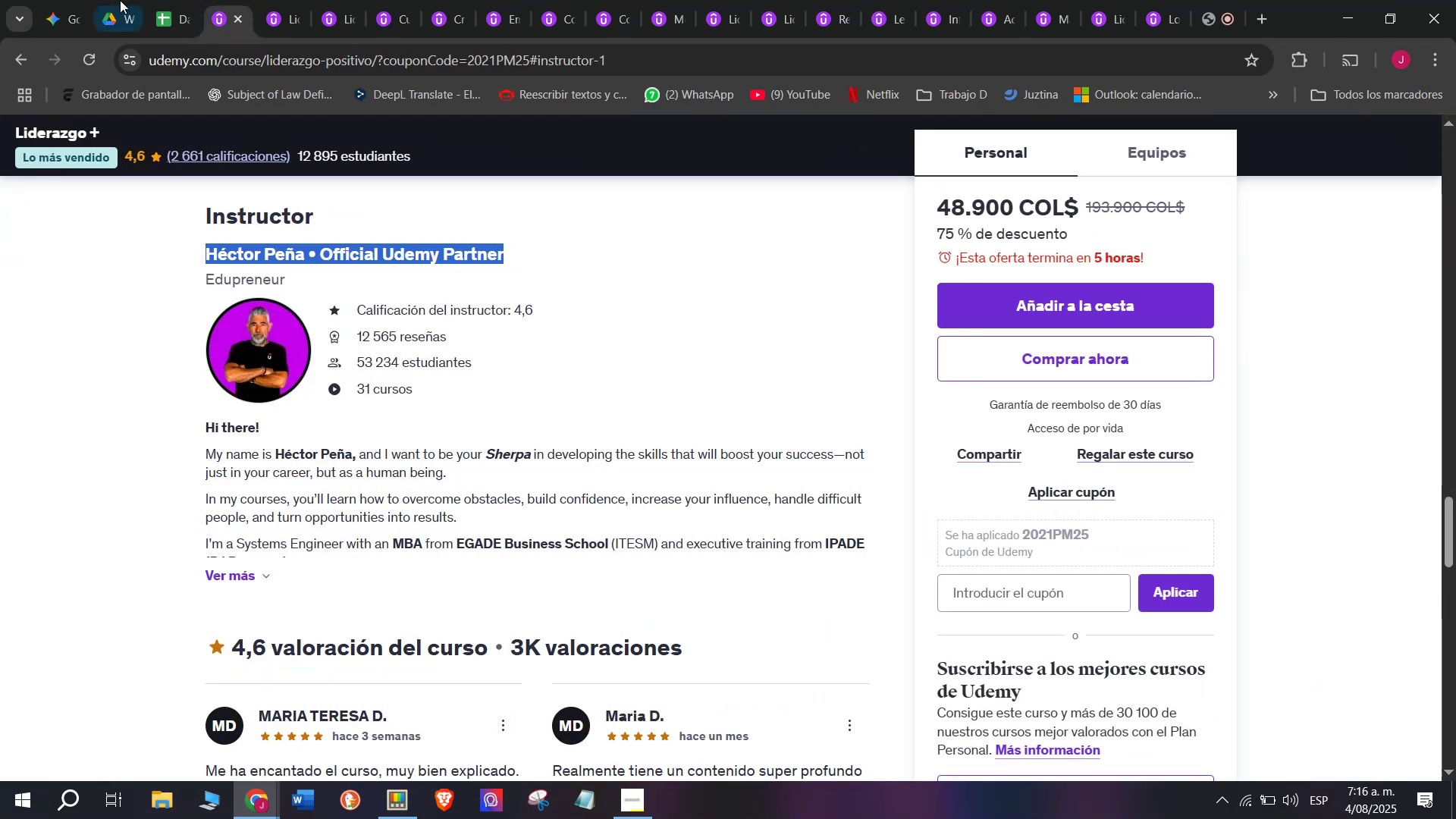 
key(Break)
 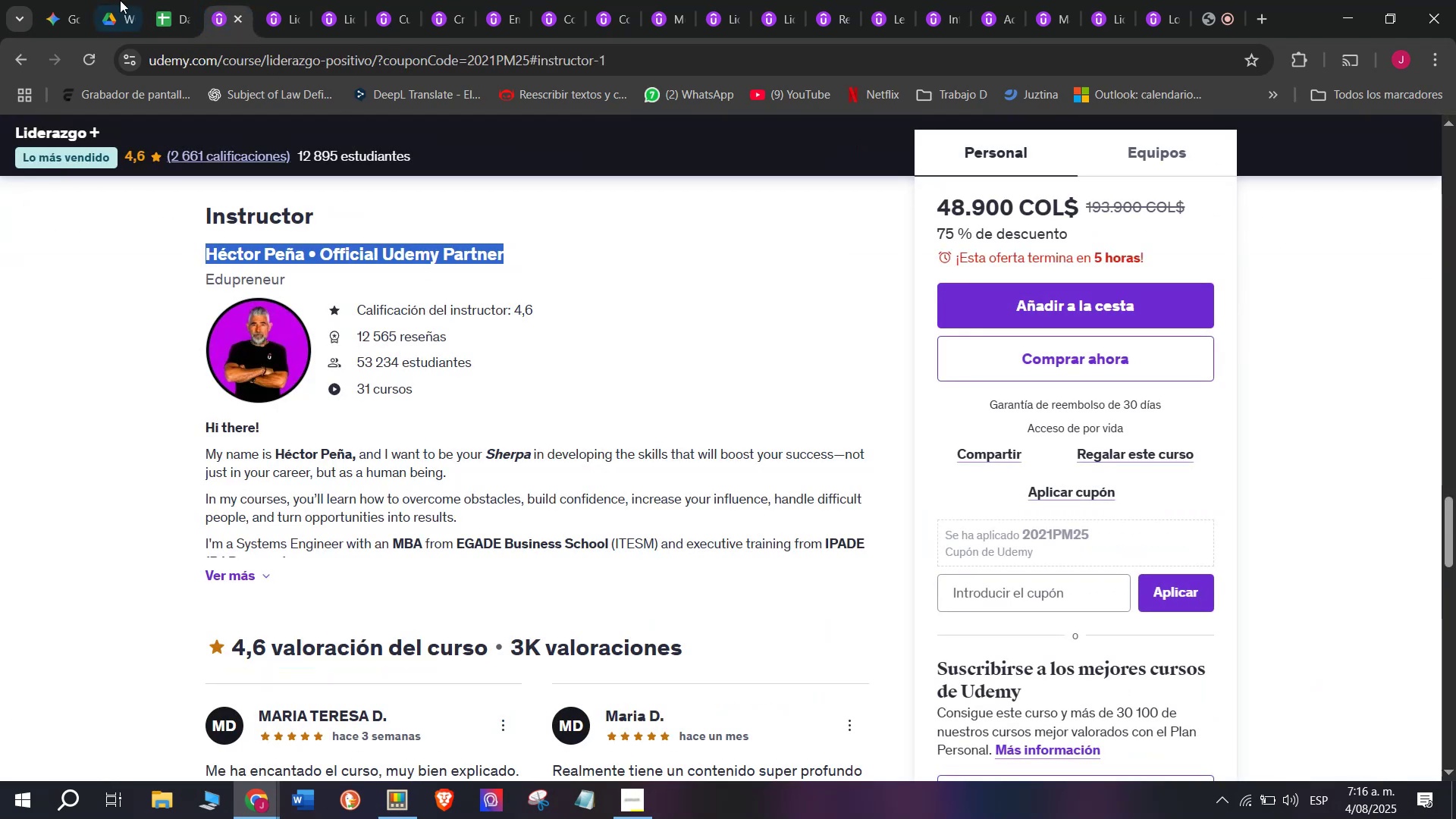 
key(Control+ControlLeft)
 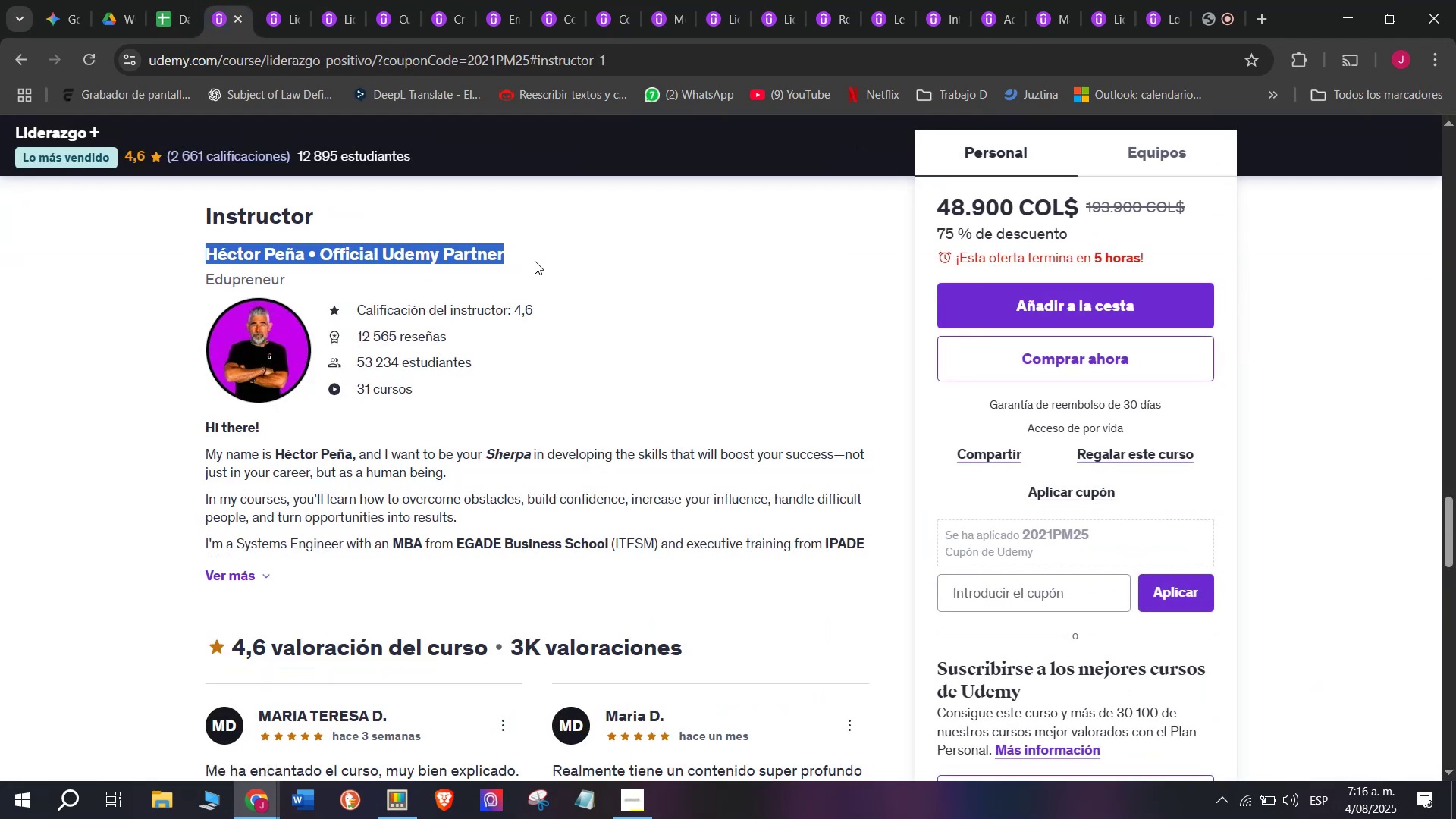 
key(Control+C)
 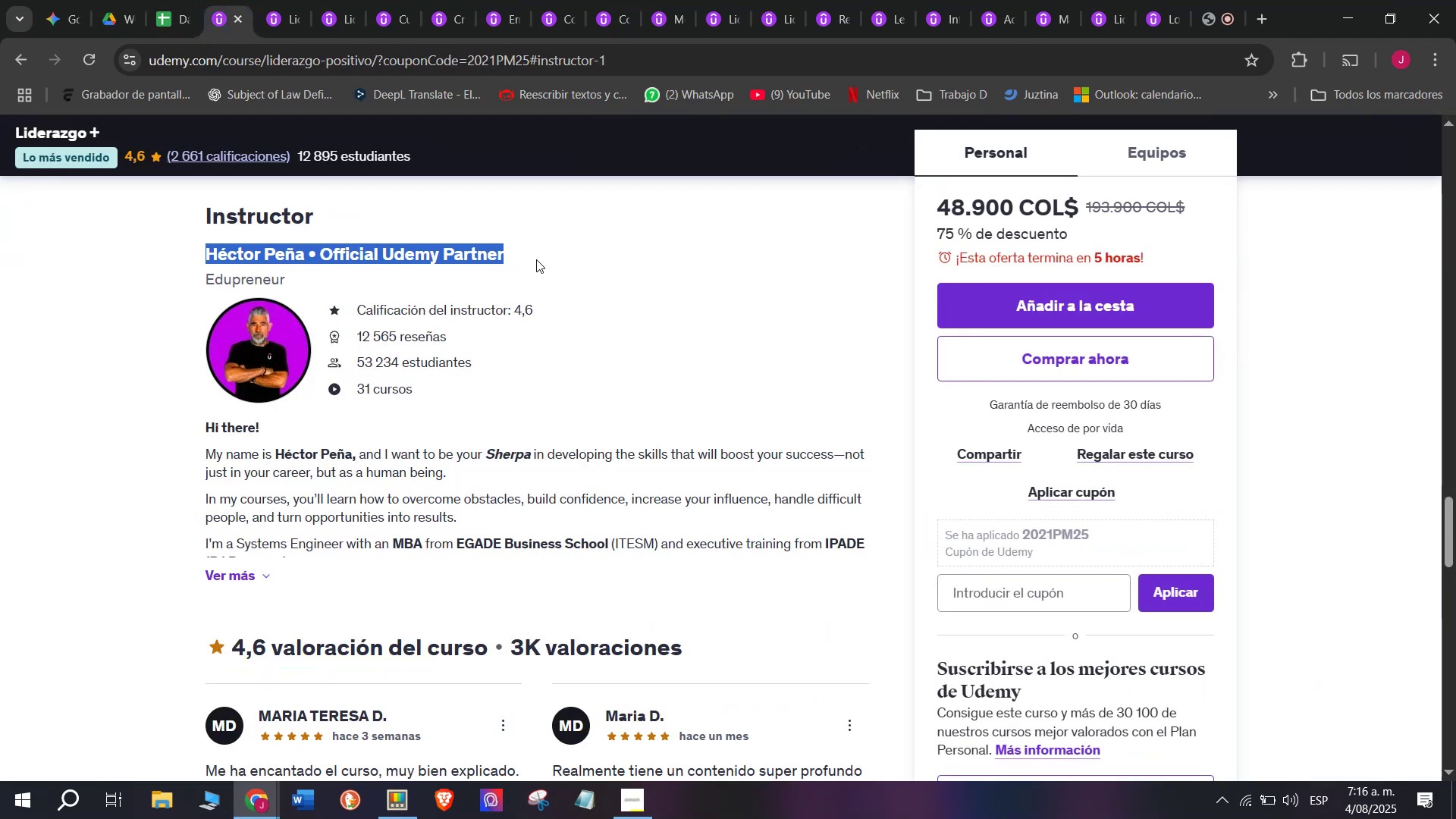 
key(Control+C)
 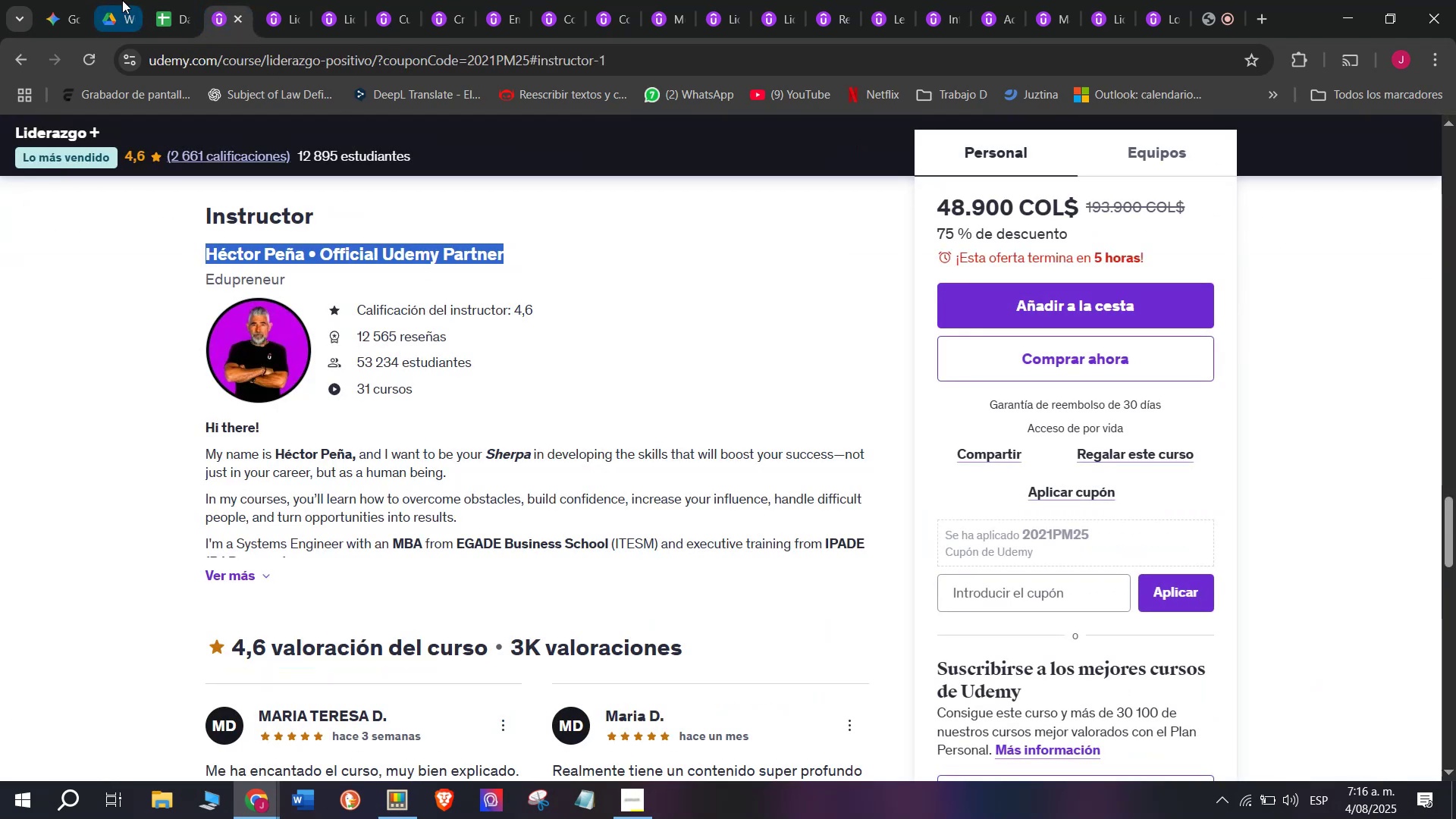 
key(Control+ControlLeft)
 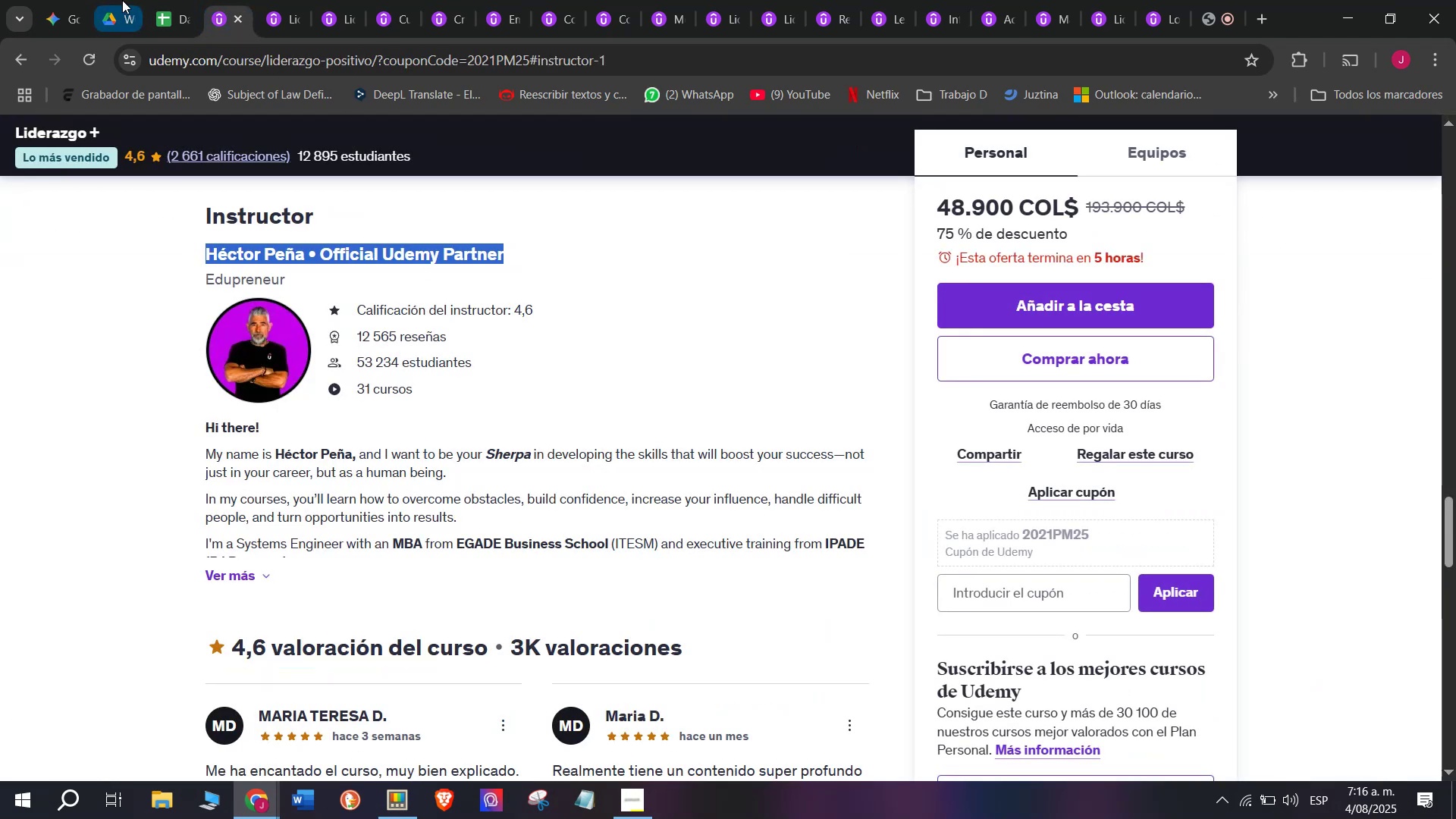 
key(Break)
 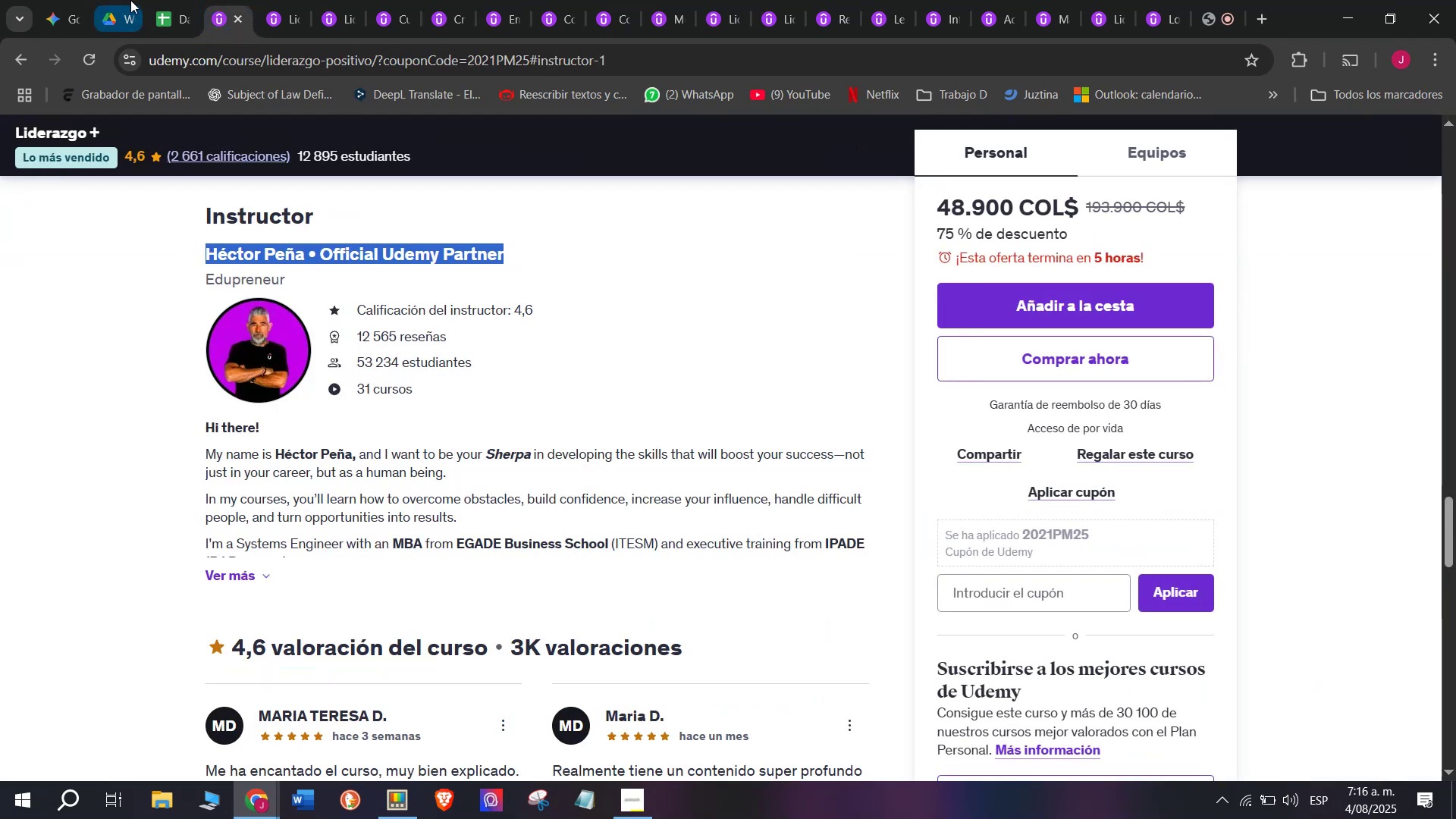 
left_click([174, 0])
 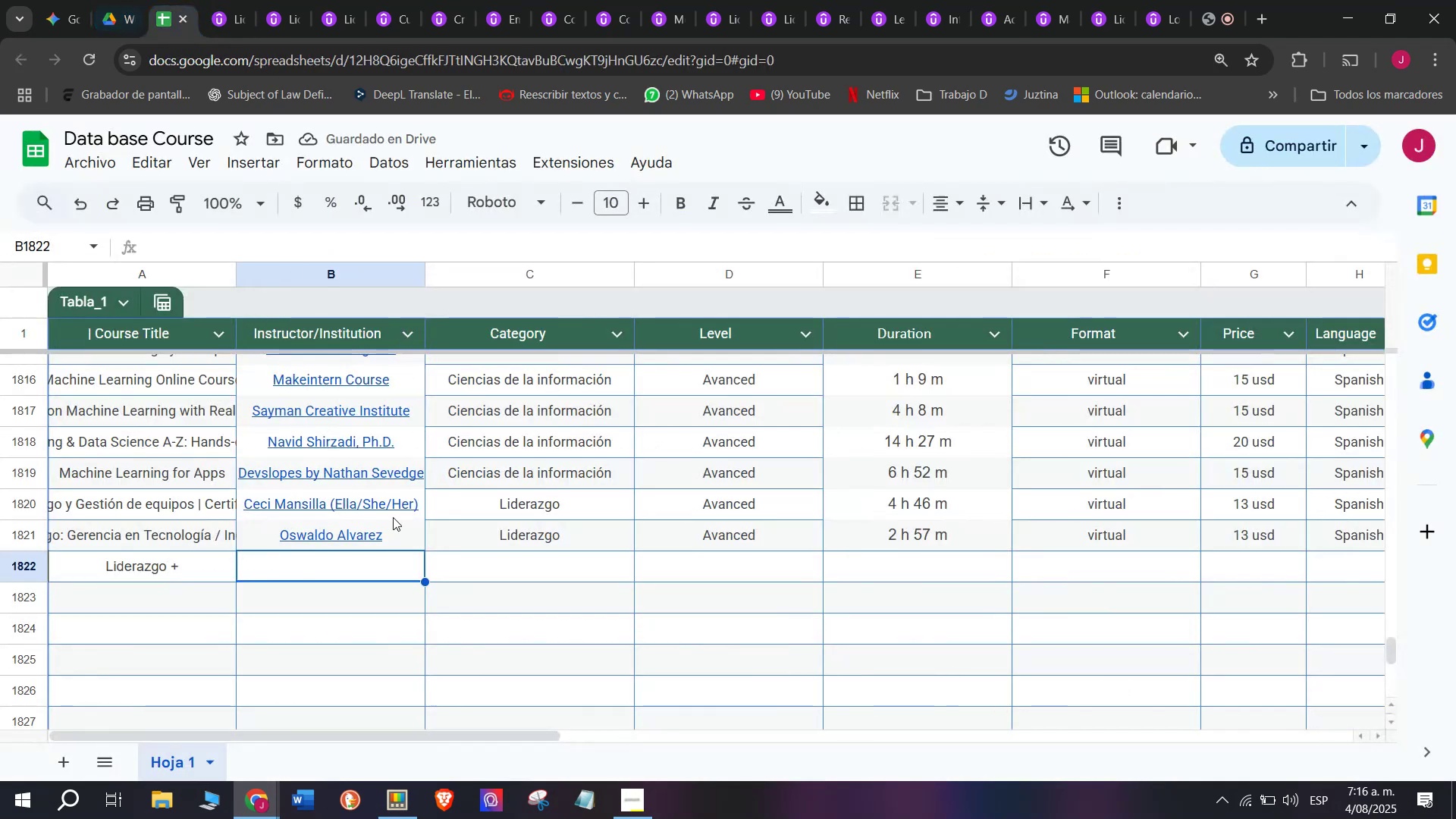 
key(Z)
 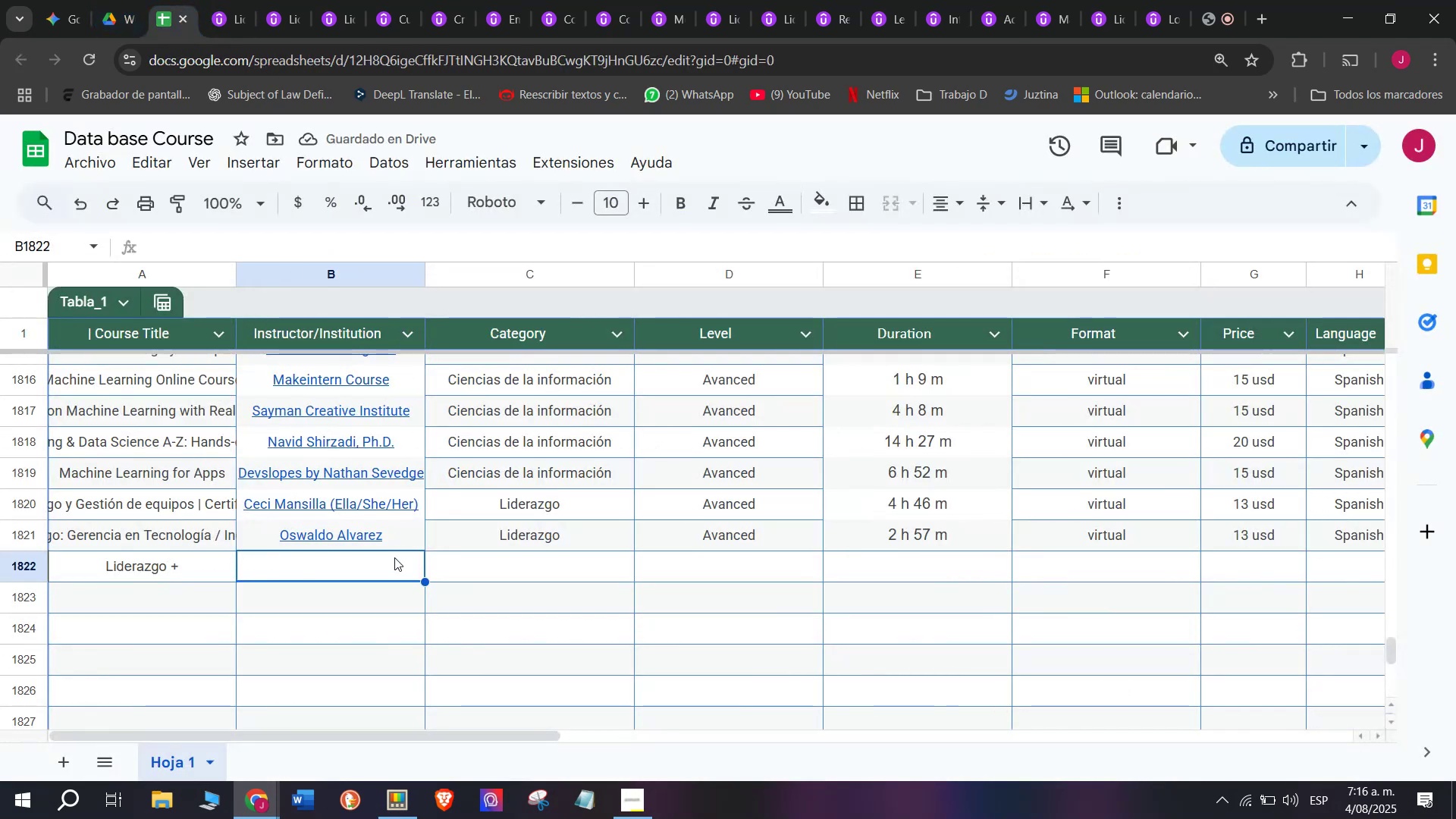 
key(Control+ControlLeft)
 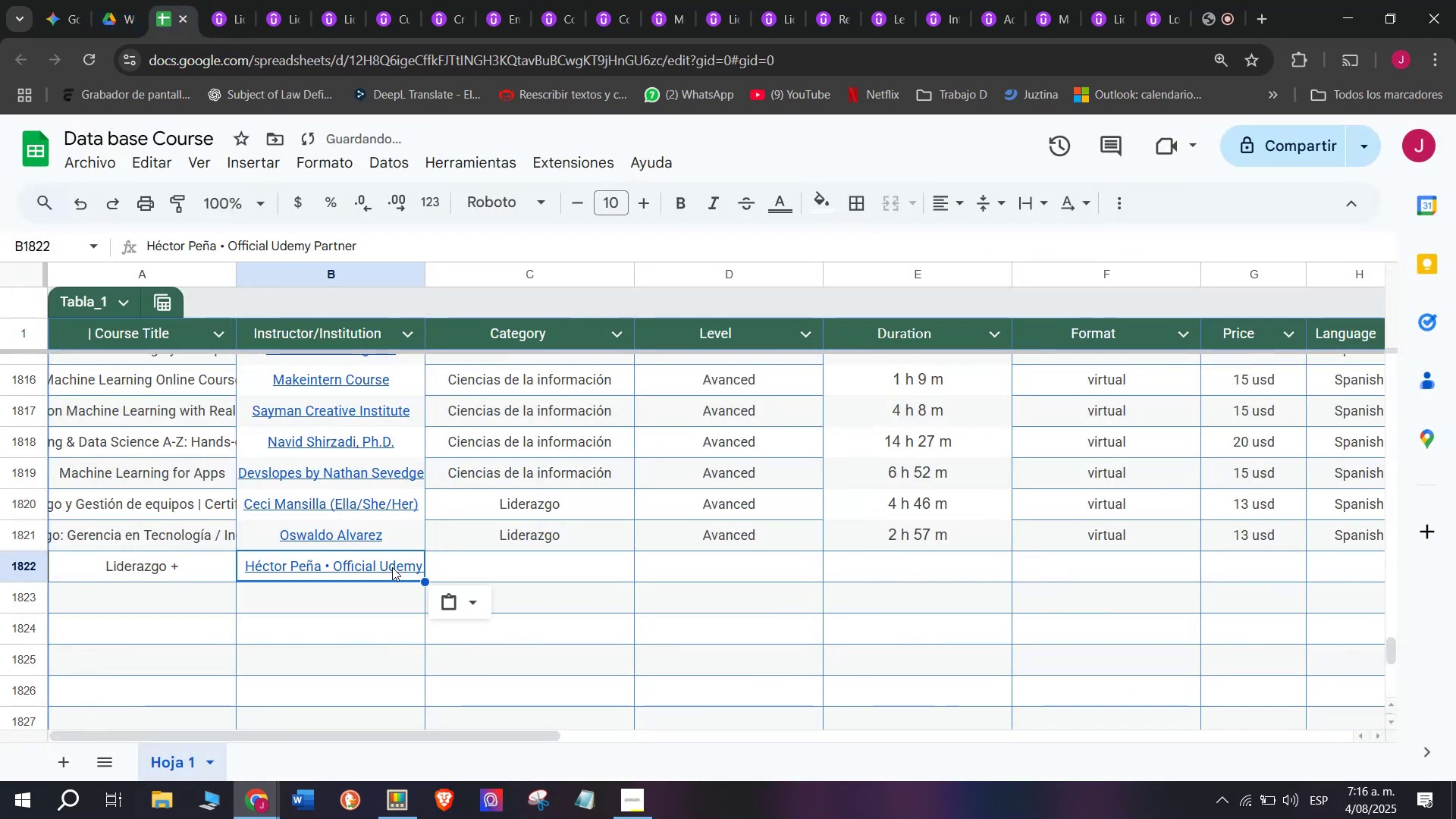 
key(Control+V)
 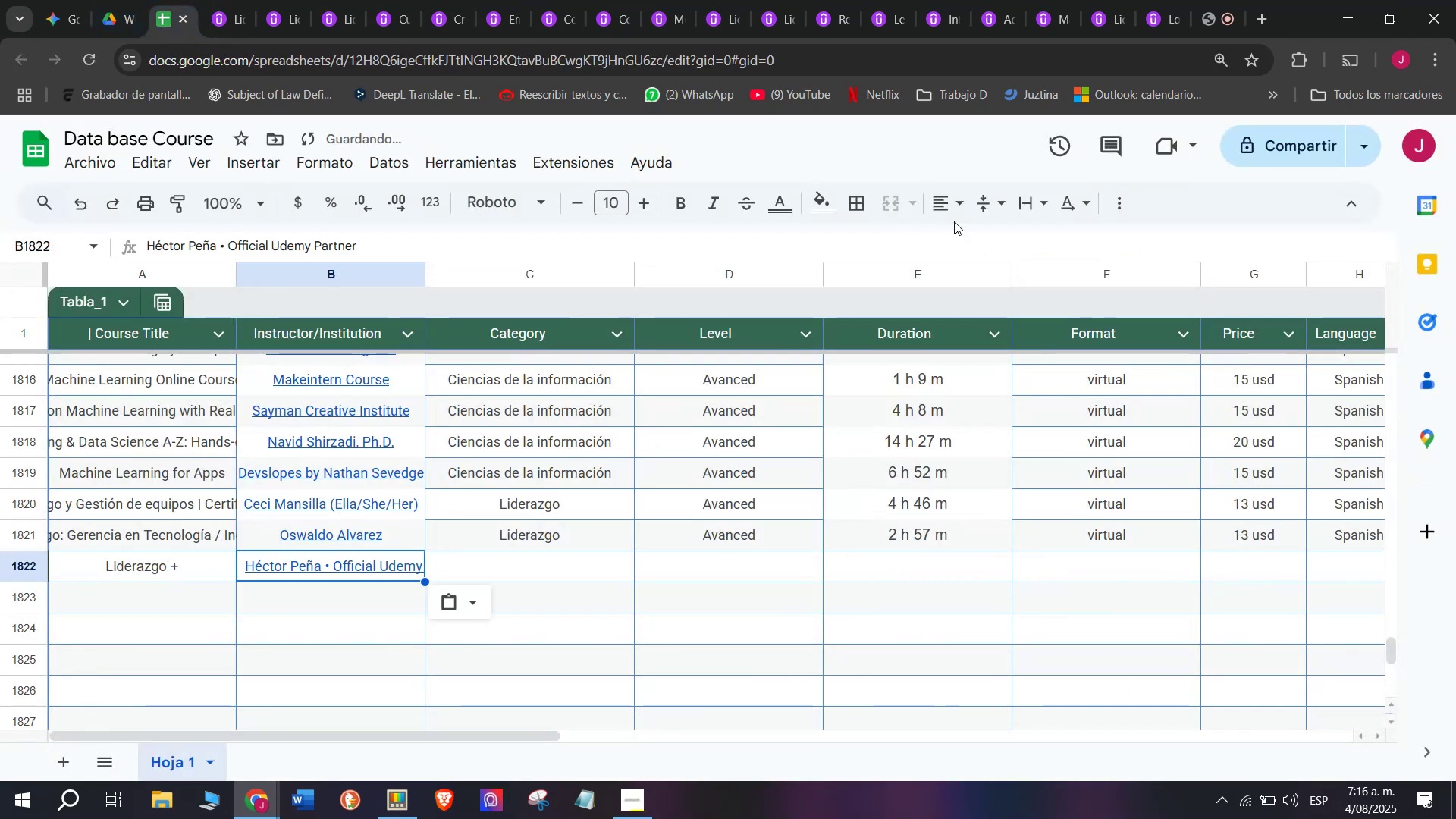 
left_click([965, 204])
 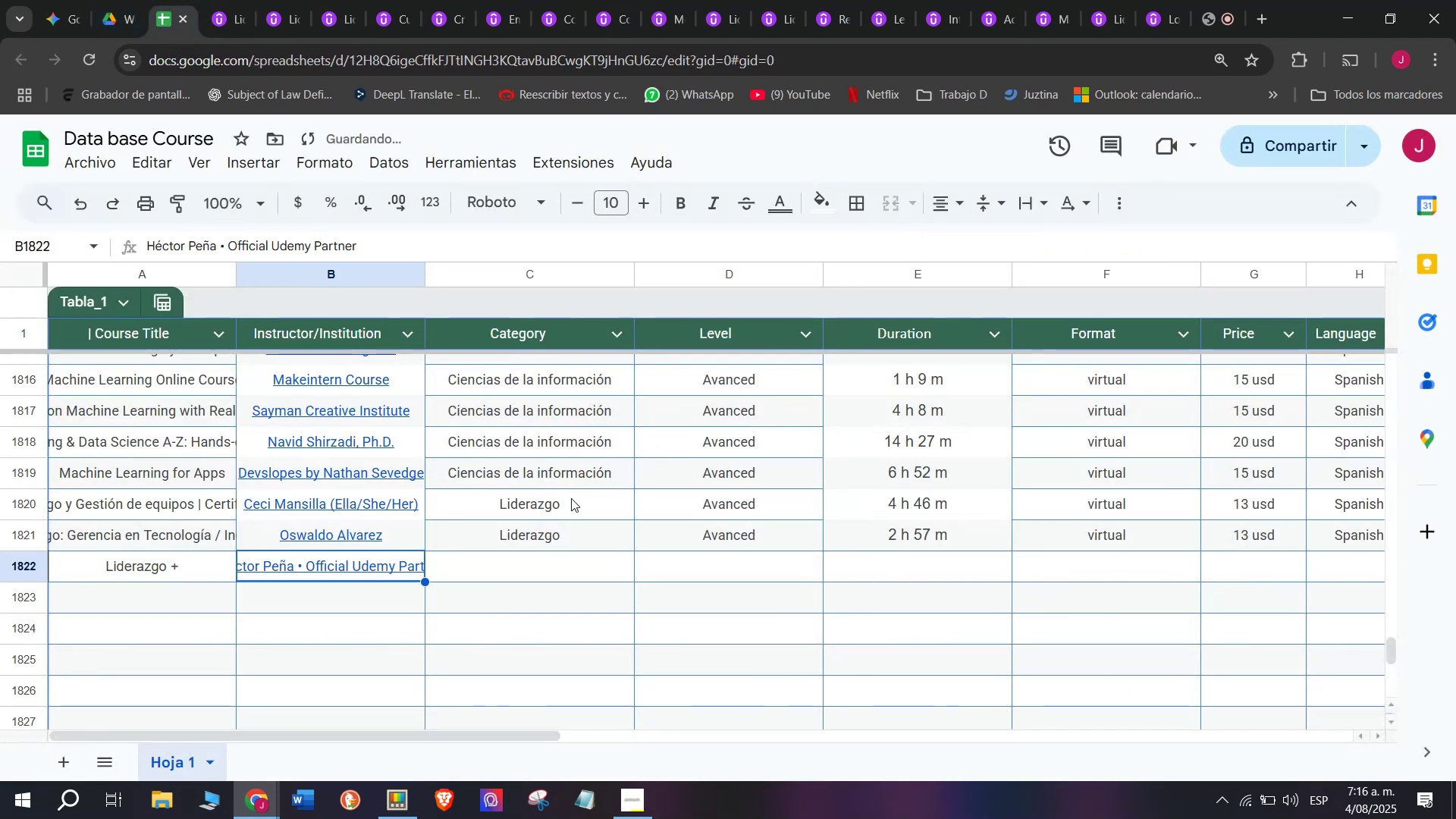 
left_click([544, 519])
 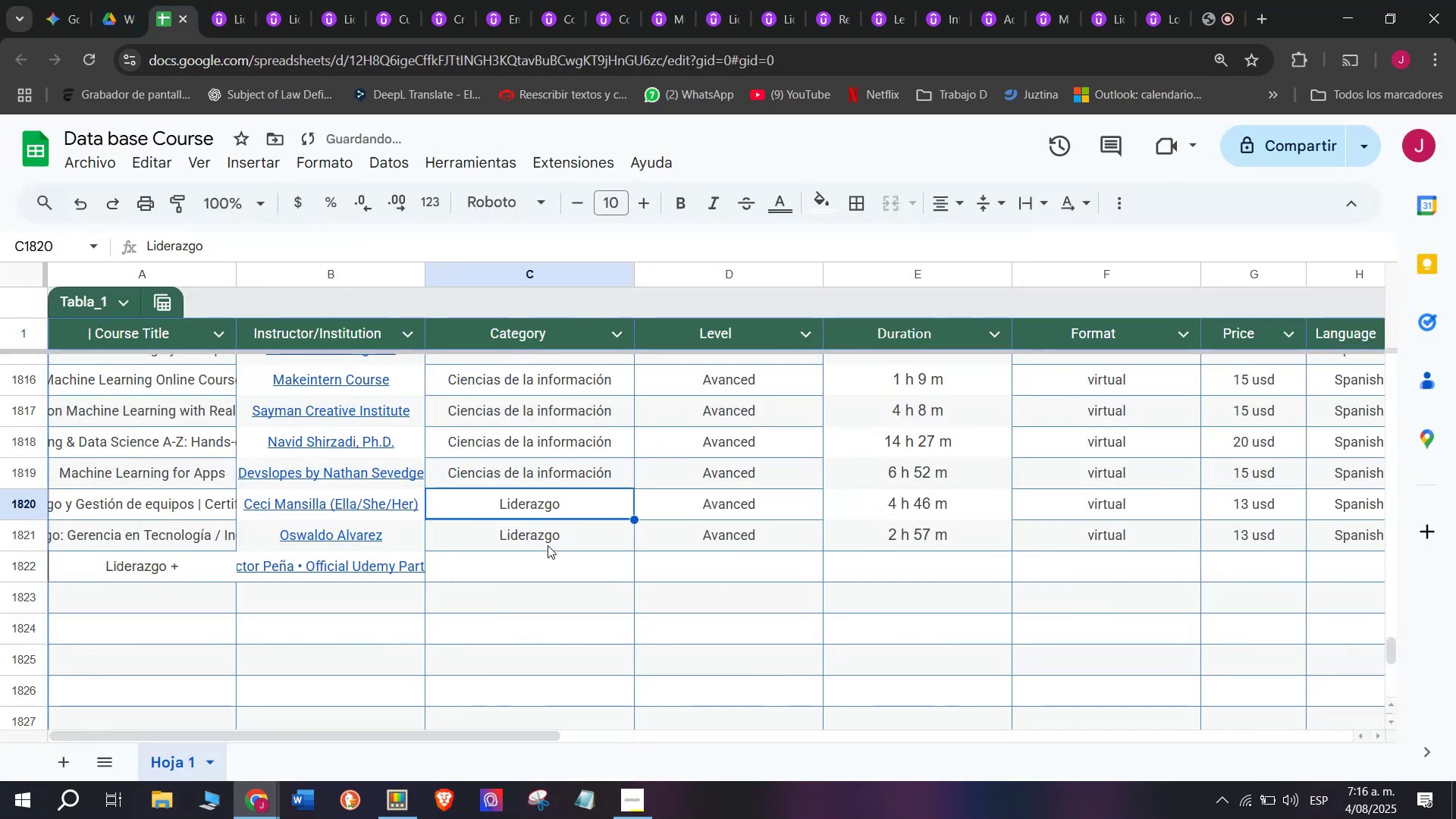 
left_click([548, 545])
 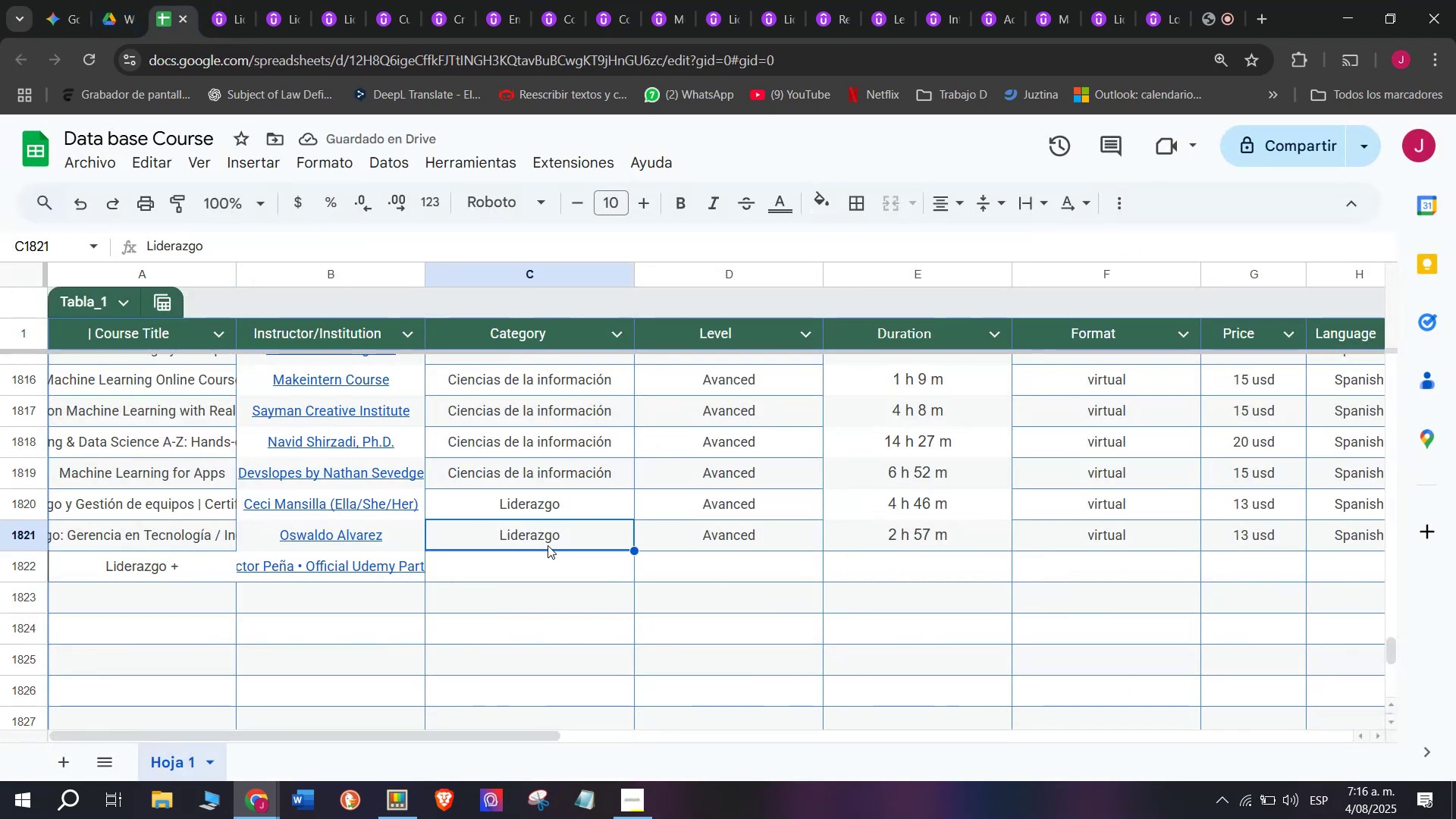 
key(Control+ControlLeft)
 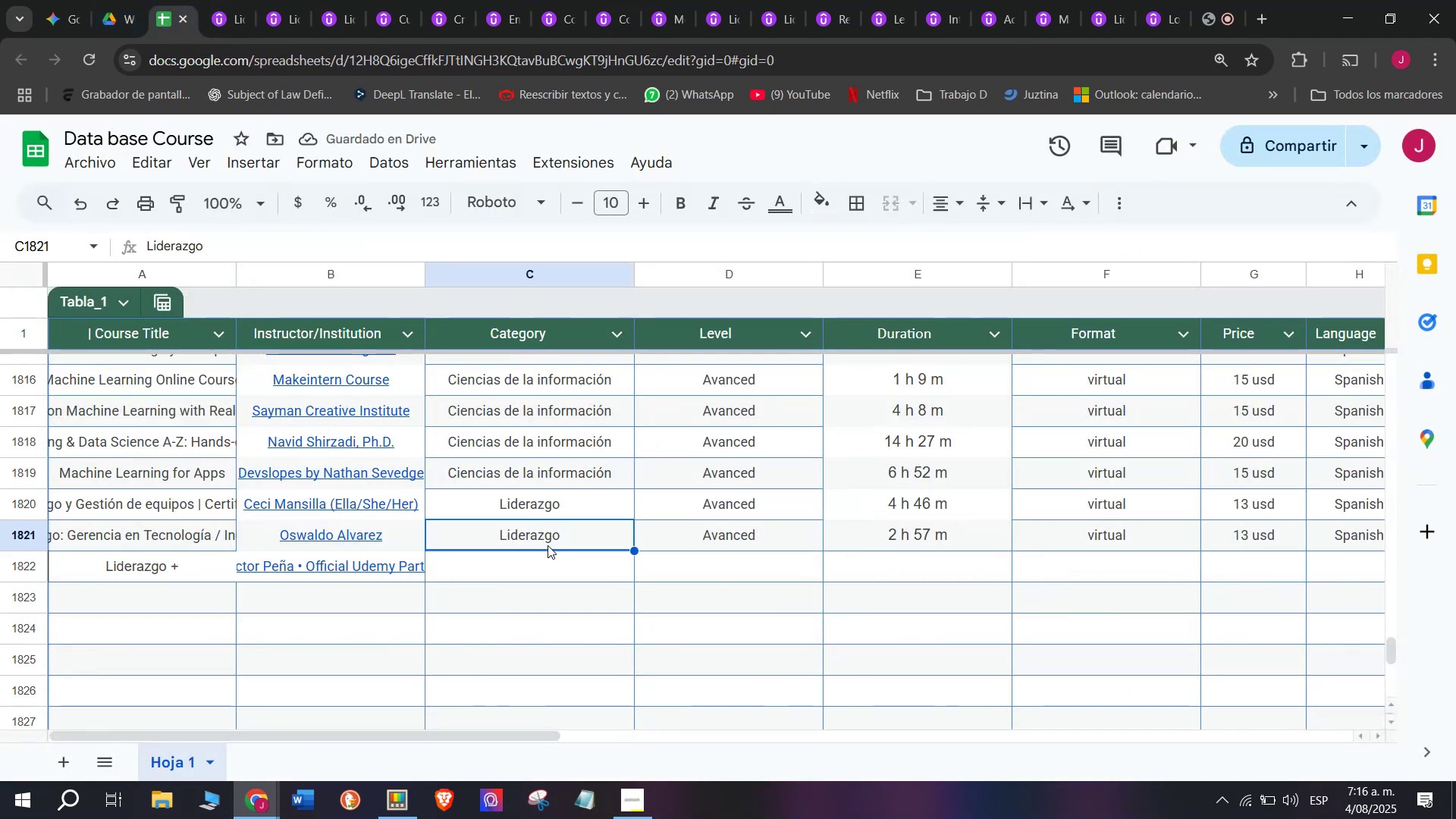 
key(Break)
 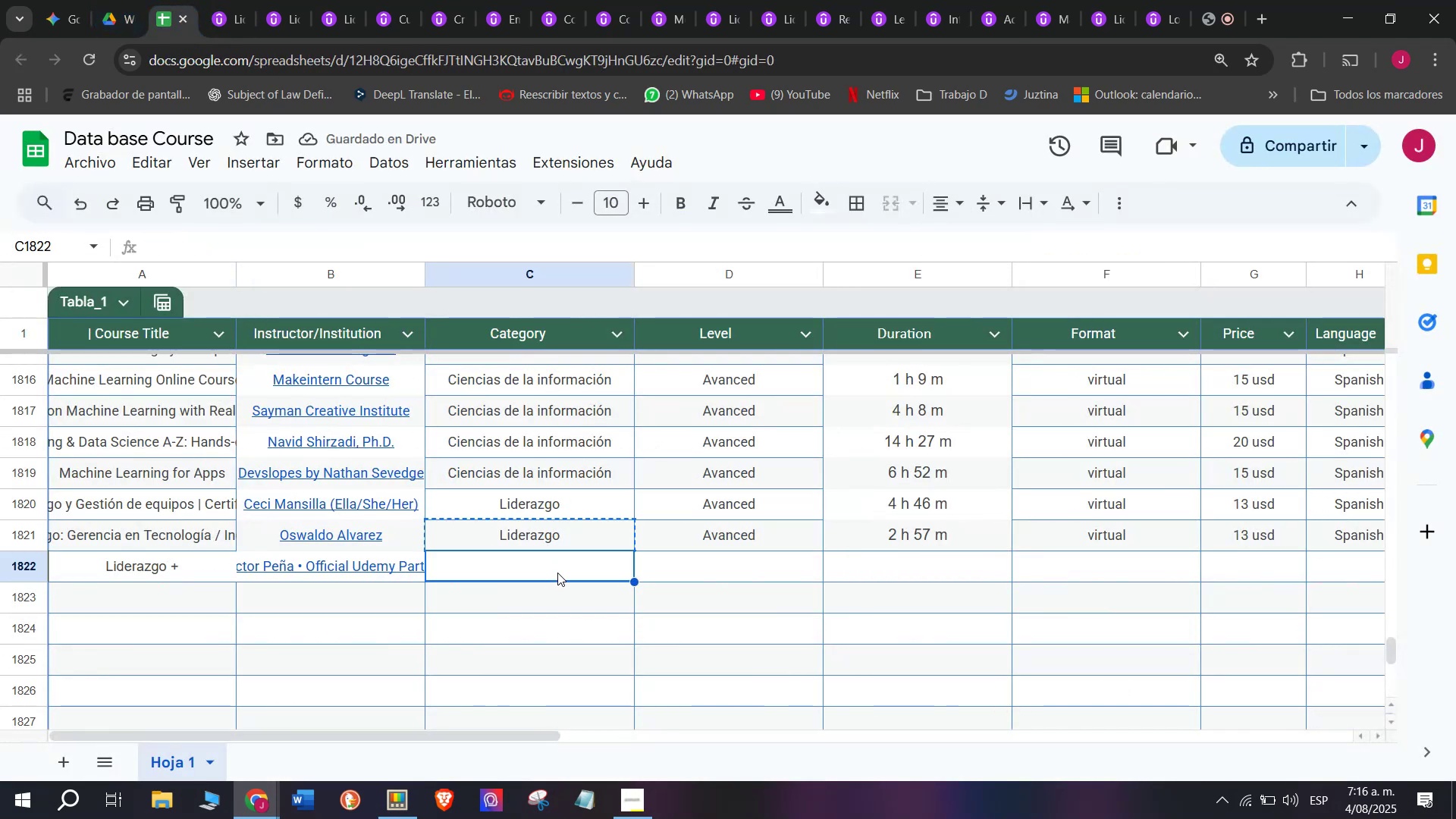 
key(Control+C)
 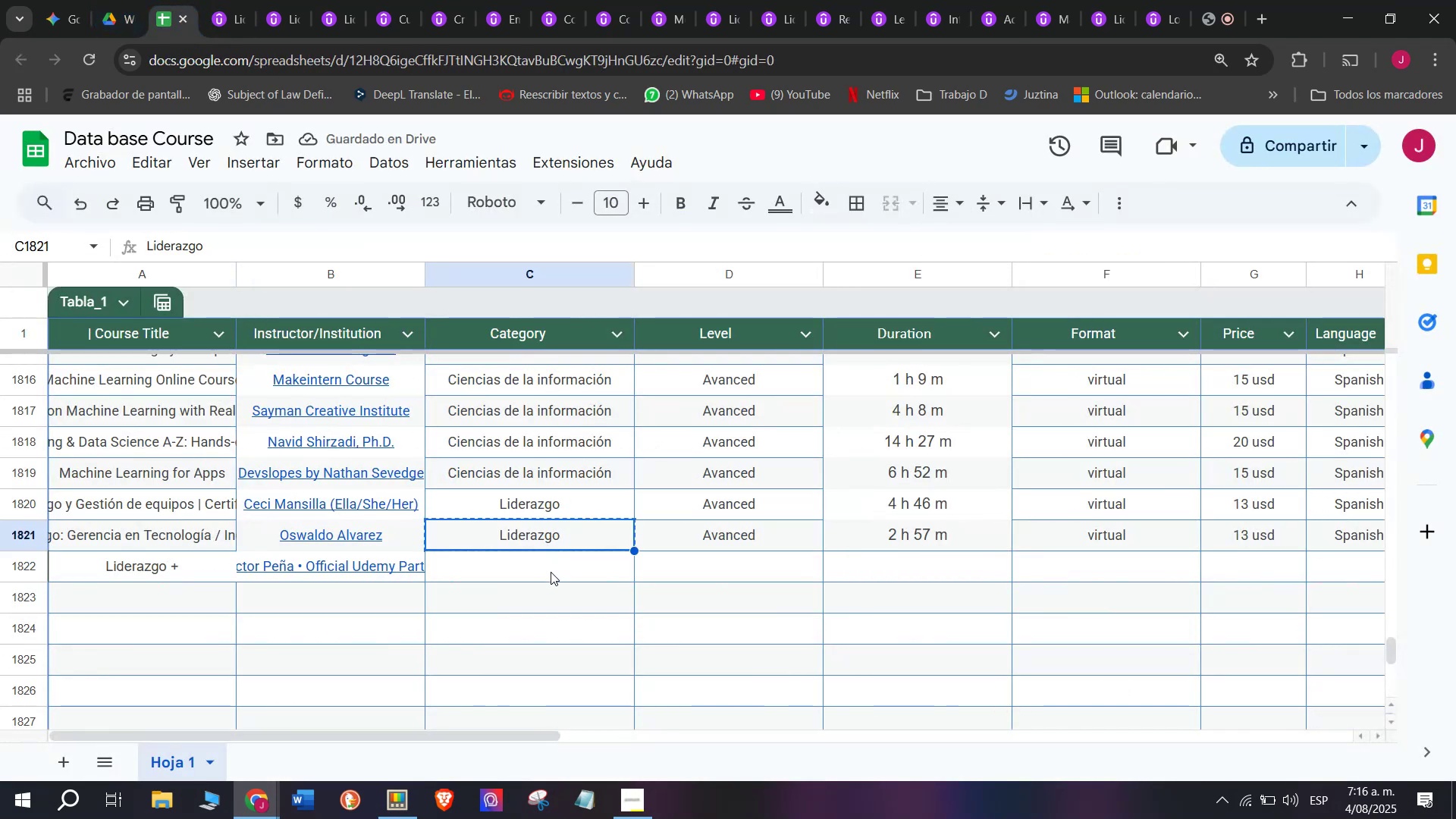 
left_click([551, 573])
 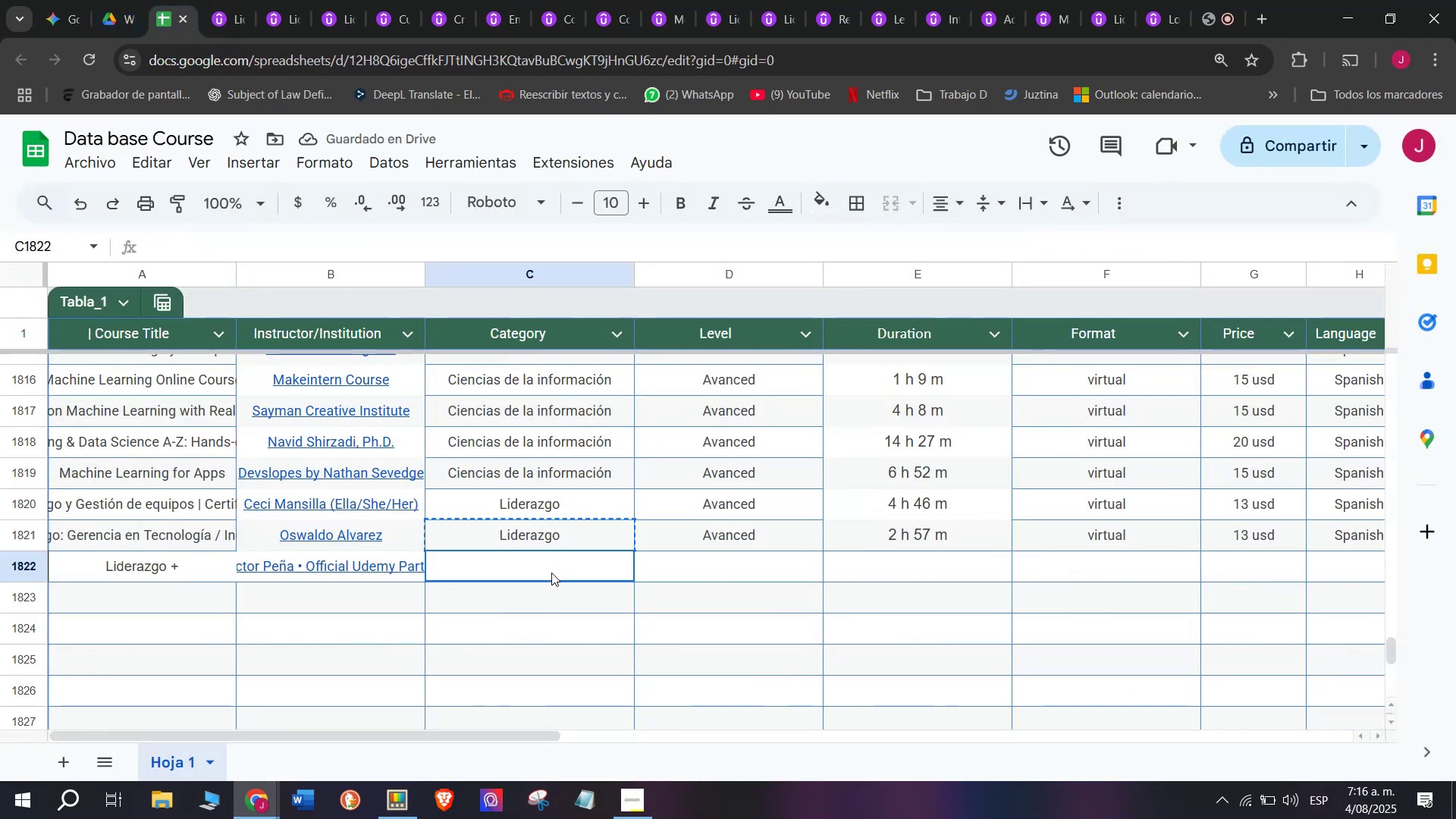 
key(Control+ControlLeft)
 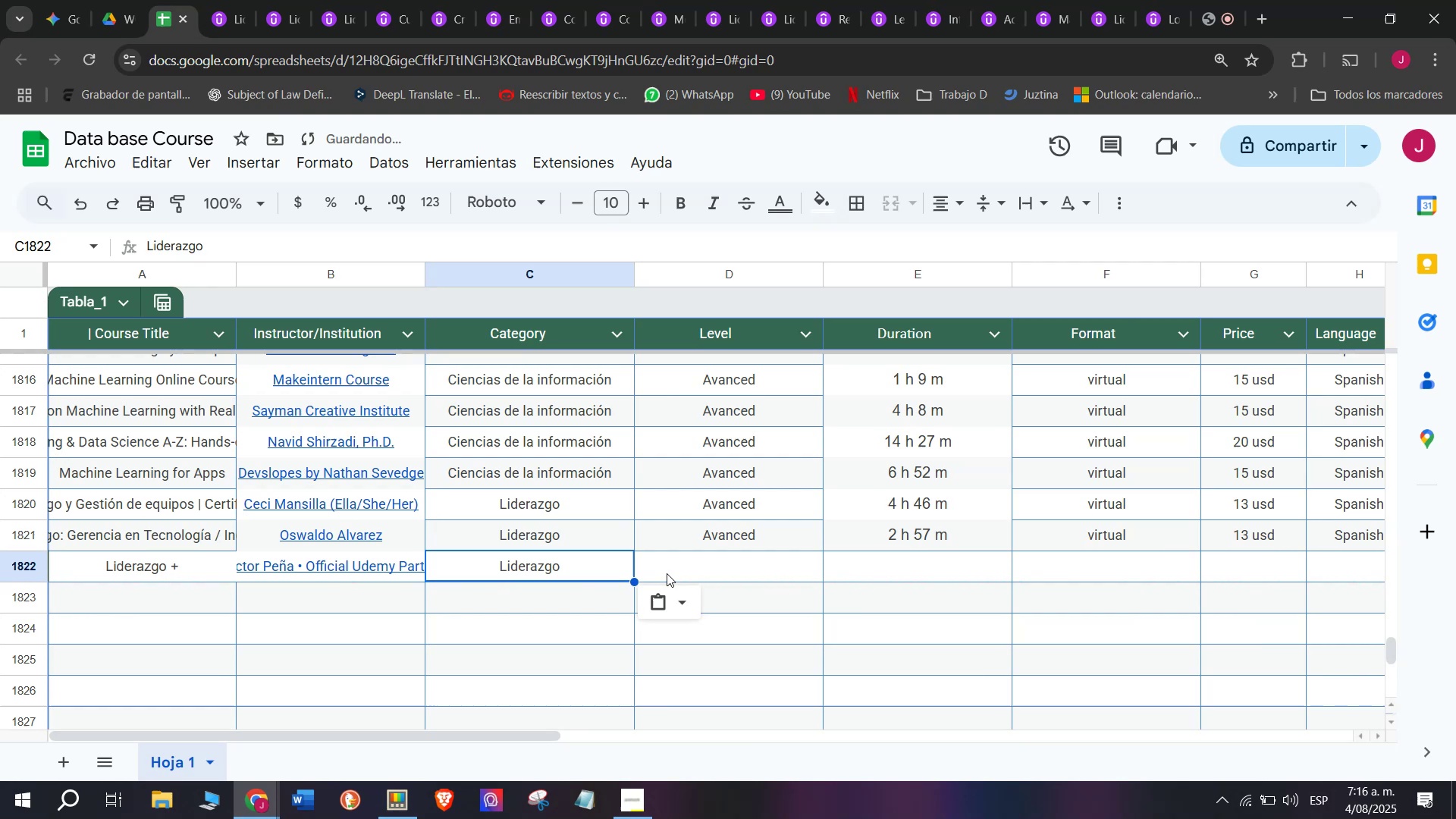 
key(Z)
 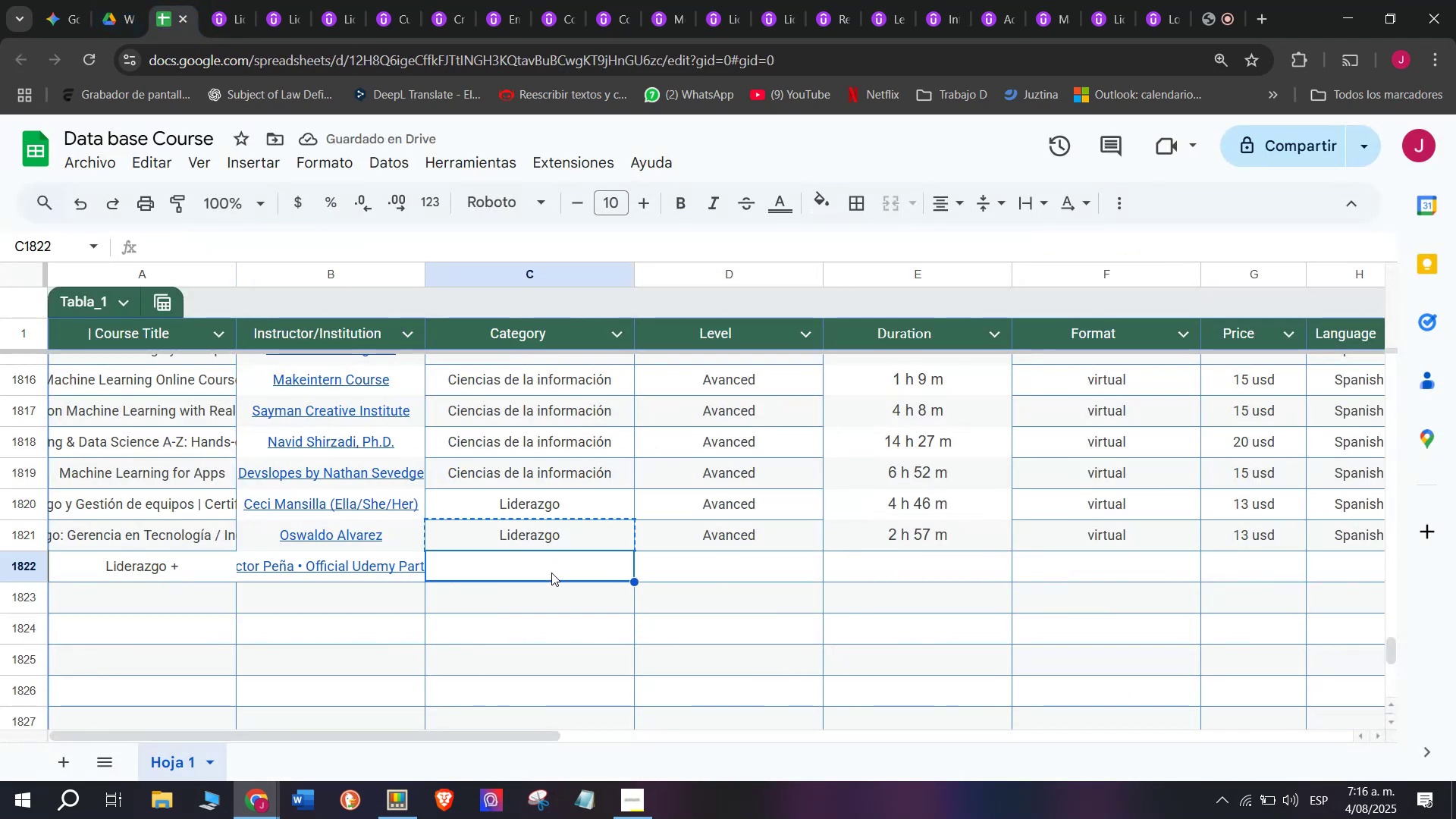 
key(Control+V)
 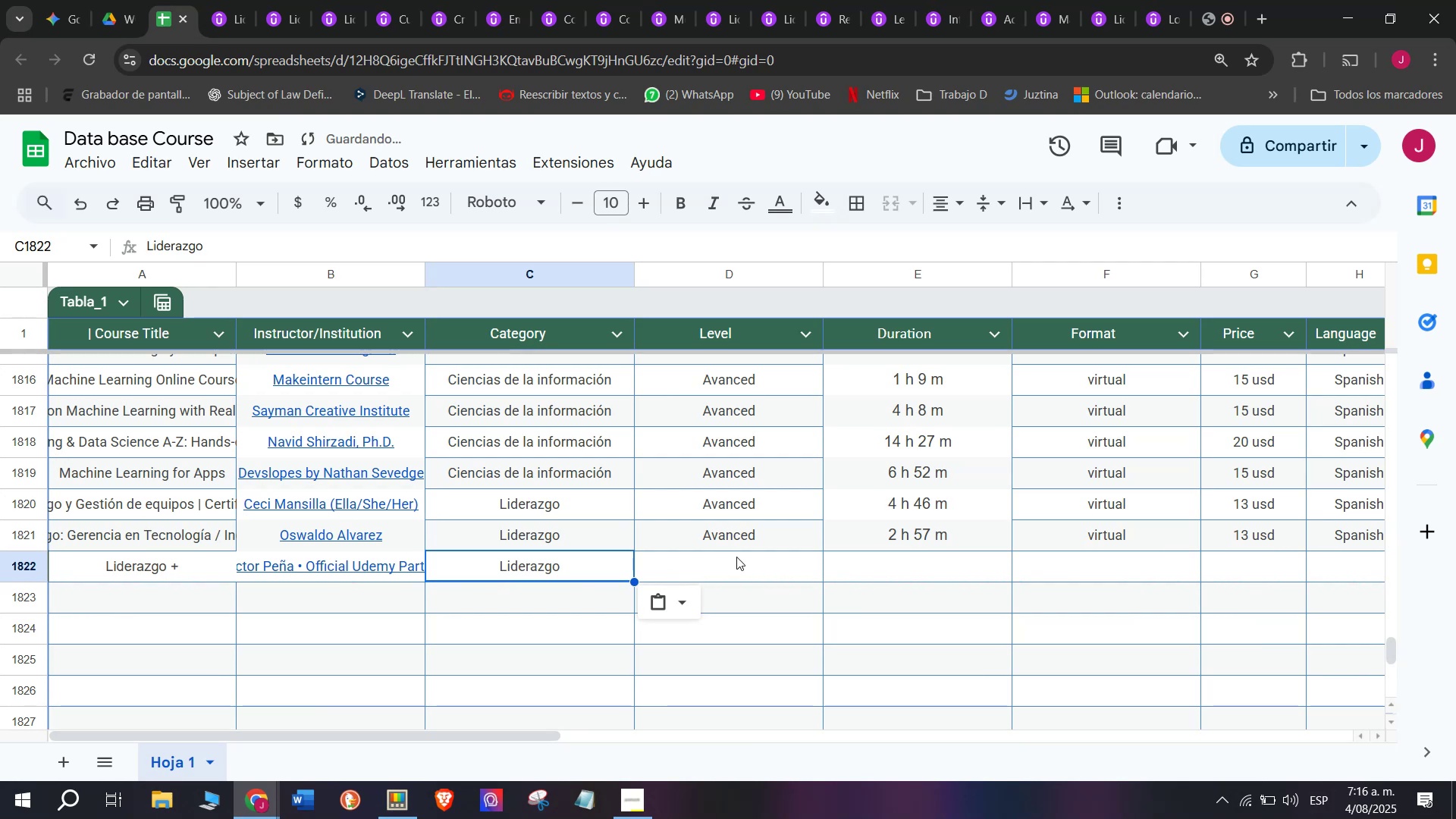 
left_click([753, 538])
 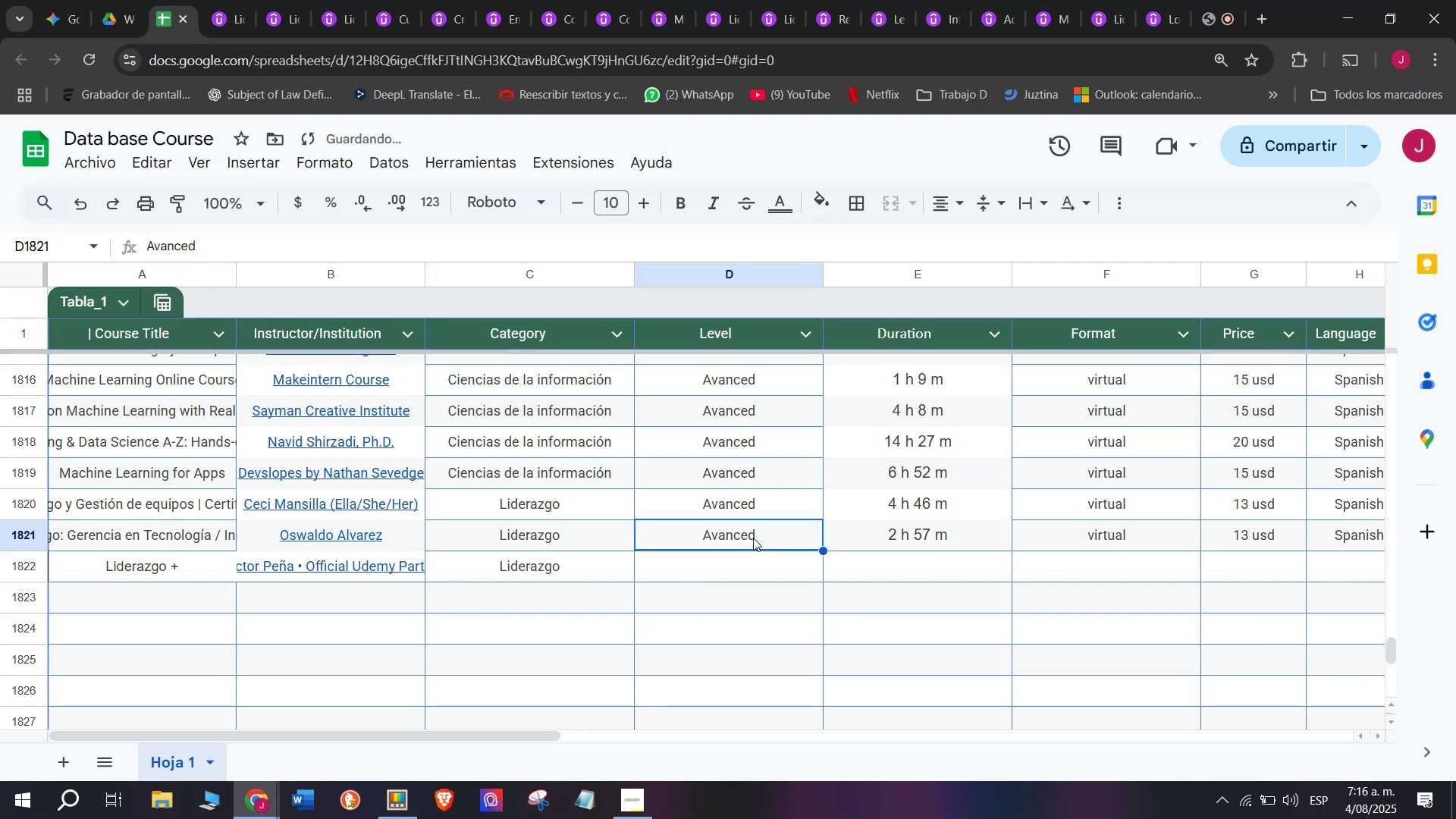 
key(Break)
 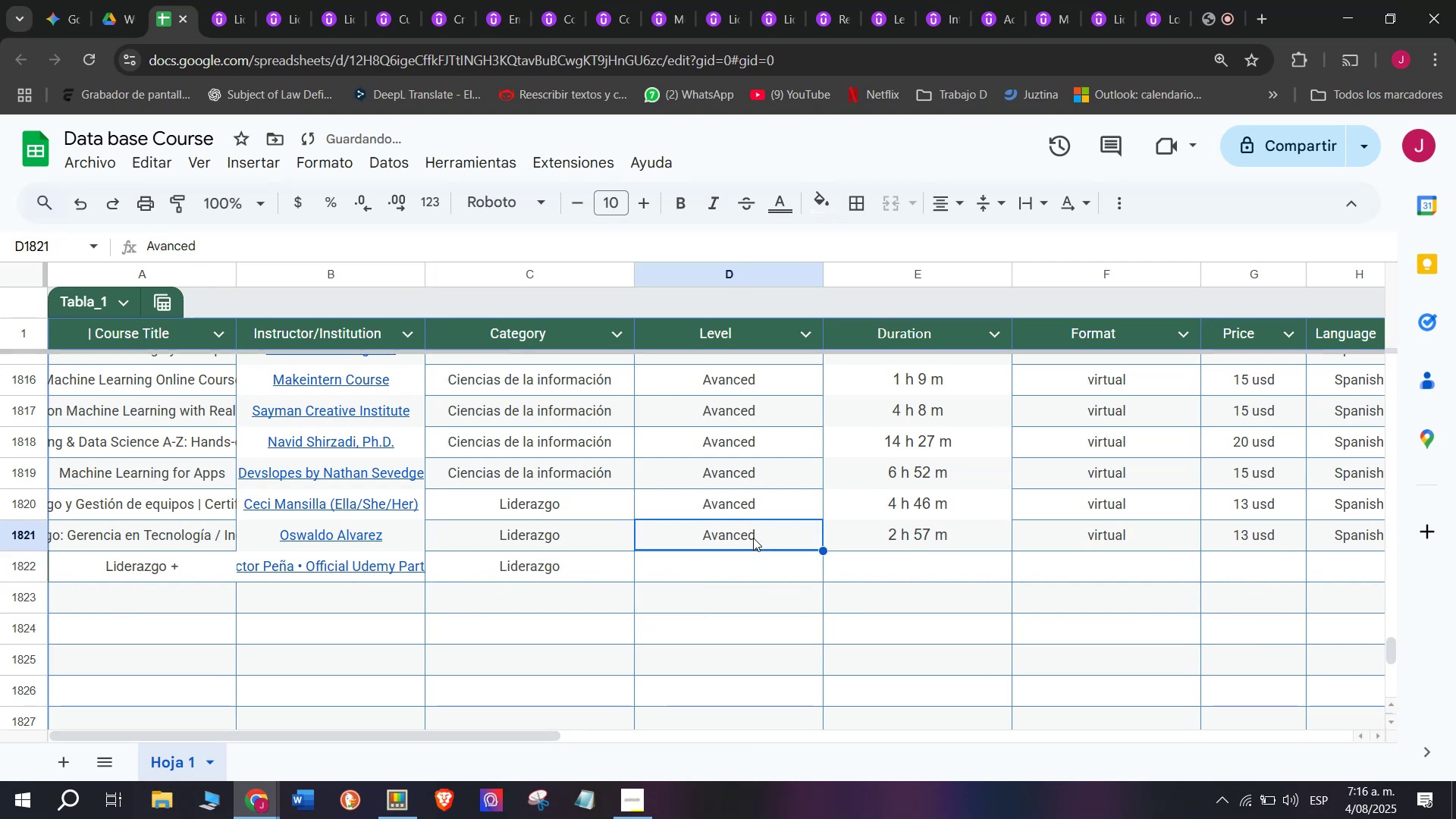 
key(Control+ControlLeft)
 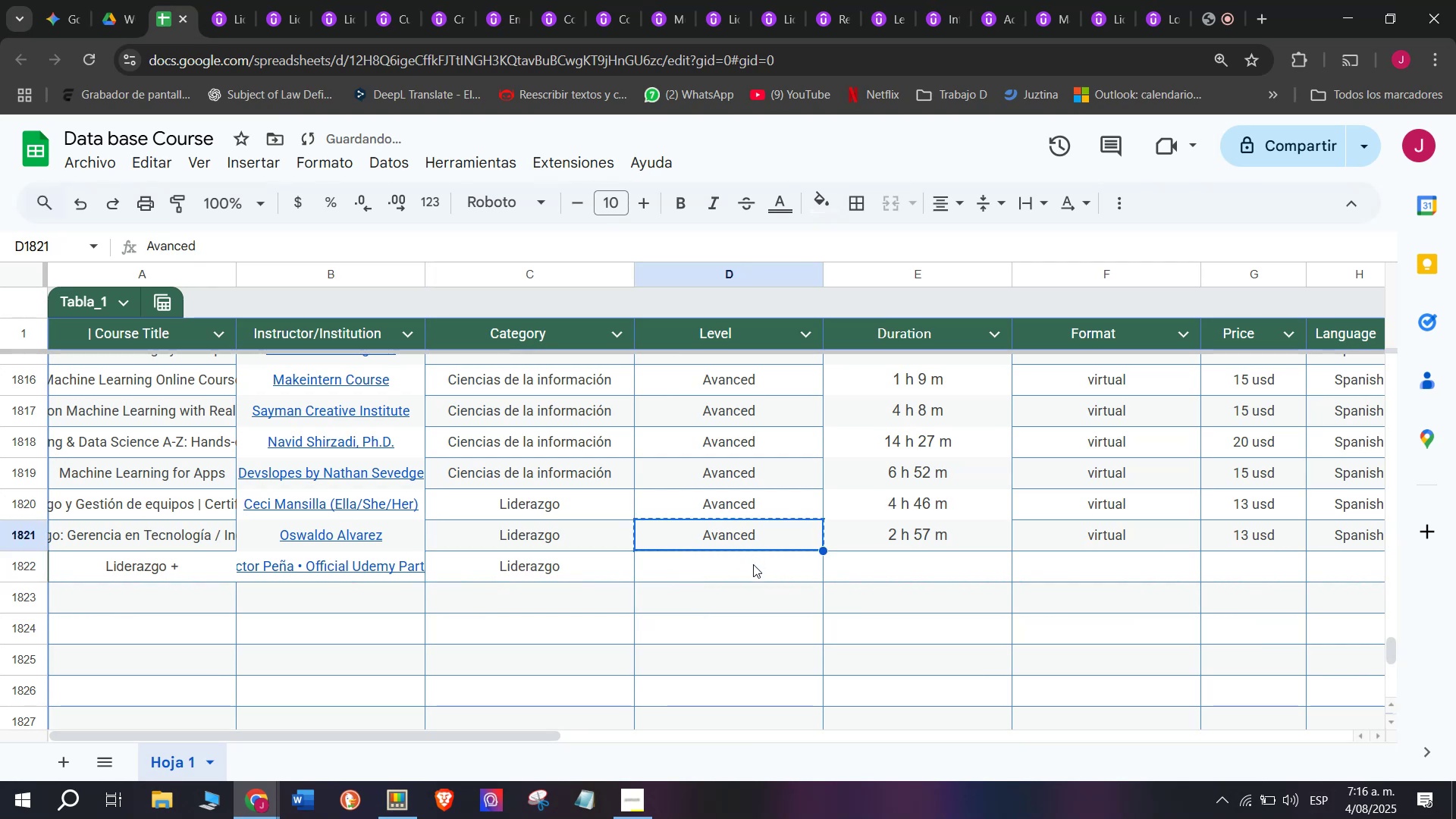 
key(Control+C)
 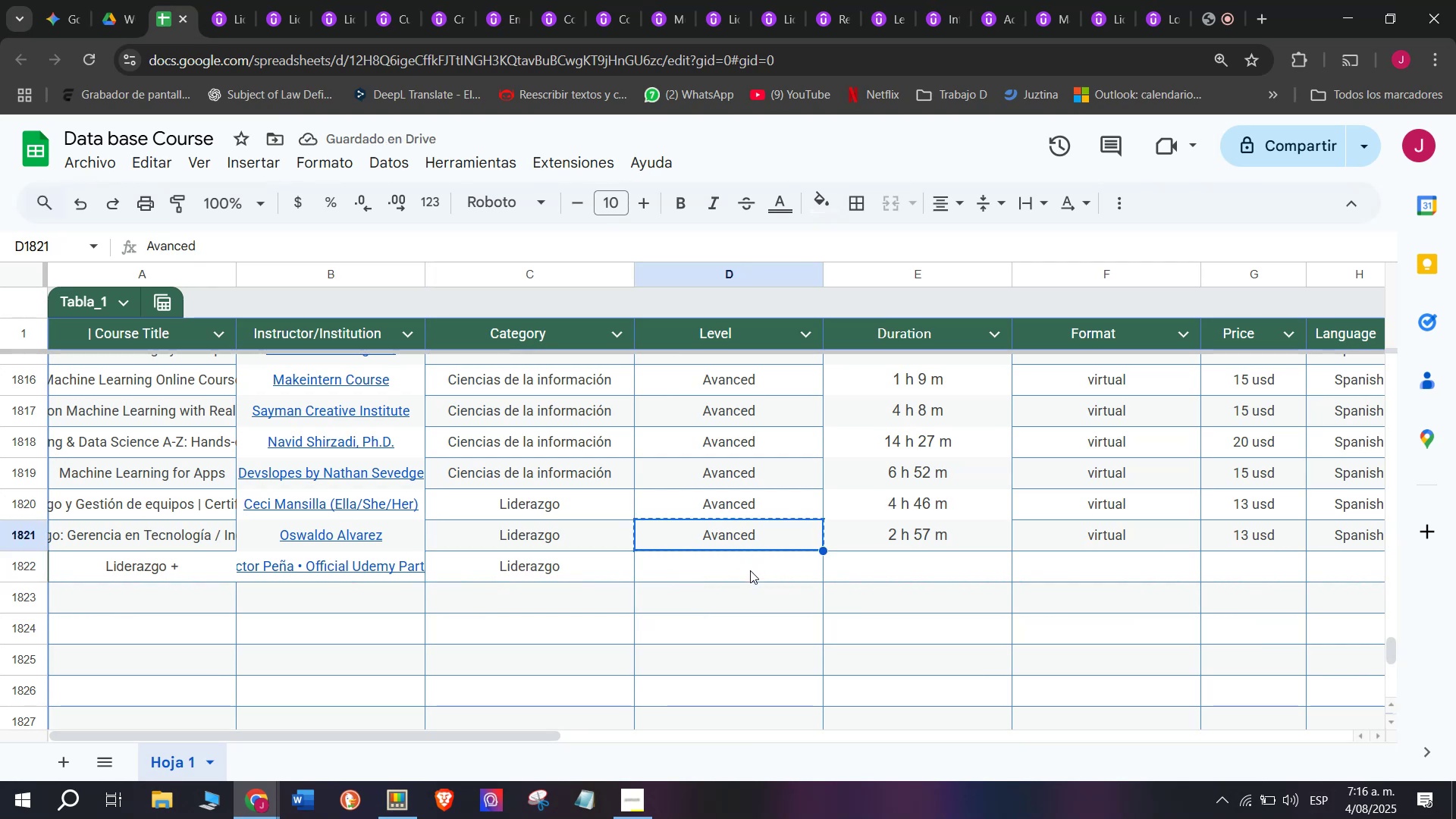 
key(Z)
 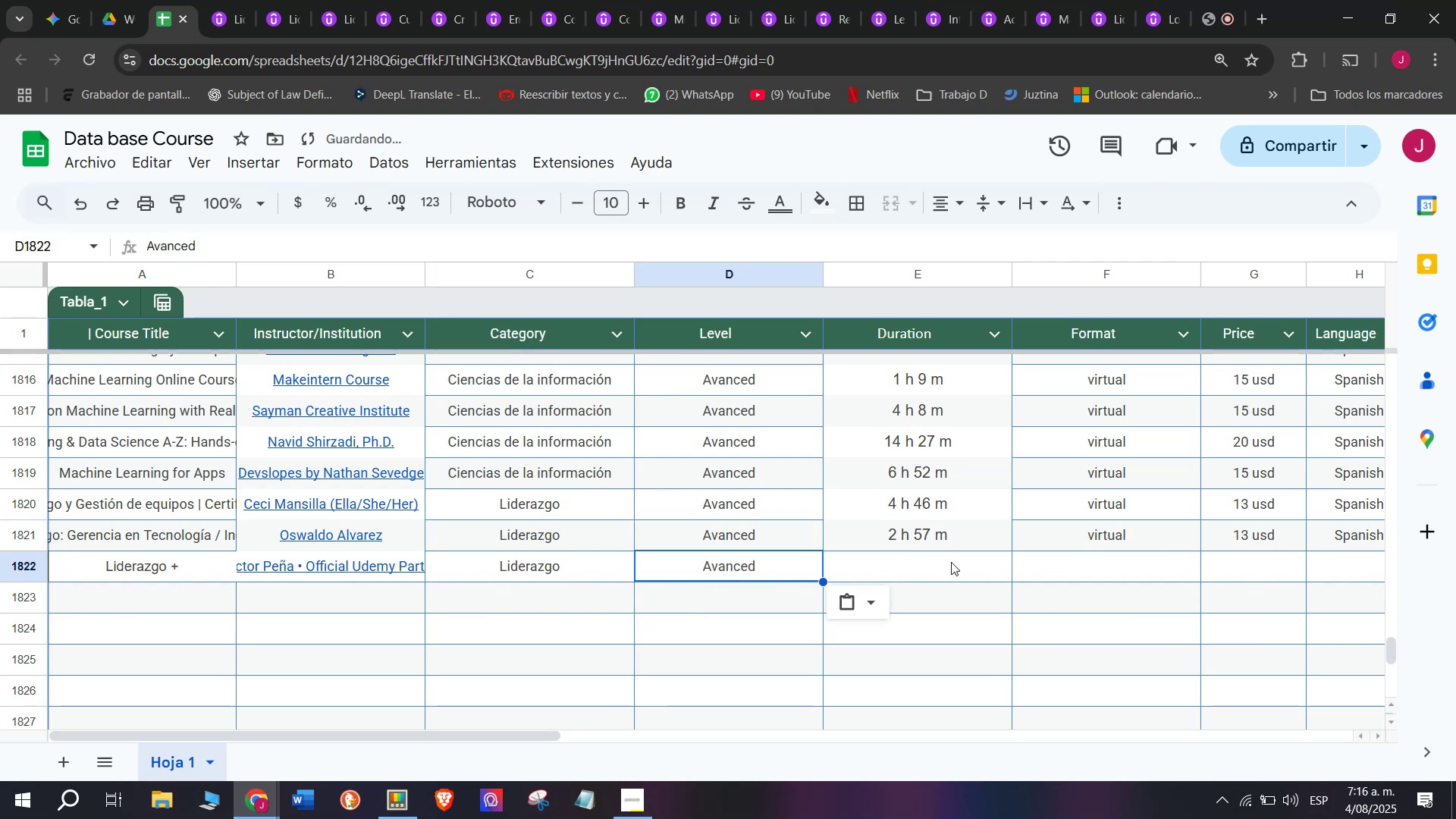 
key(Control+ControlLeft)
 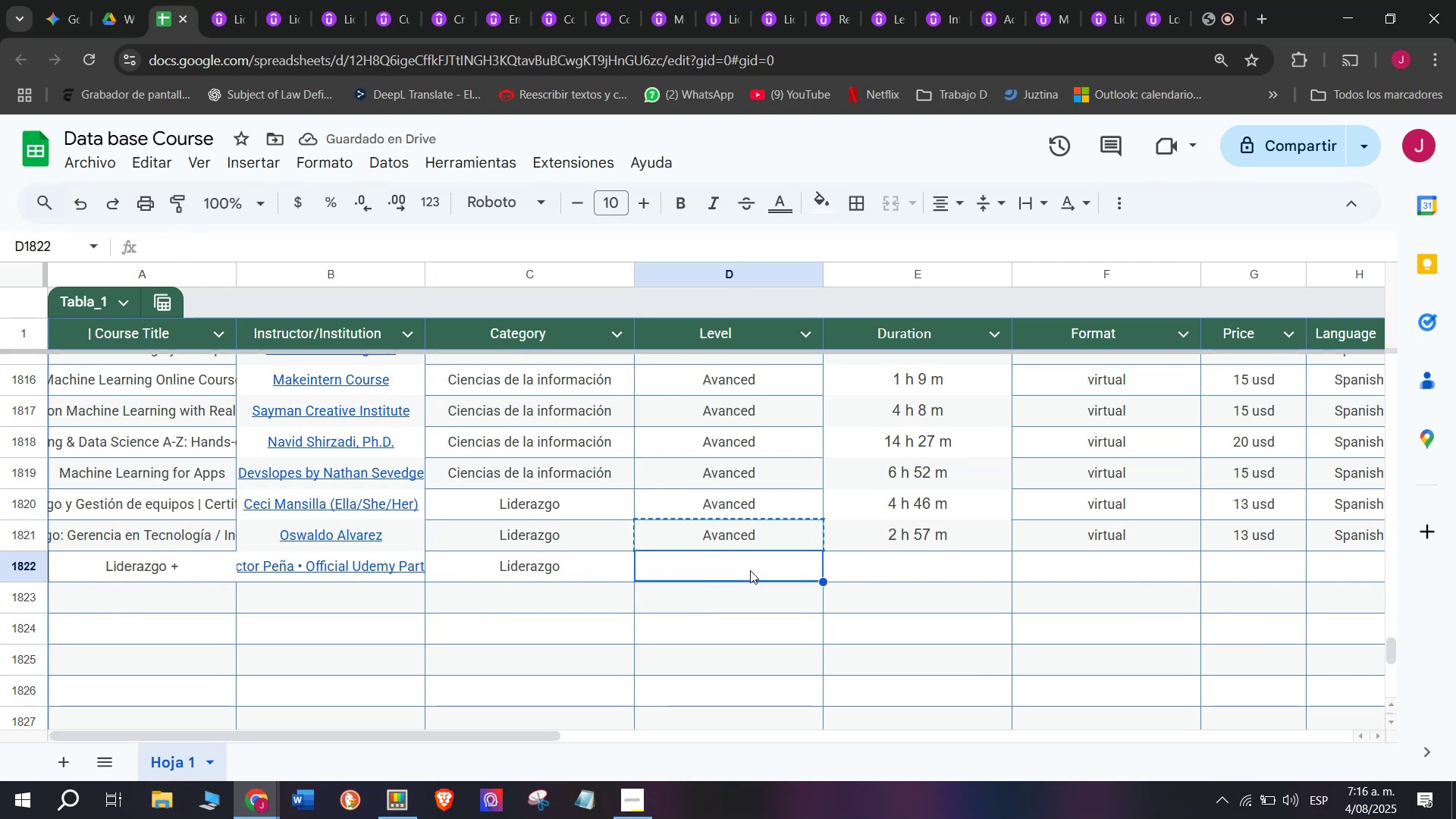 
key(Control+V)
 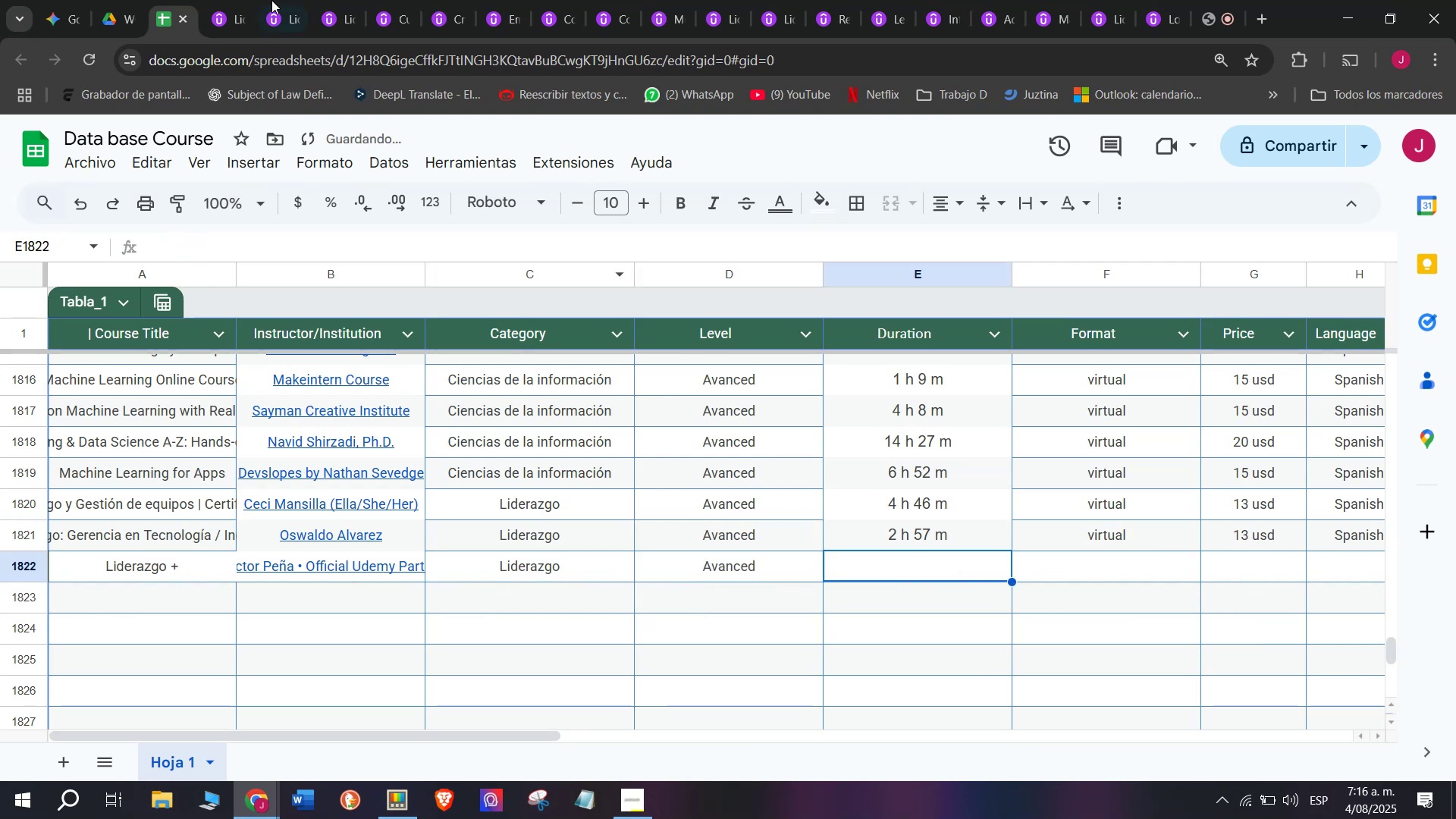 
left_click([225, 0])
 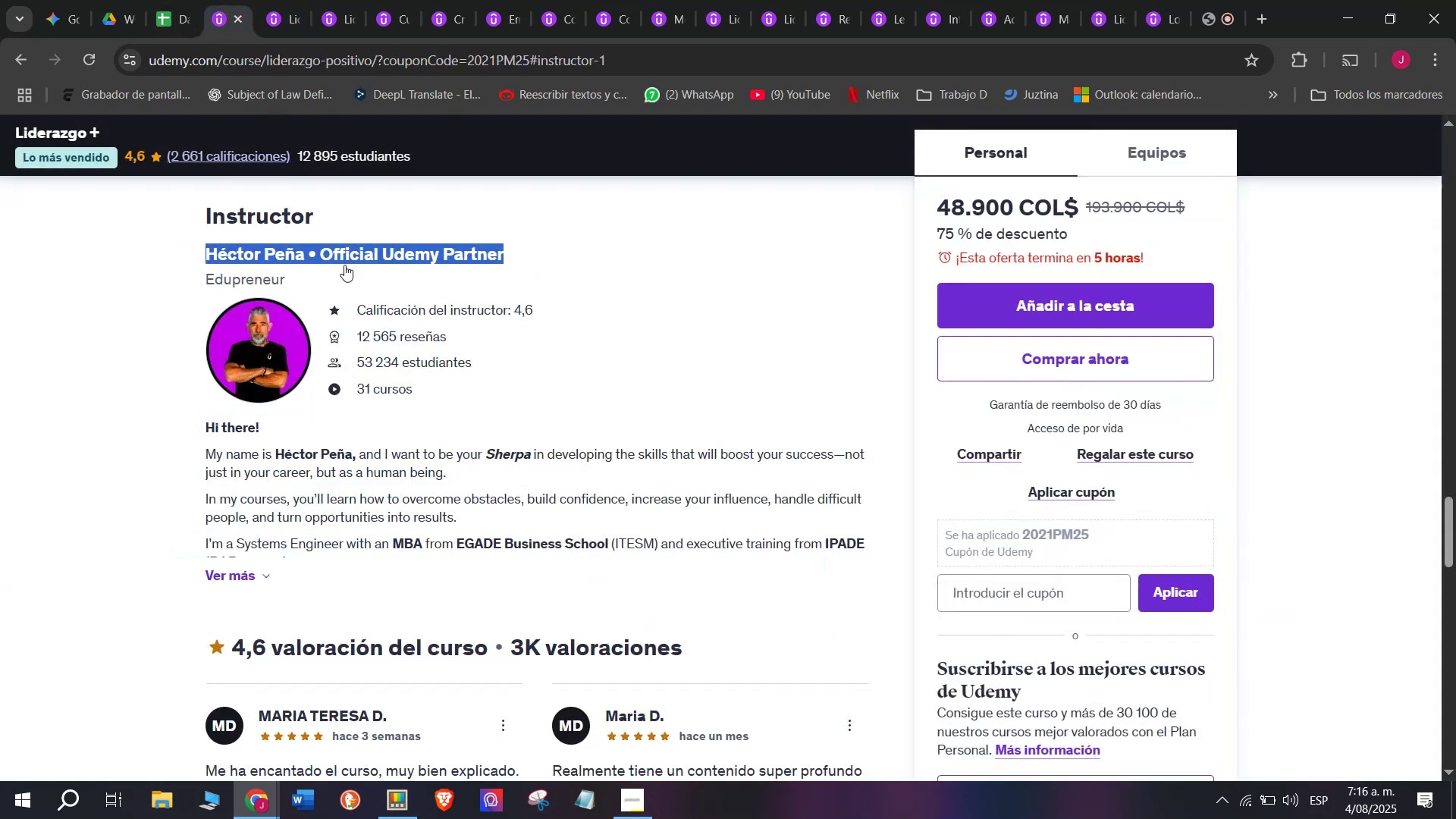 
scroll: coordinate [345, 394], scroll_direction: up, amount: 8.0
 